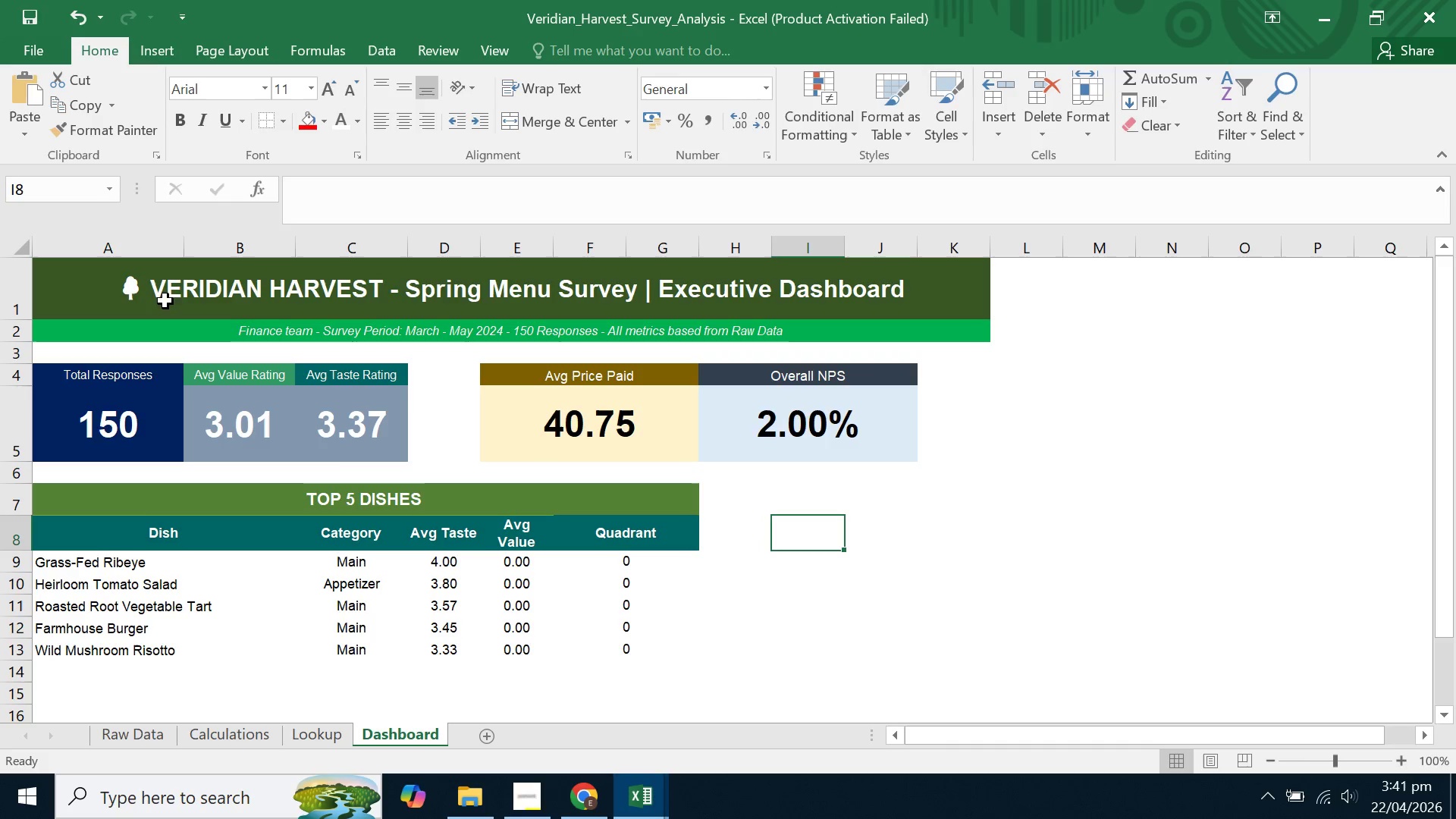 
wait(7.41)
 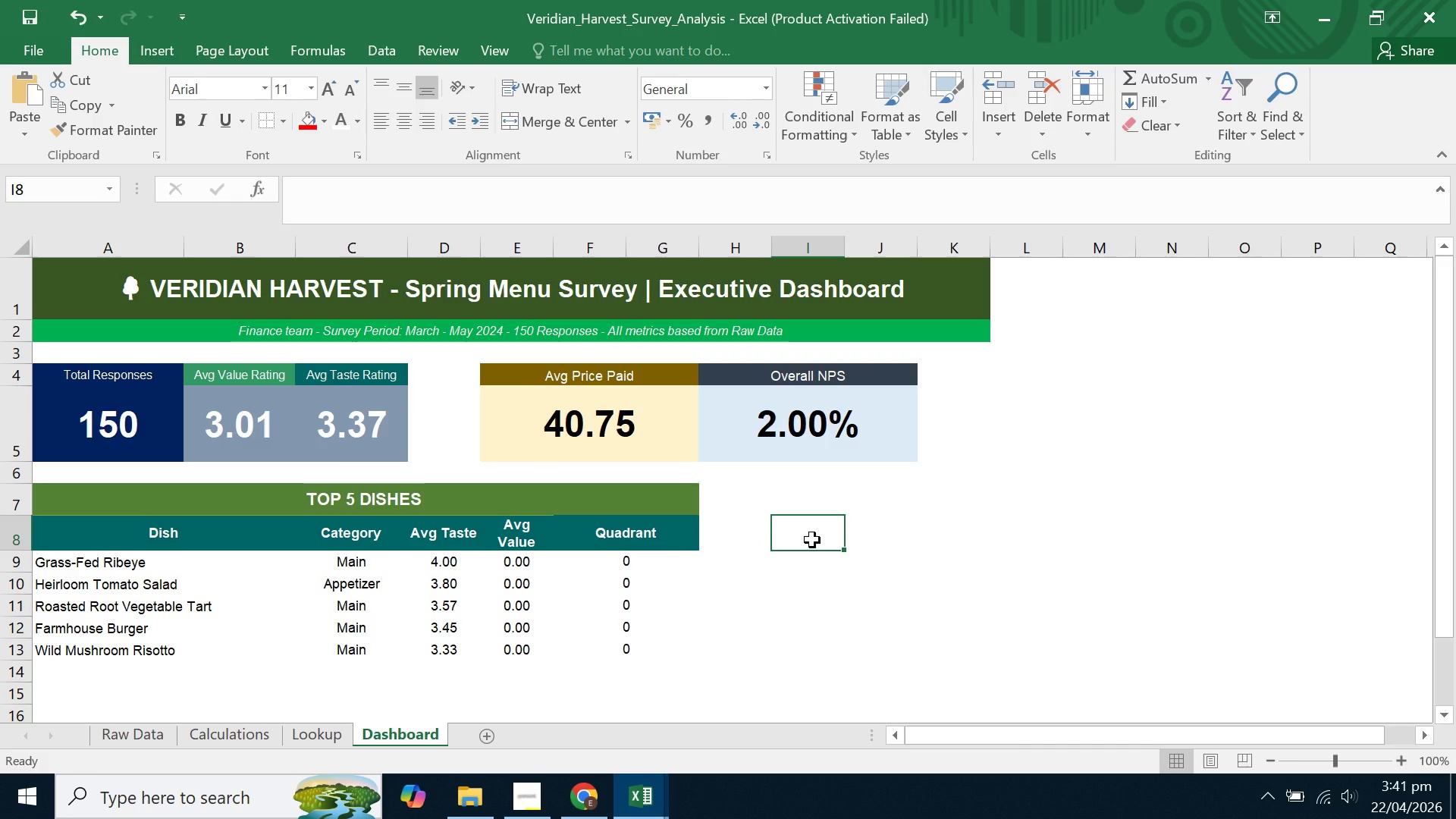 
double_click([219, 565])
 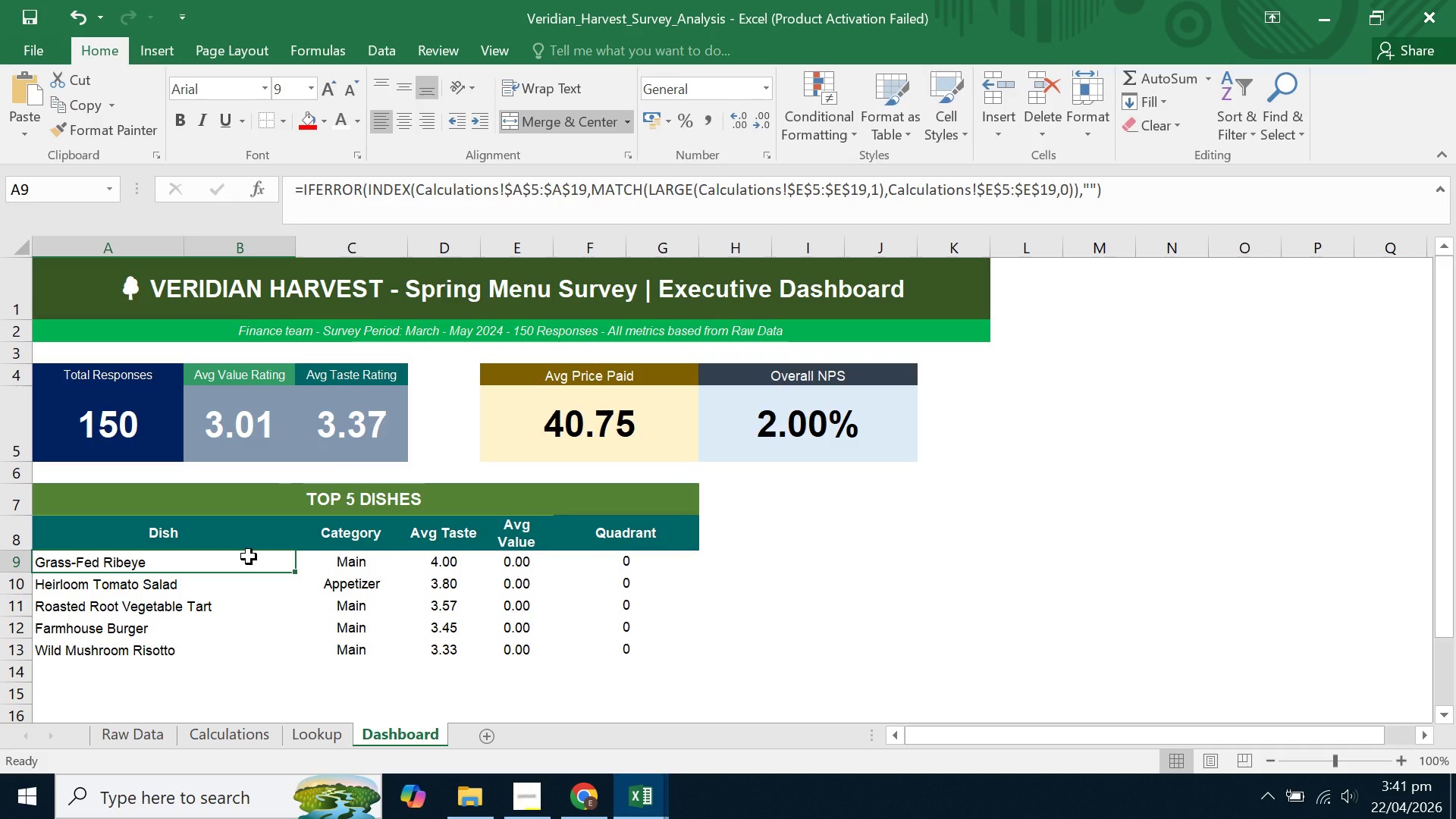 
left_click([531, 630])
 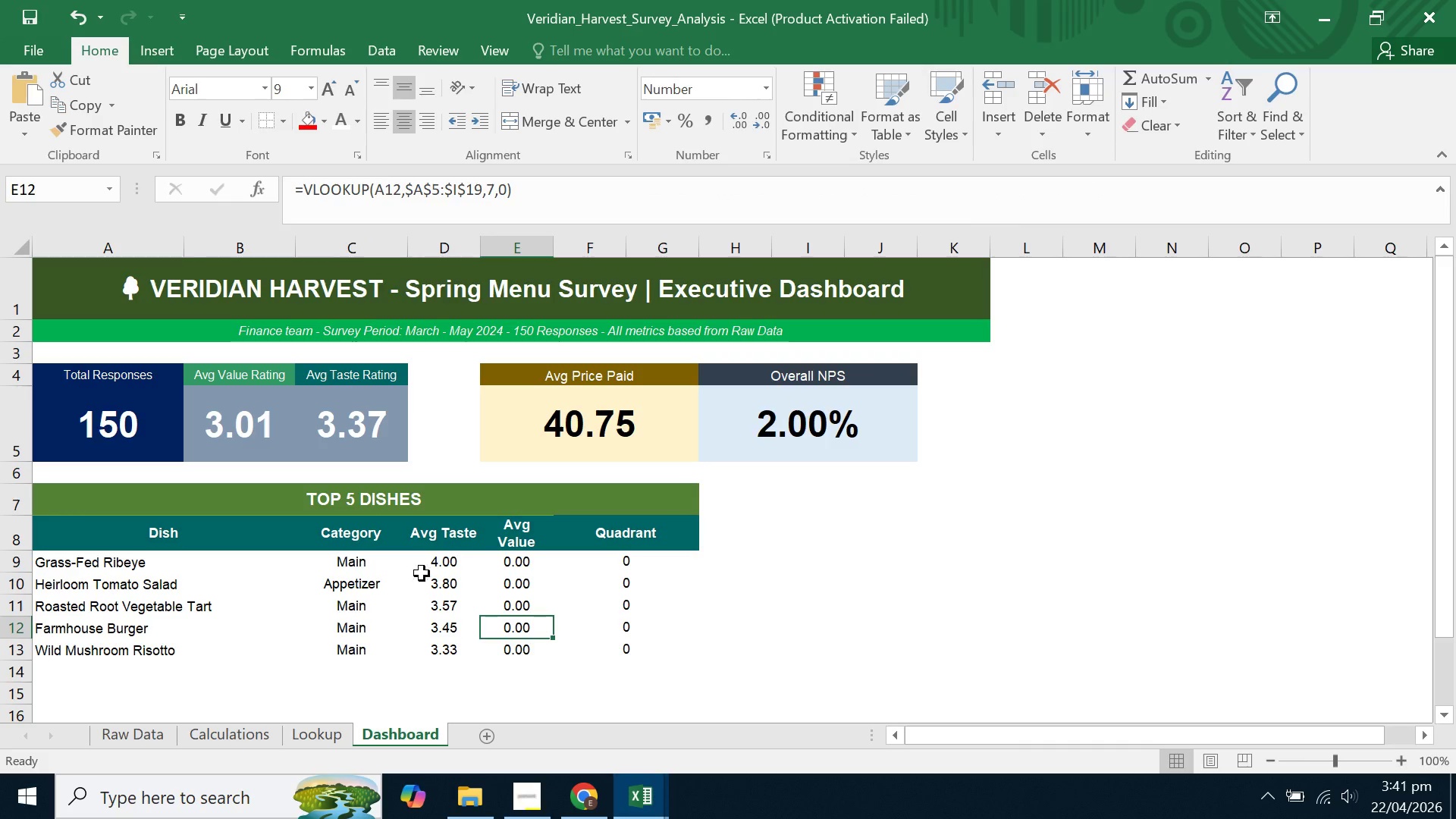 
left_click([387, 571])
 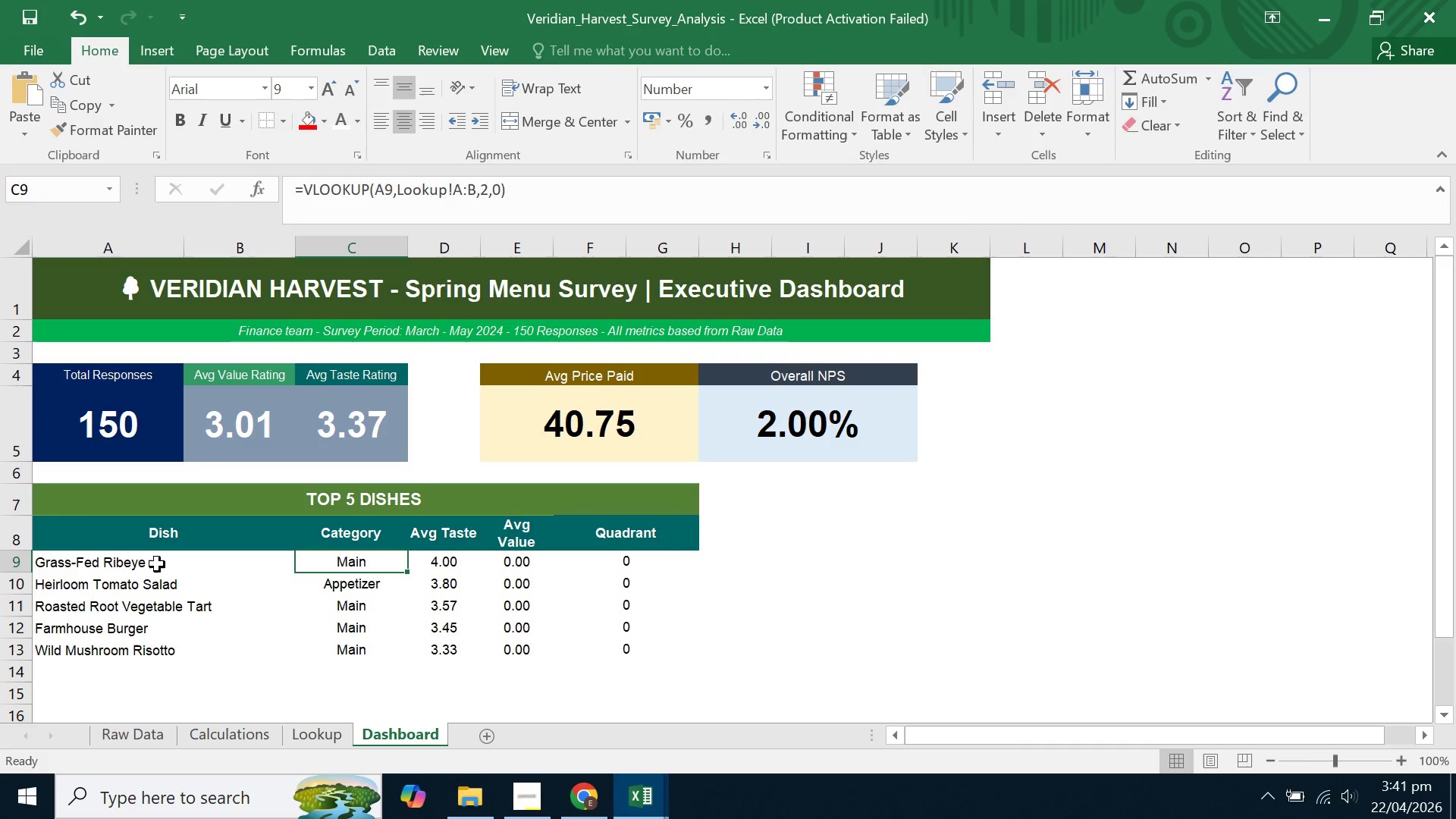 
left_click_drag(start_coordinate=[157, 563], to_coordinate=[156, 651])
 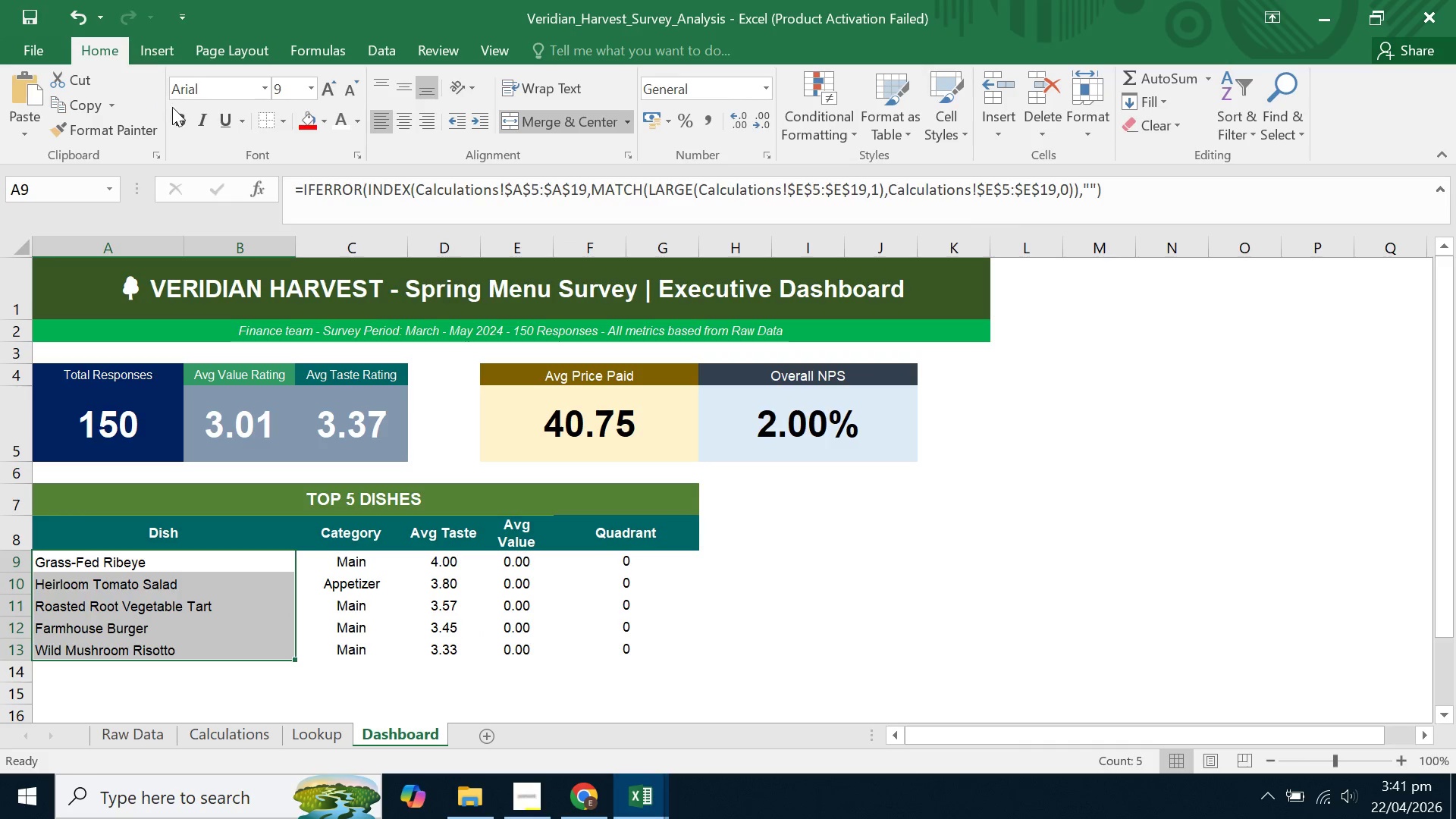 
left_click([180, 124])
 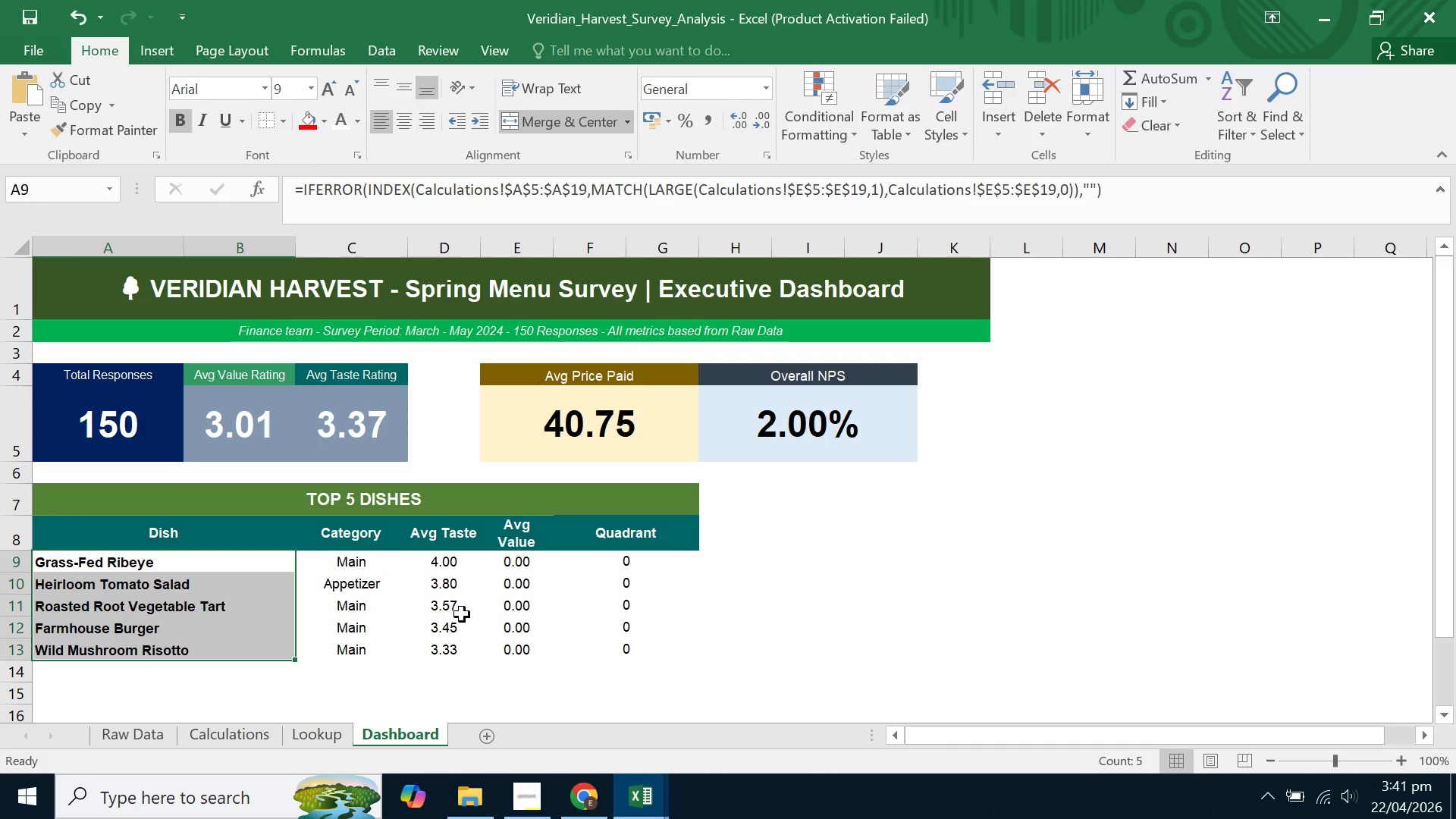 
double_click([595, 588])
 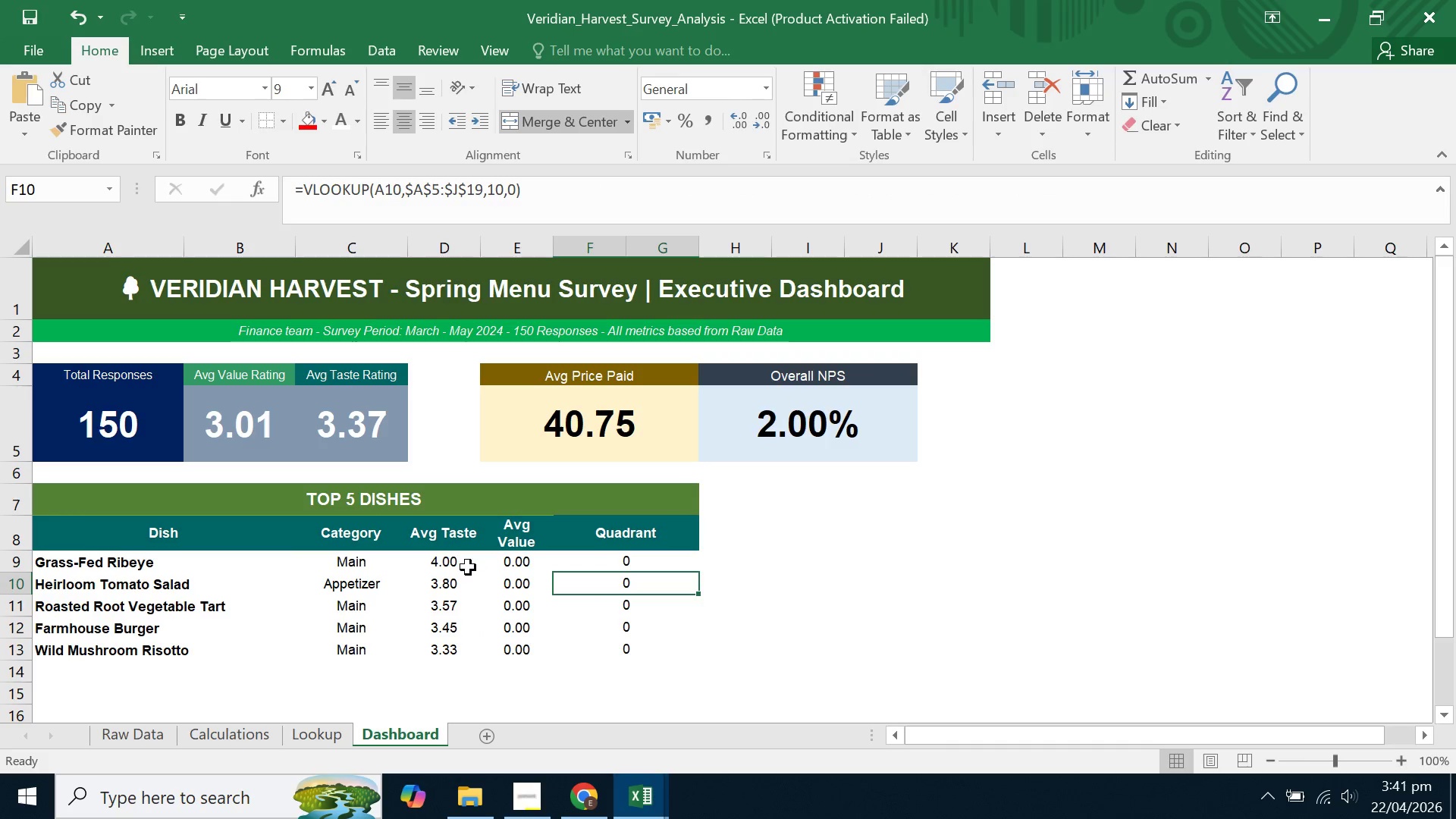 
left_click([463, 567])
 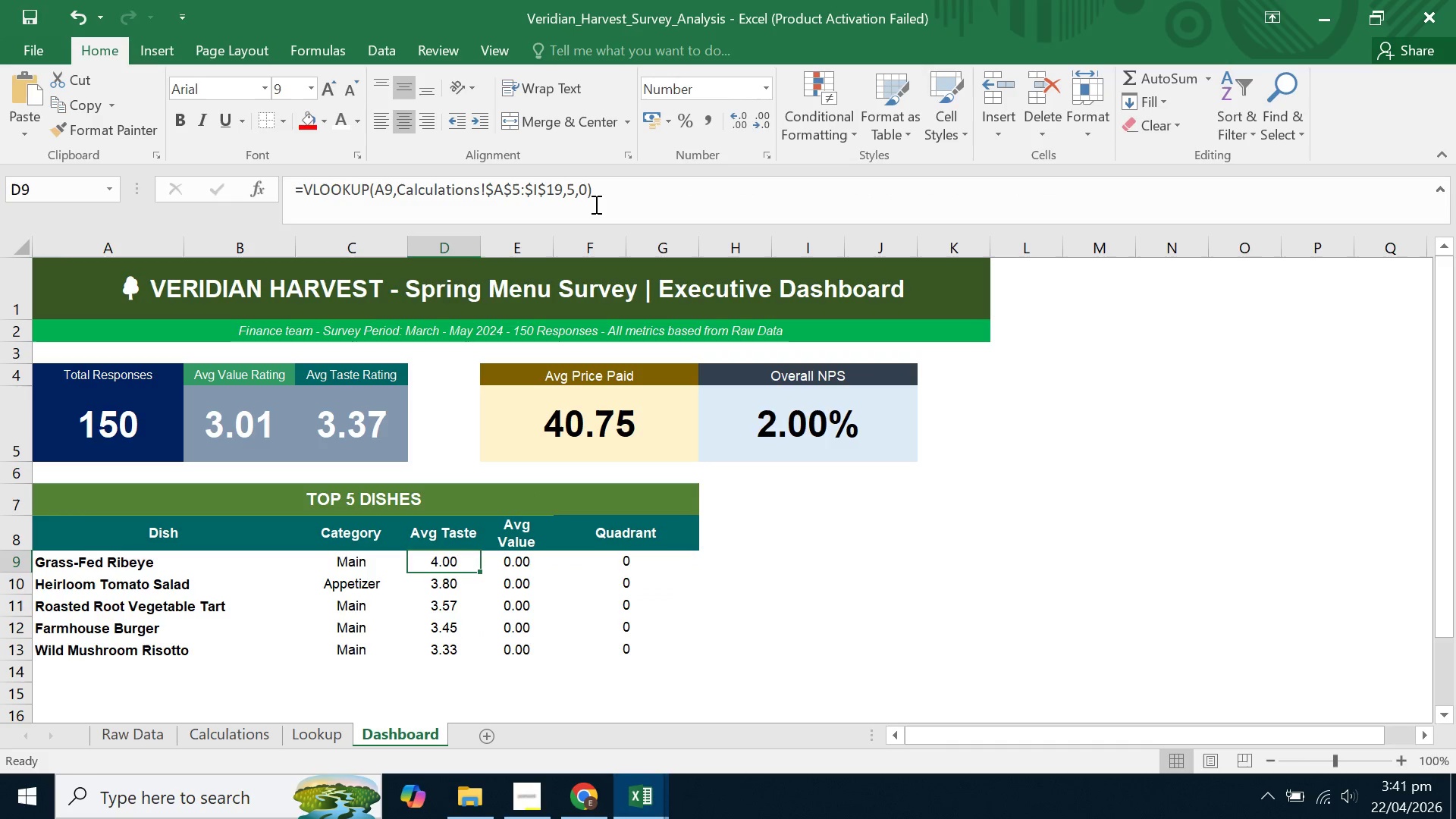 
left_click_drag(start_coordinate=[661, 196], to_coordinate=[273, 177])
 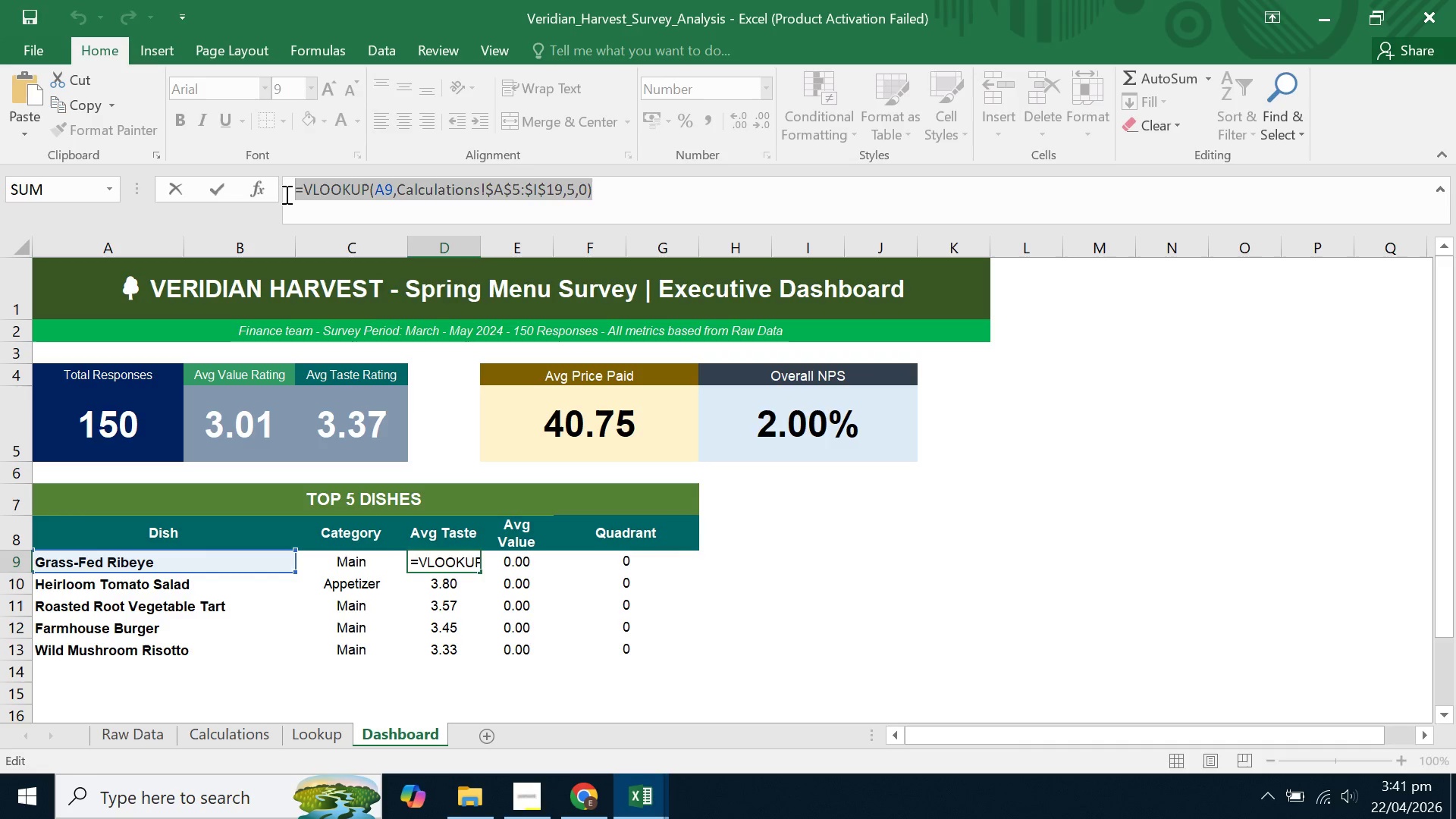 
key(Control+C)
 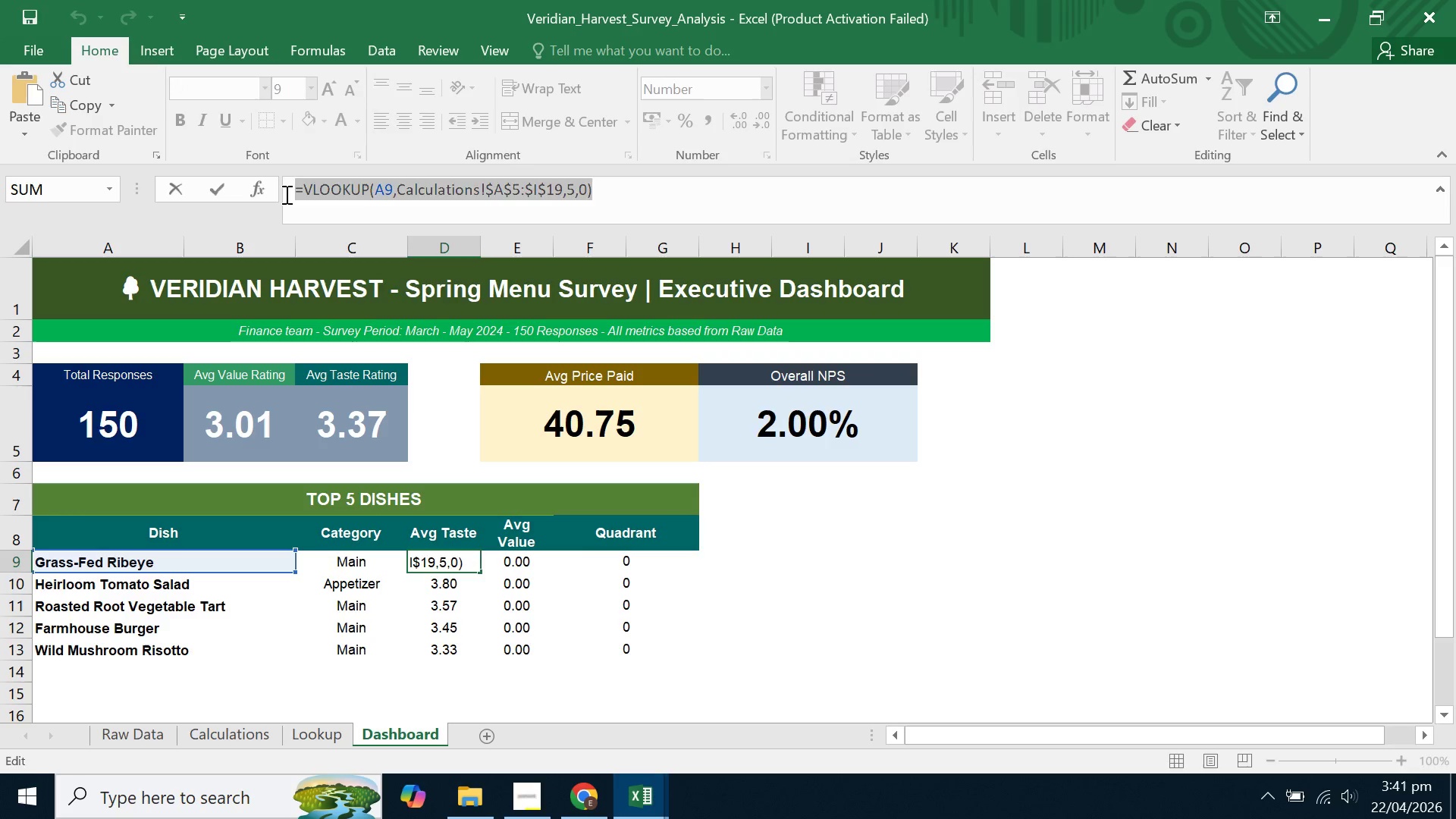 
key(Enter)
 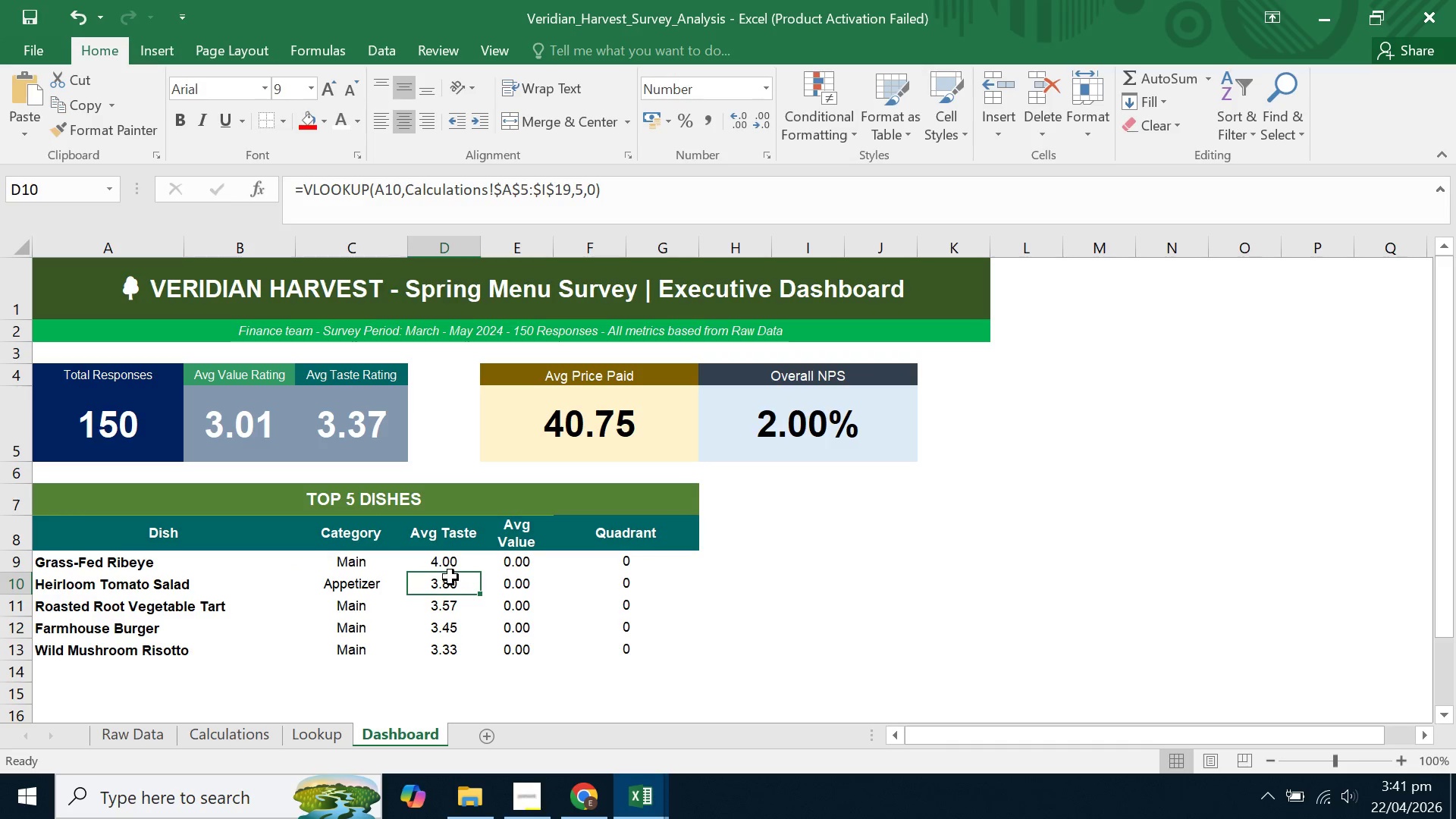 
left_click([462, 567])
 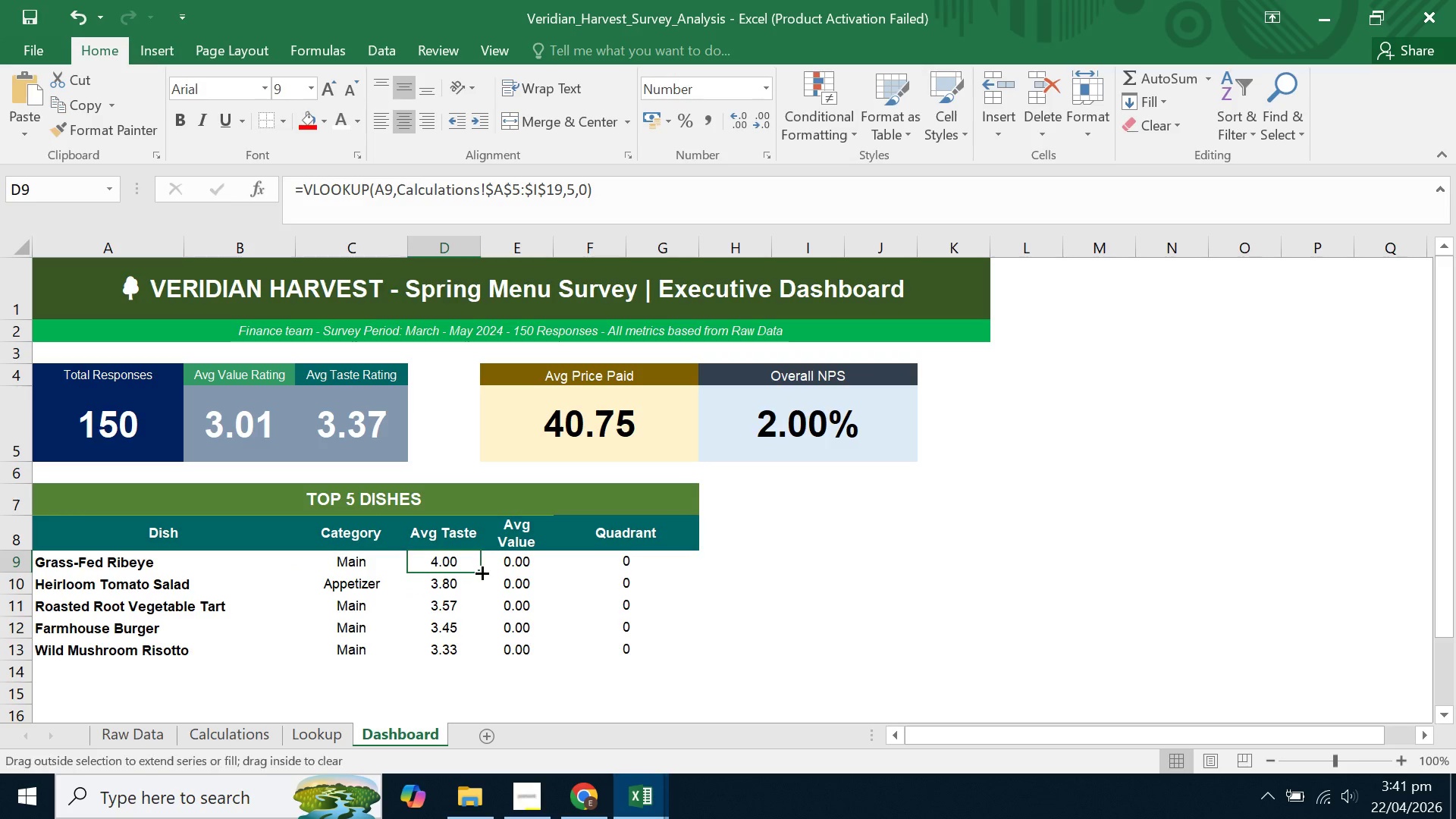 
double_click([481, 572])
 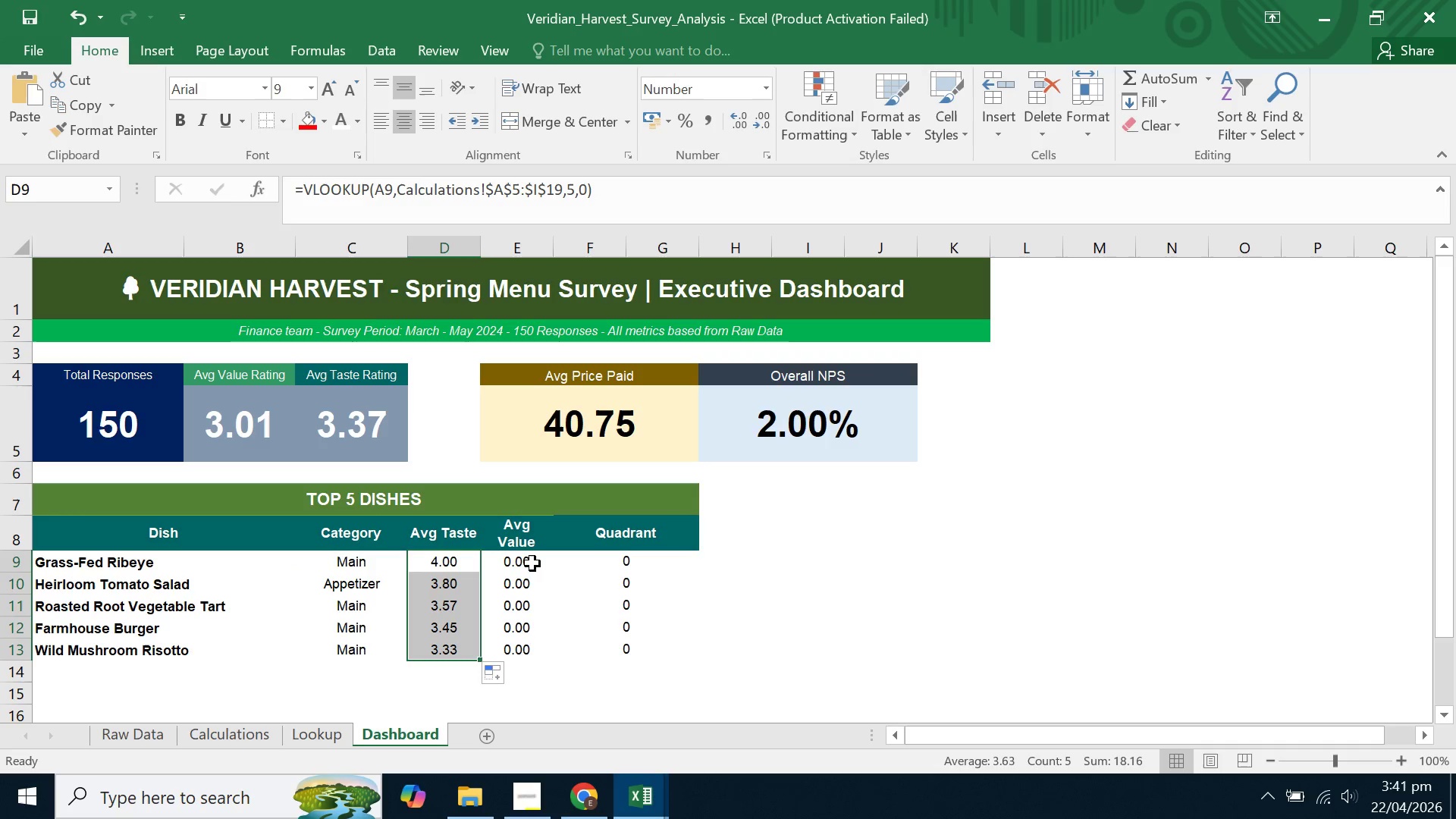 
left_click([532, 561])
 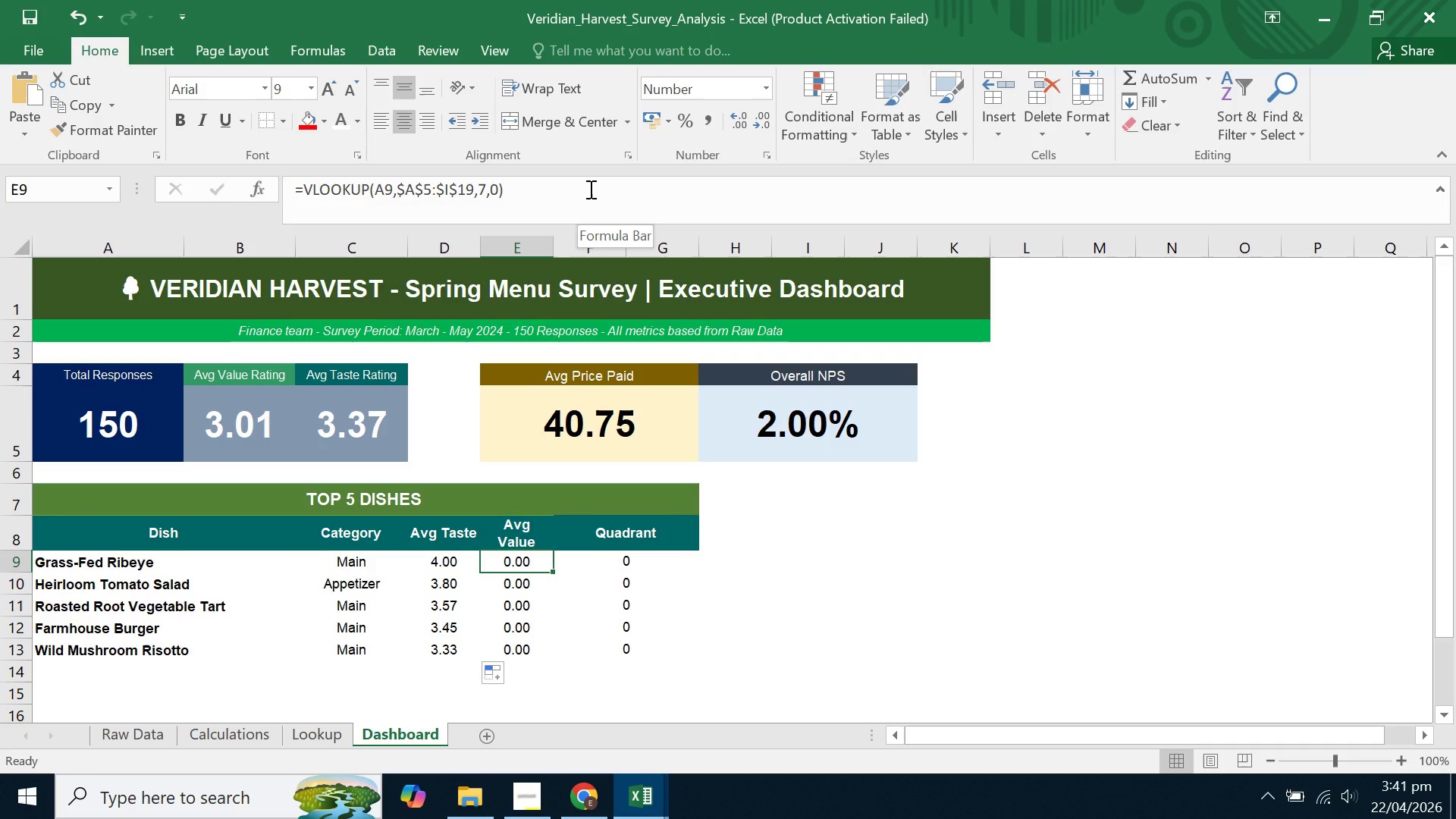 
left_click_drag(start_coordinate=[589, 189], to_coordinate=[18, 171])
 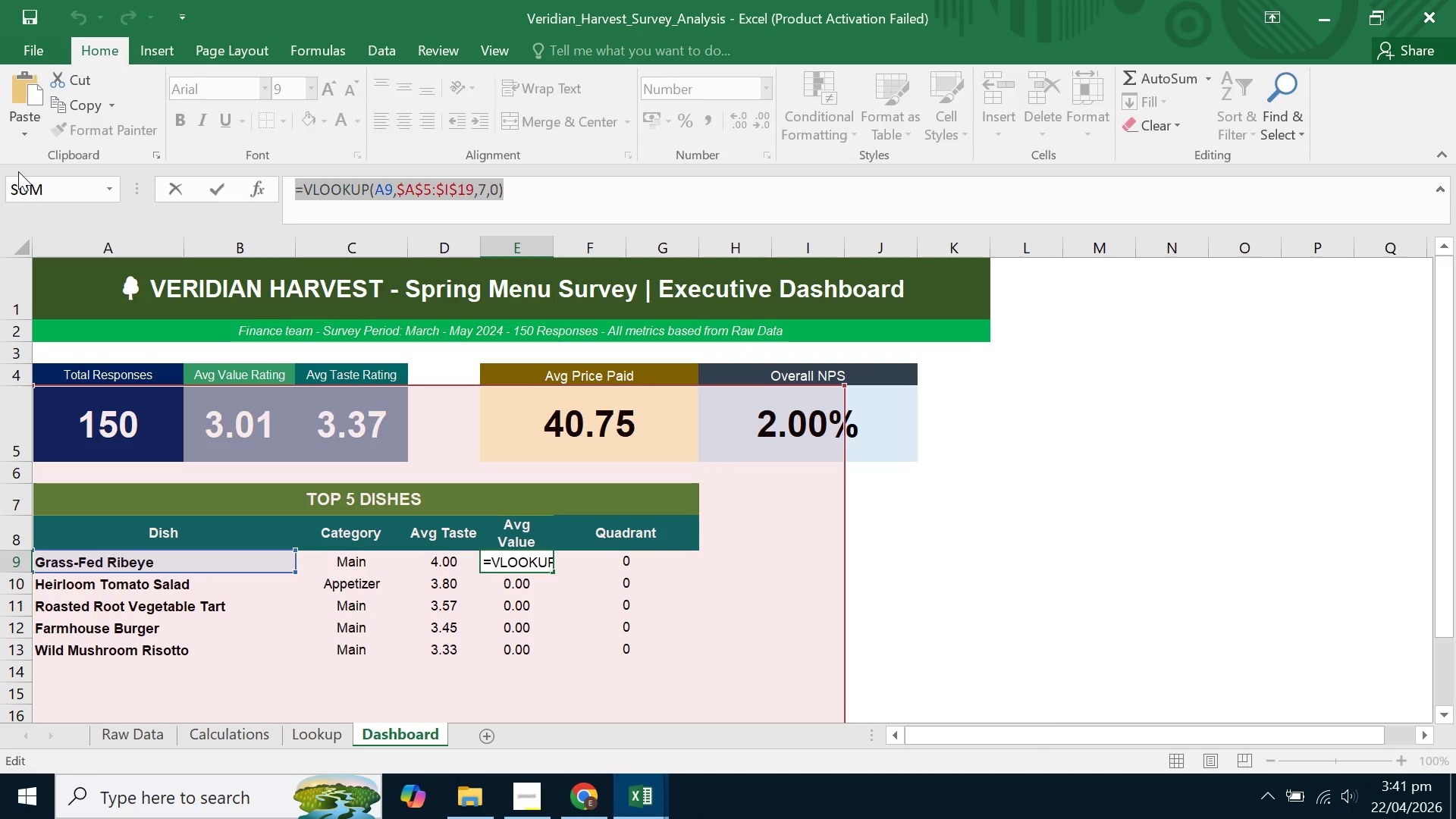 
key(Control+V)
 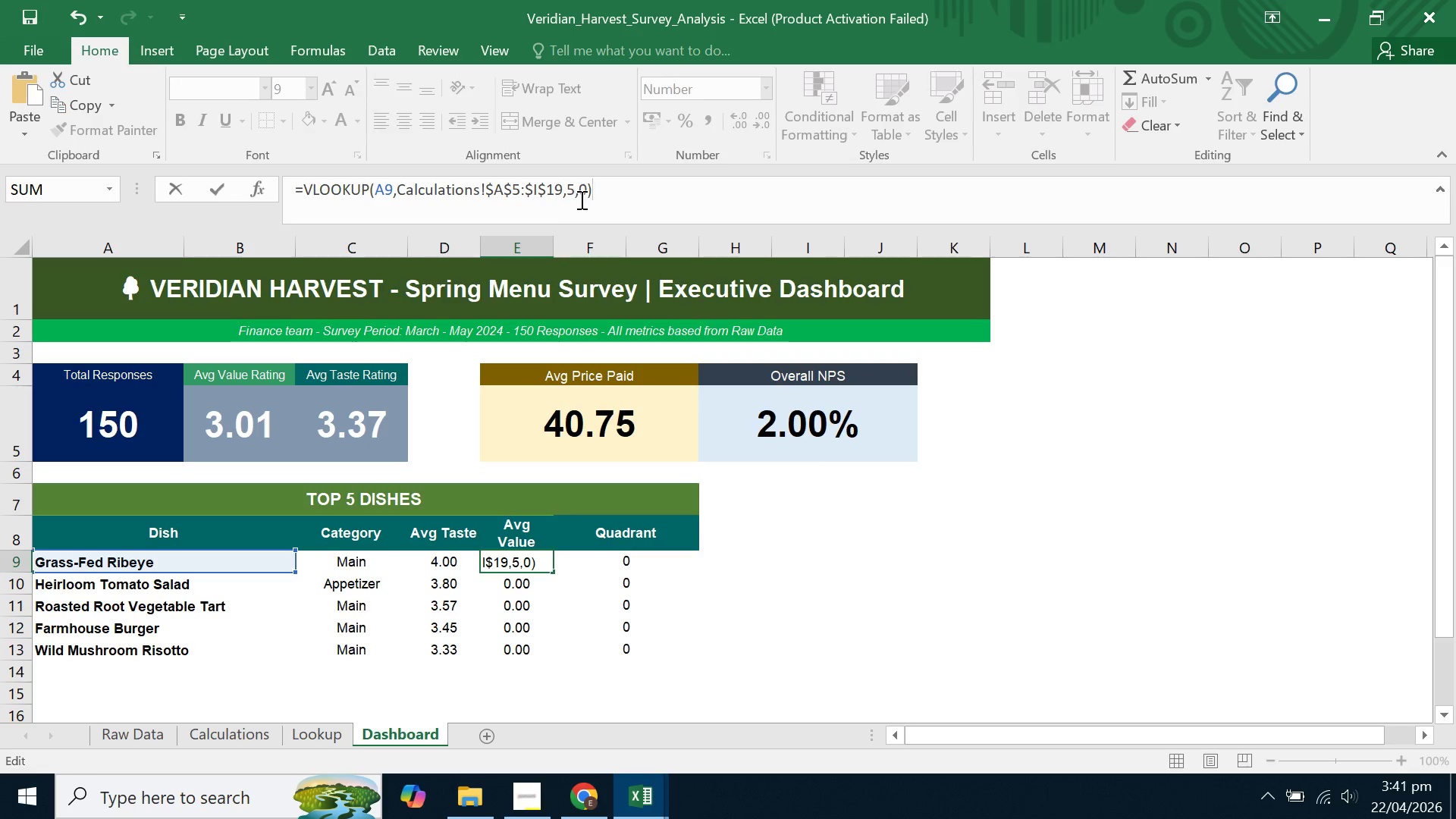 
left_click([576, 192])
 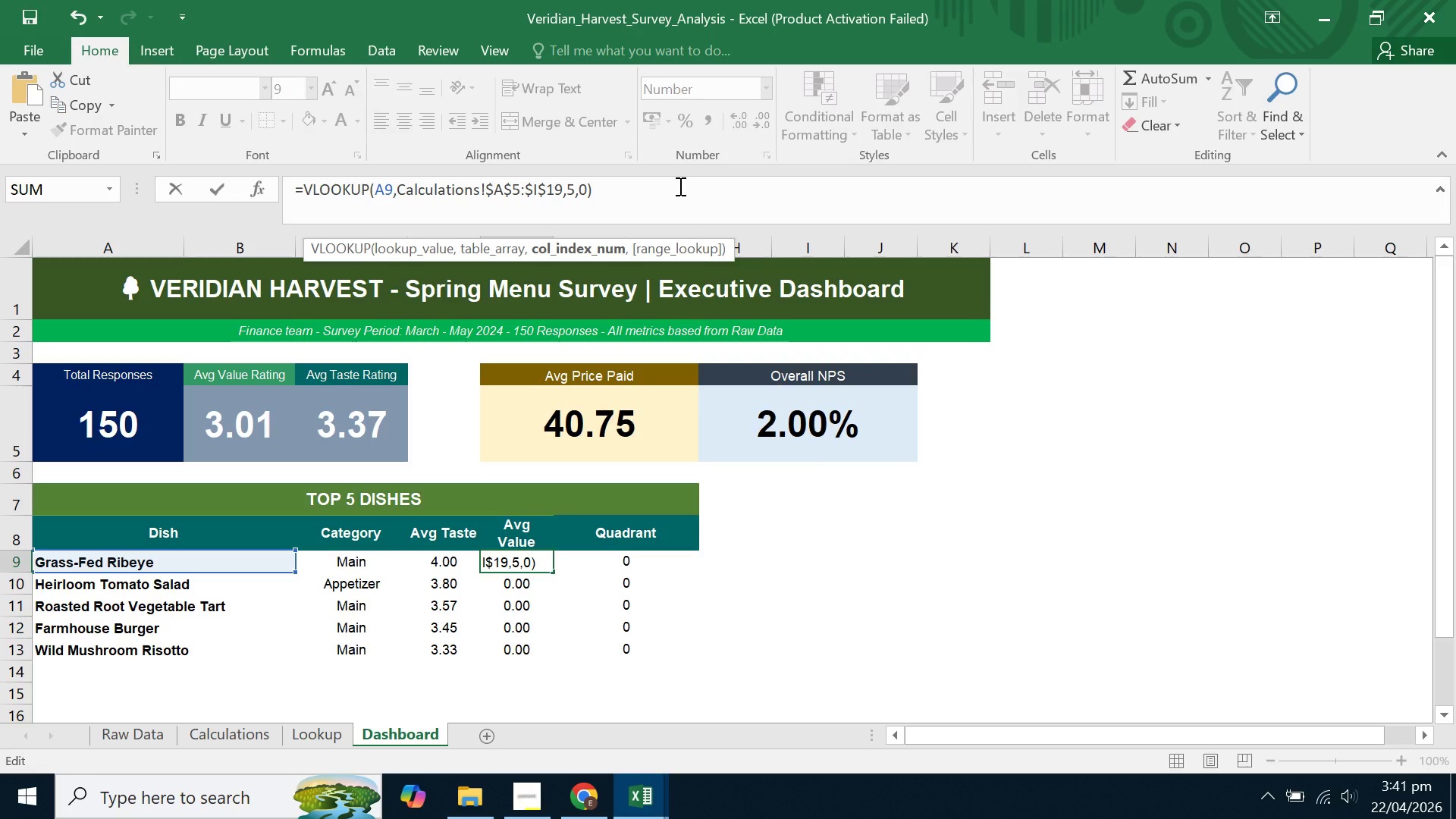 
key(Backspace)
 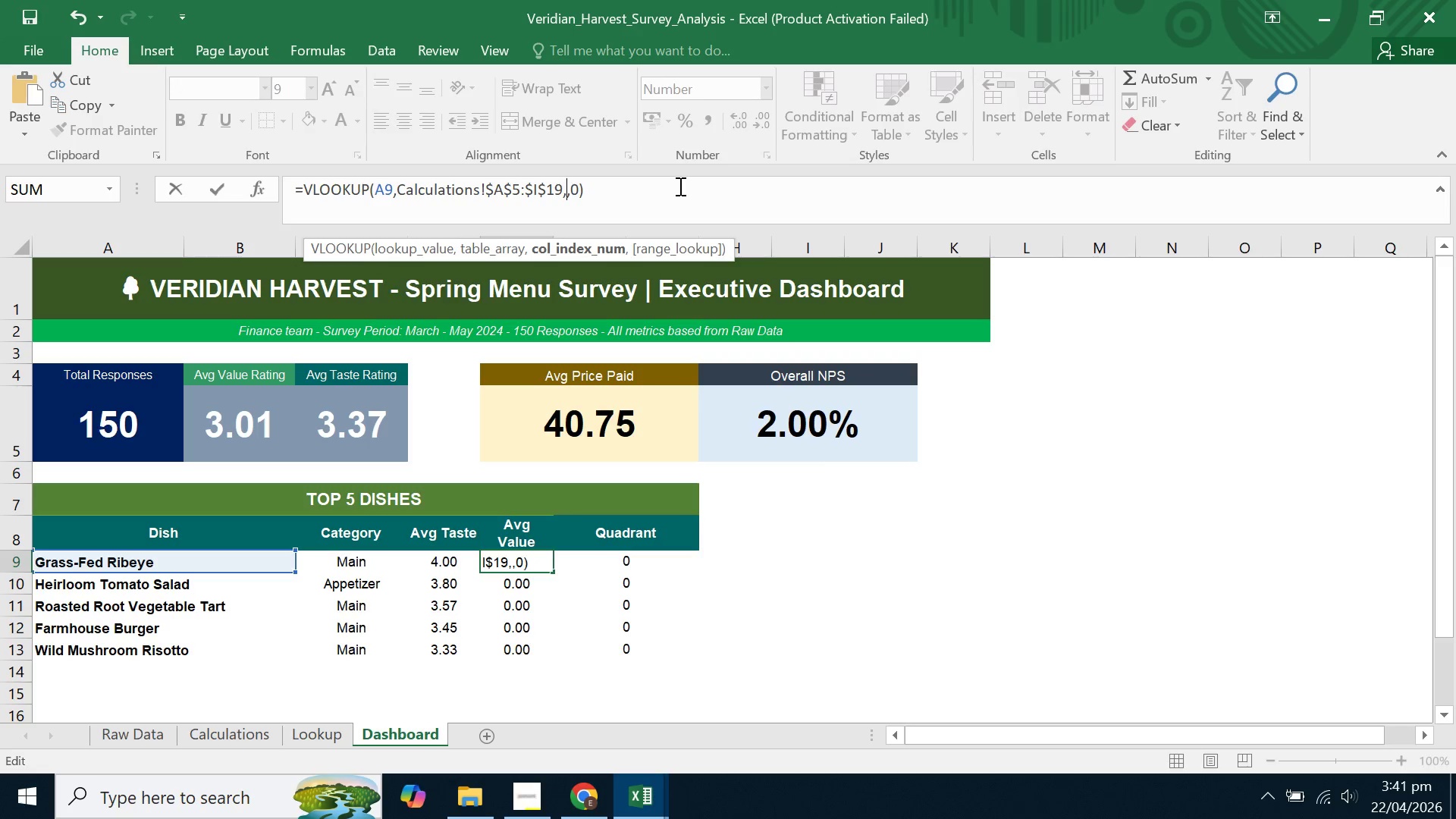 
key(7)
 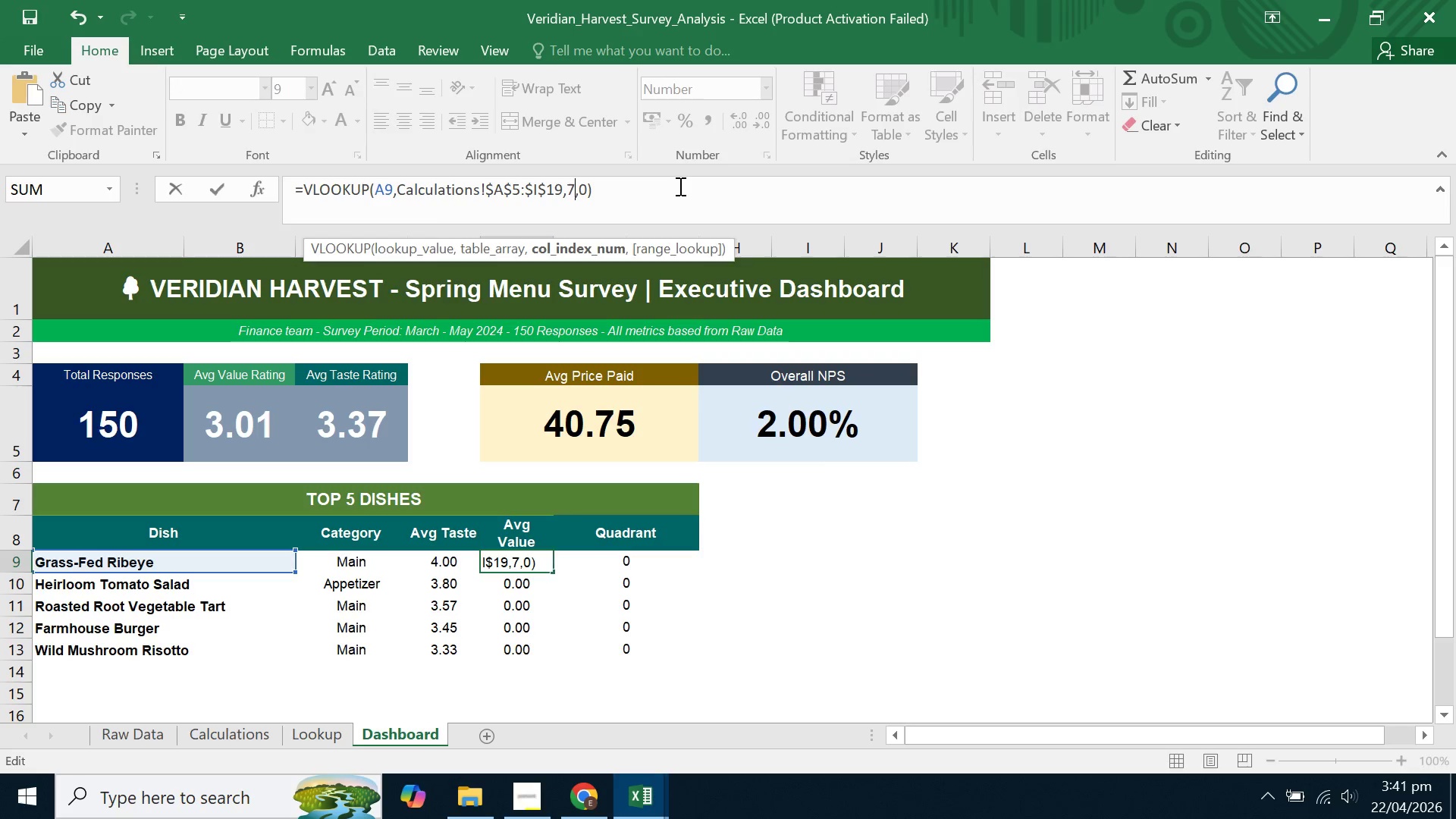 
key(Enter)
 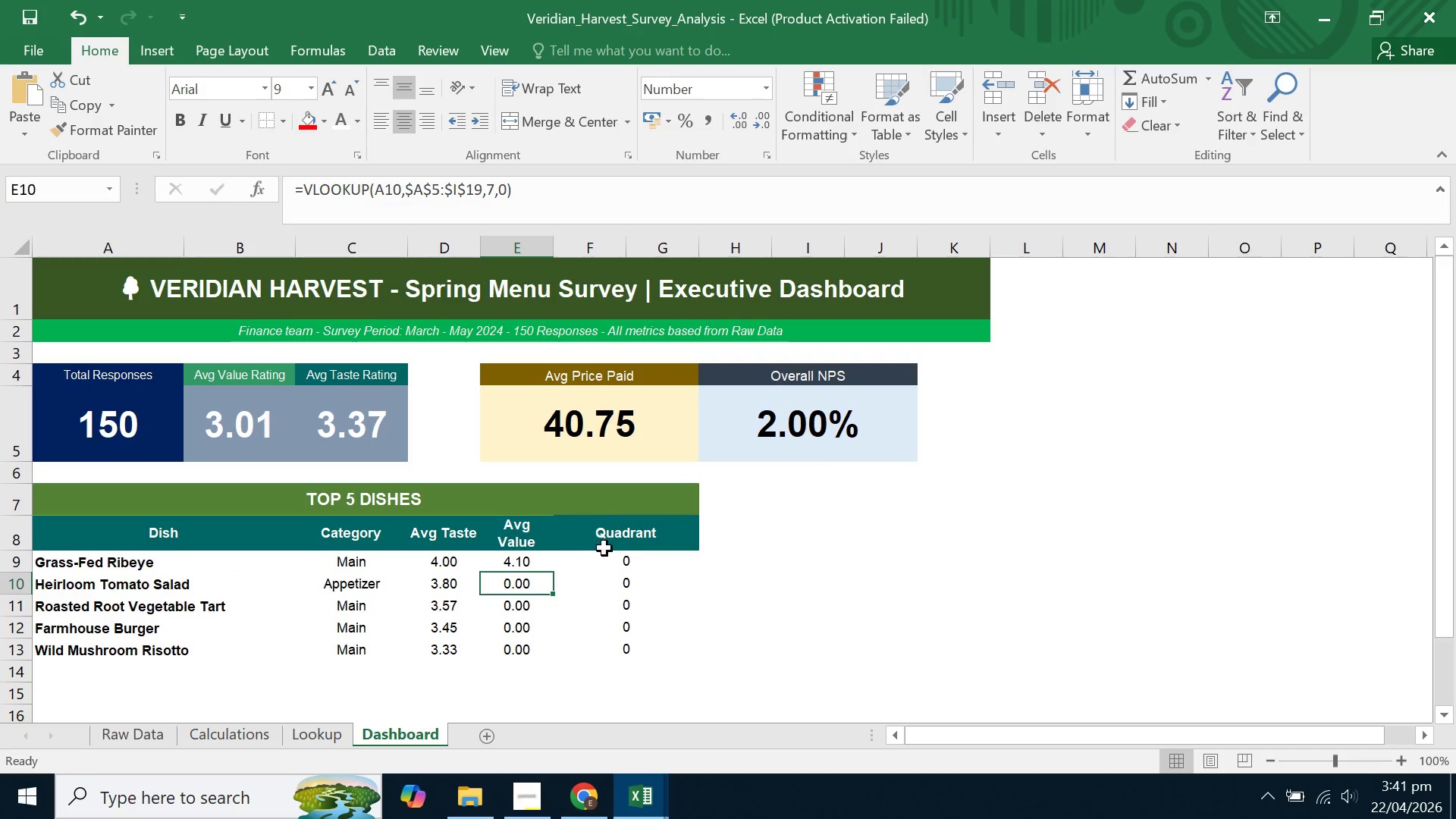 
left_click([540, 563])
 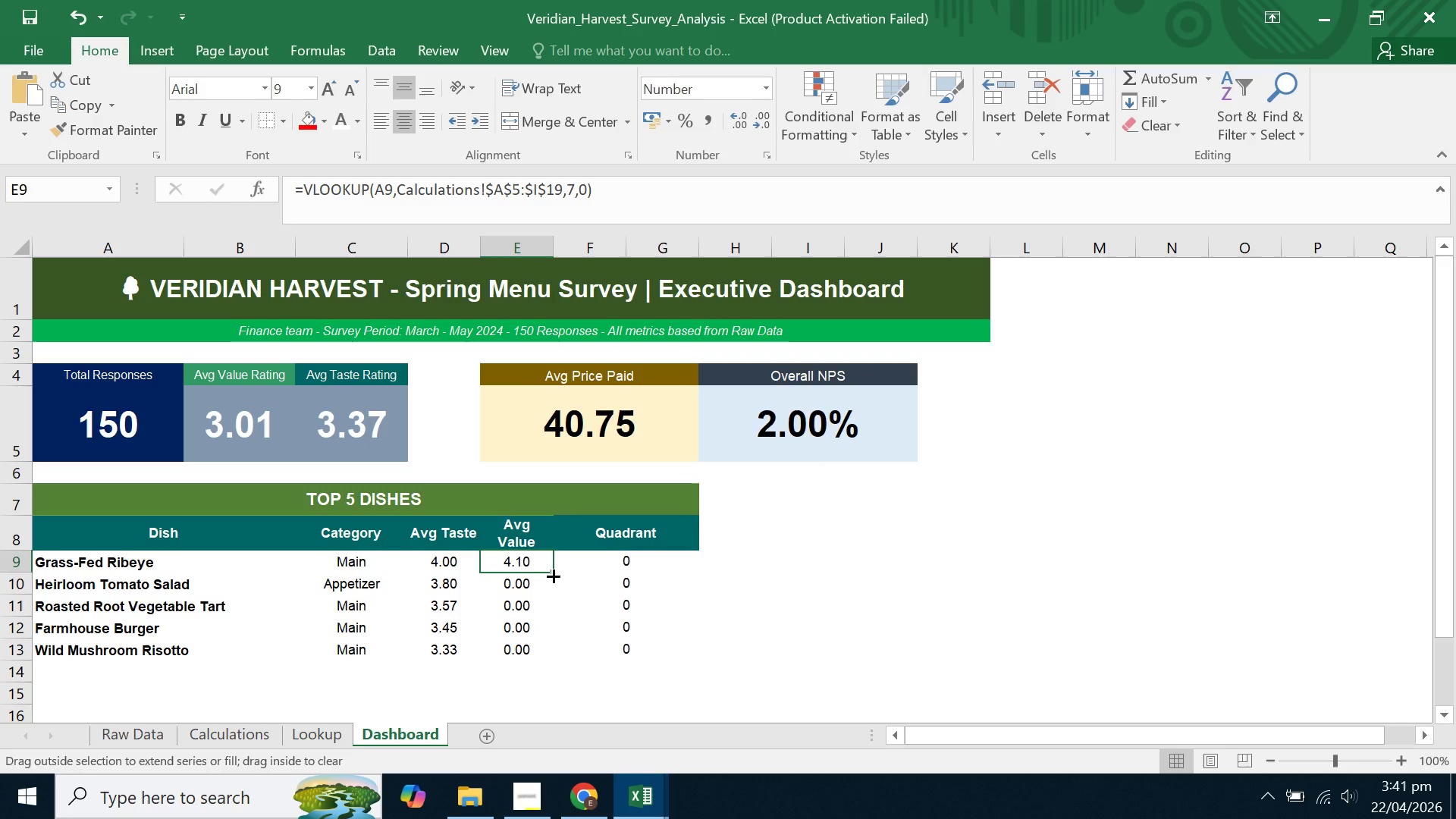 
double_click([552, 575])
 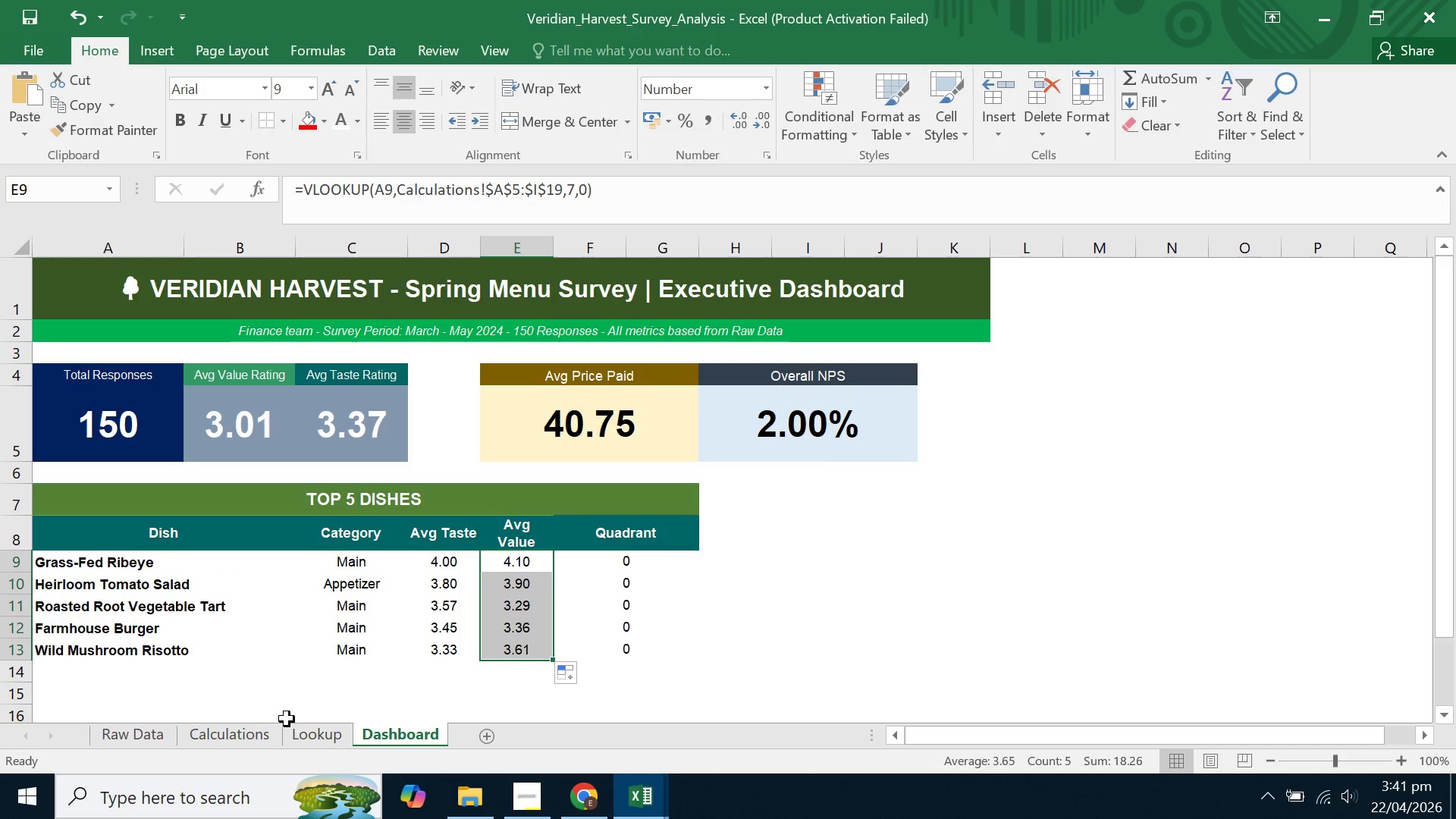 
left_click([137, 735])
 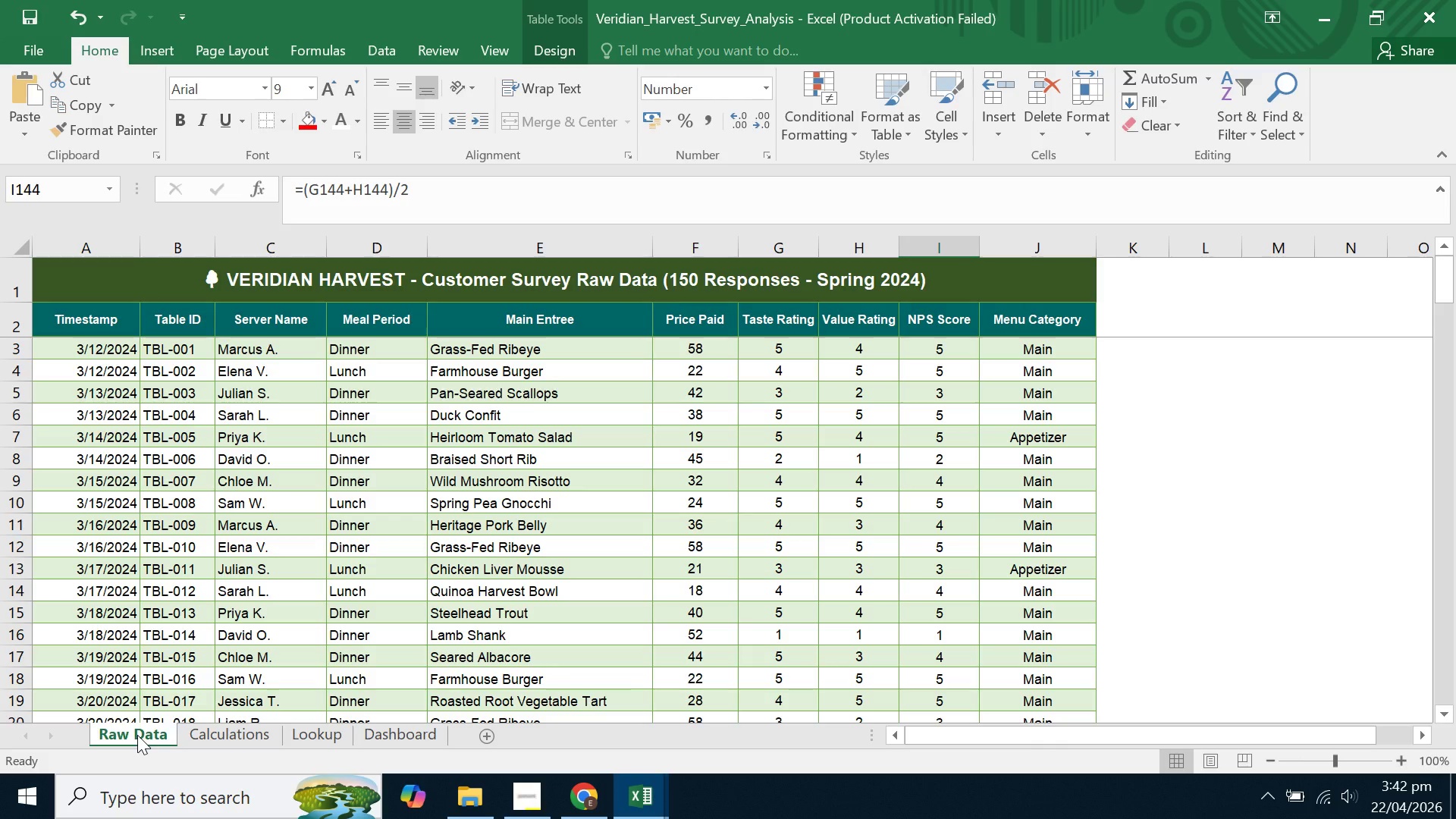 
wait(7.49)
 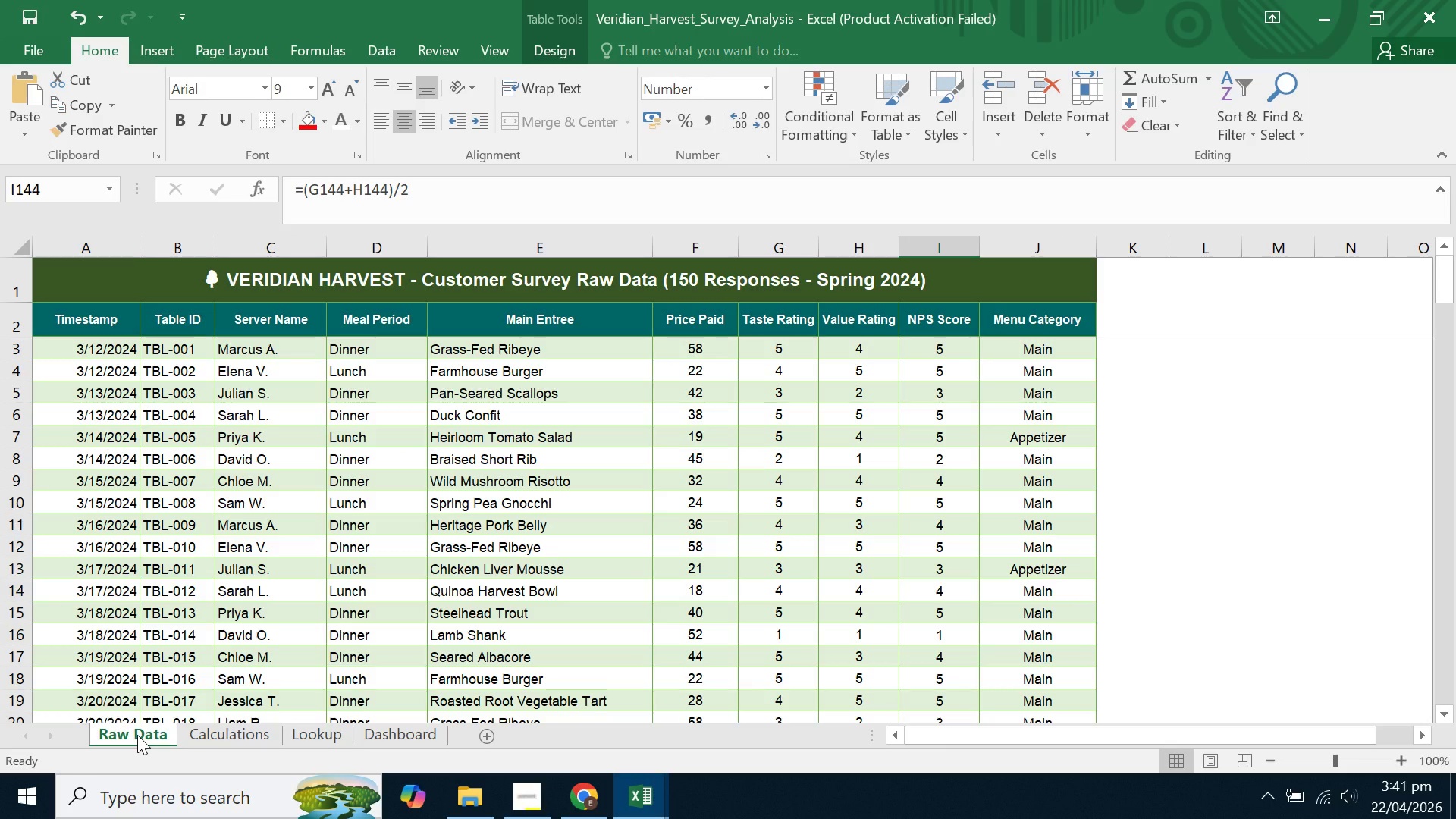 
left_click([231, 737])
 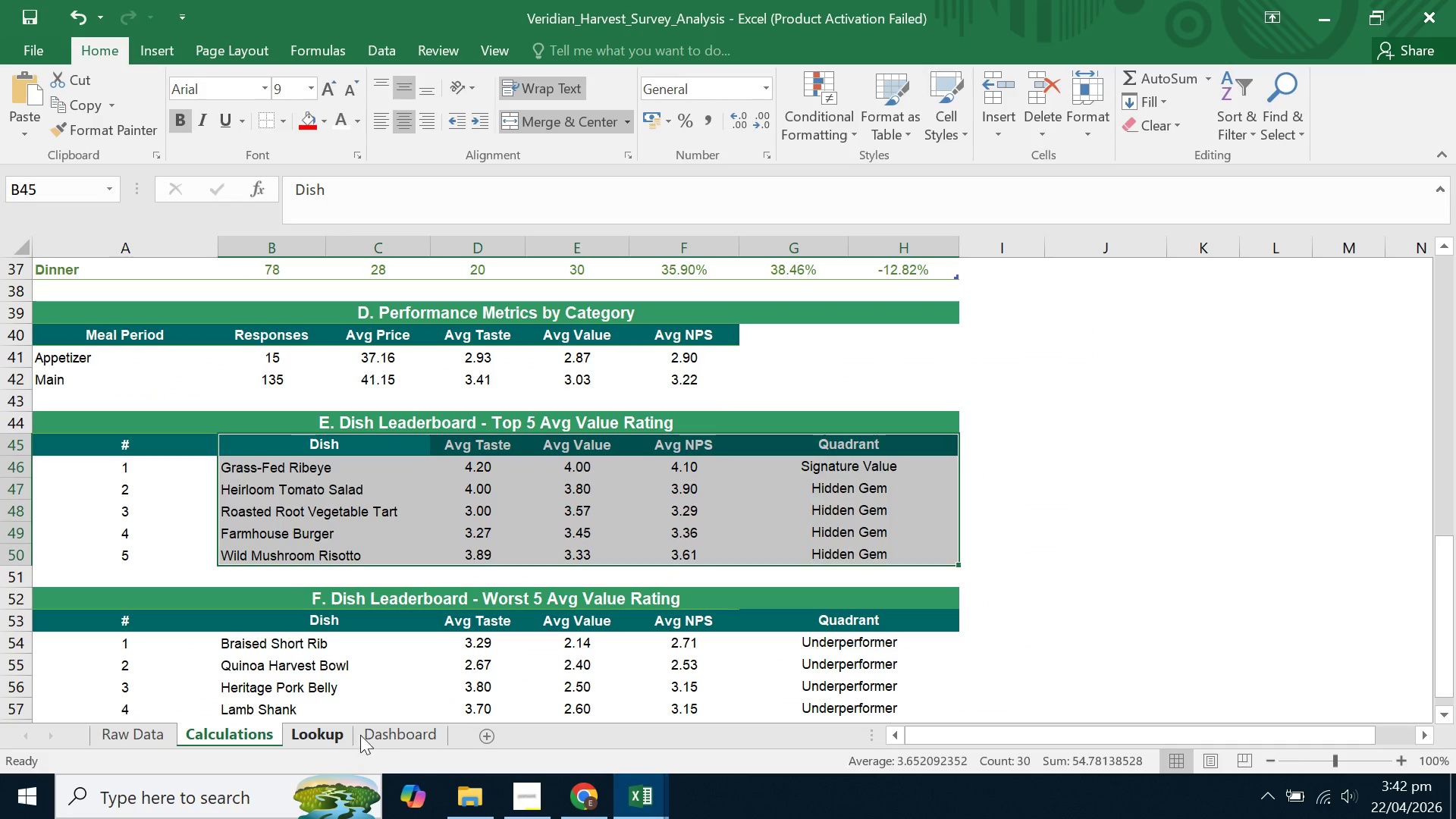 
left_click([406, 733])
 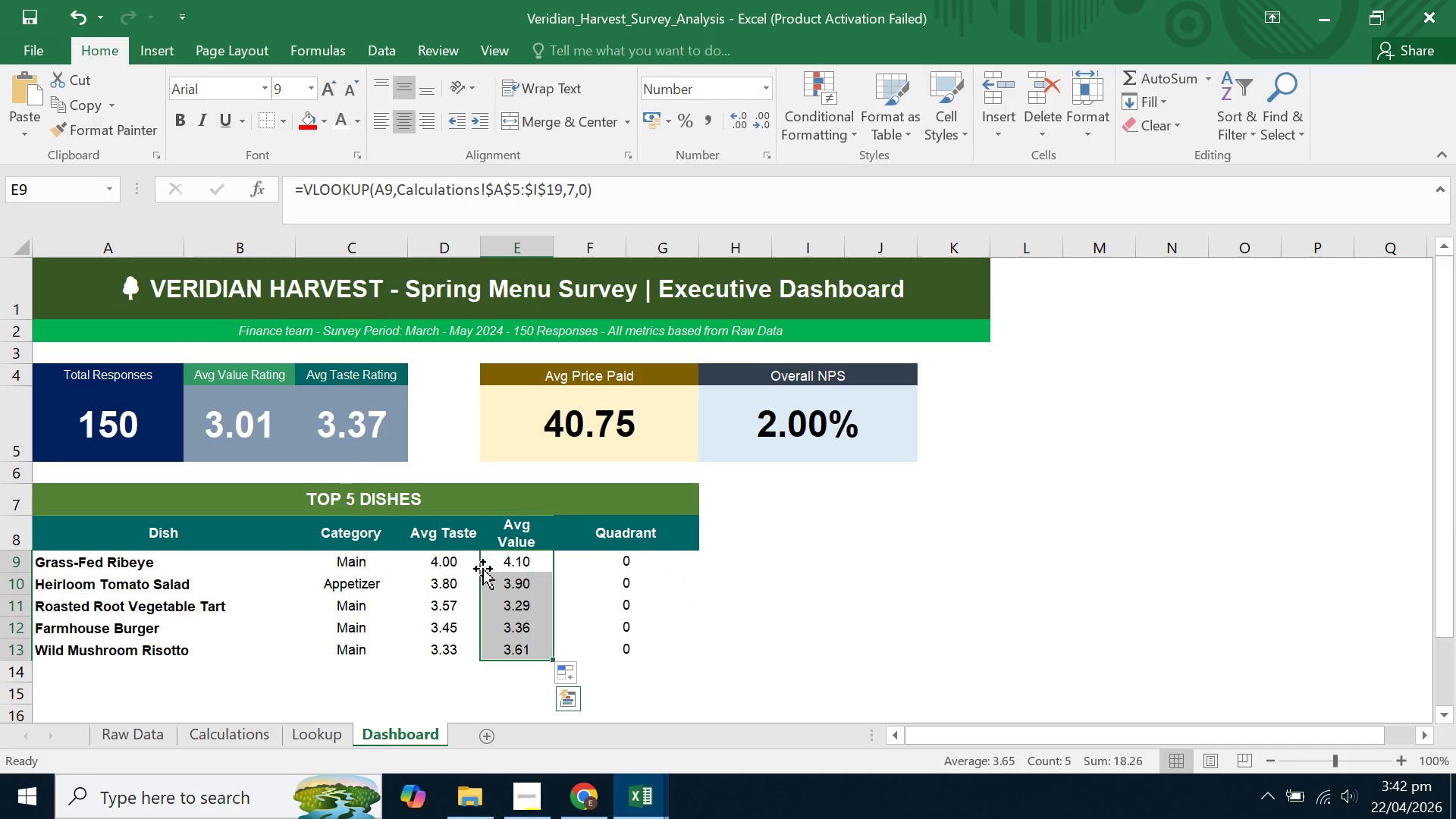 
left_click([453, 568])
 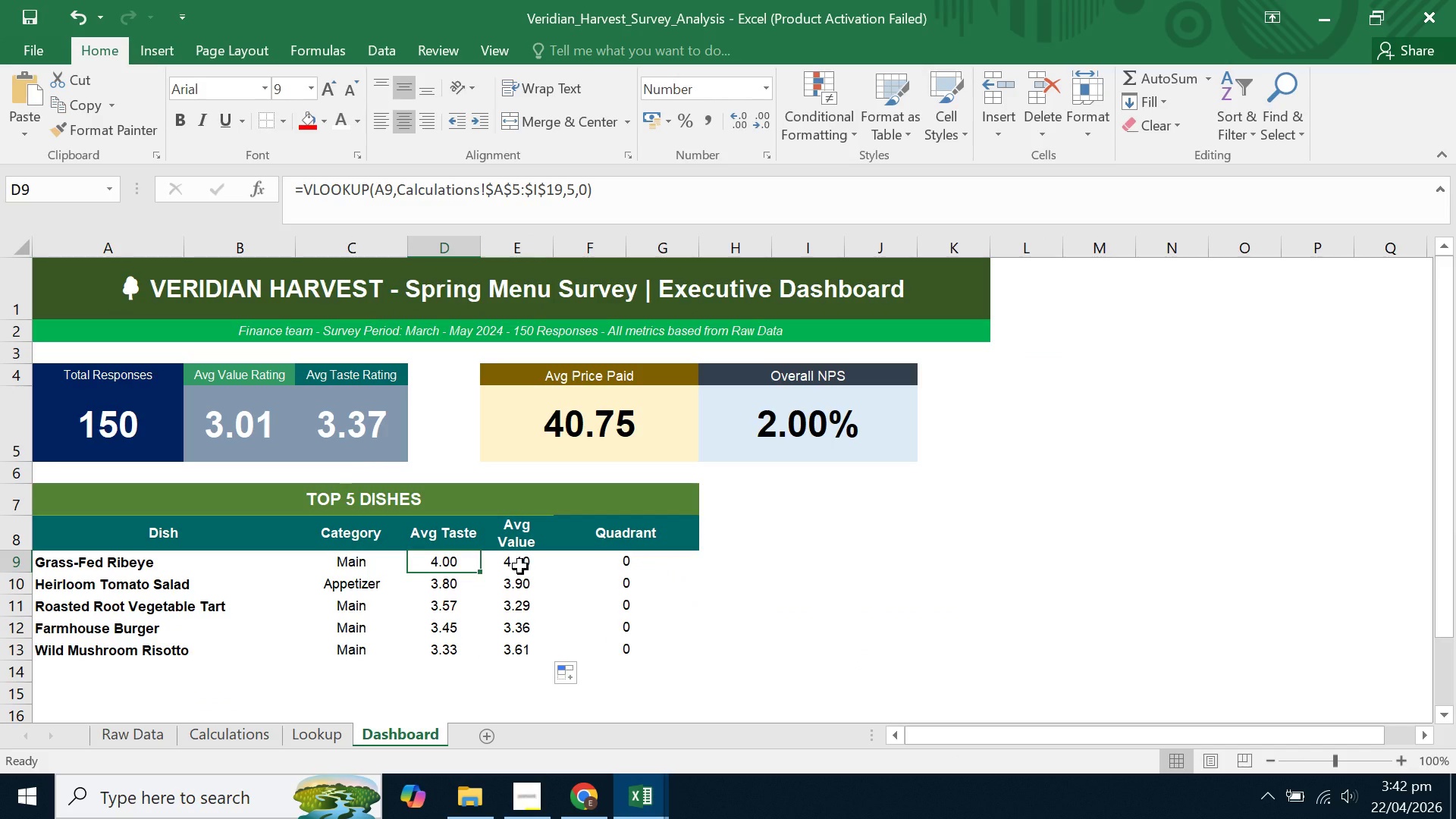 
left_click([520, 566])
 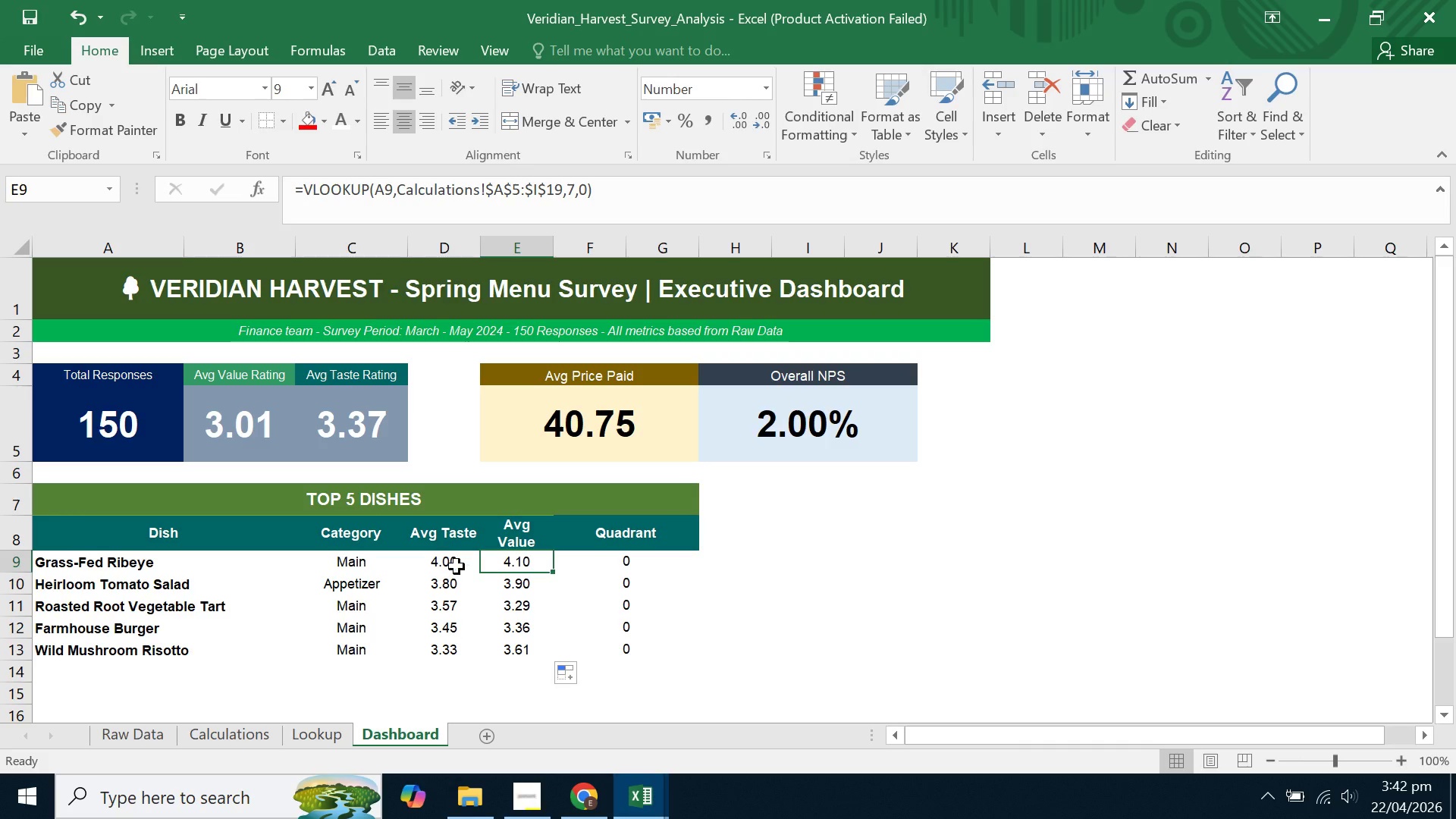 
left_click([457, 566])
 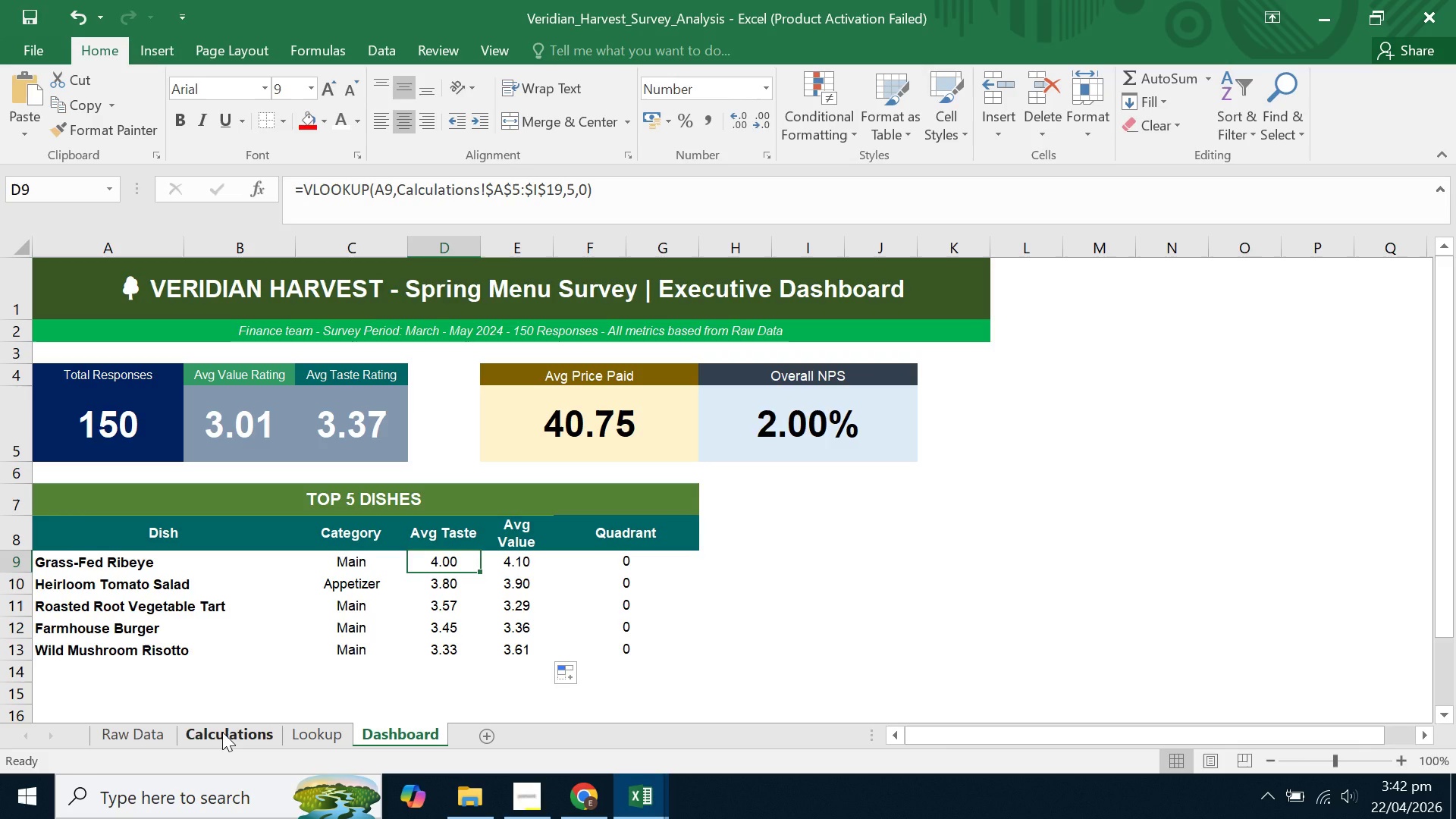 
left_click([222, 732])
 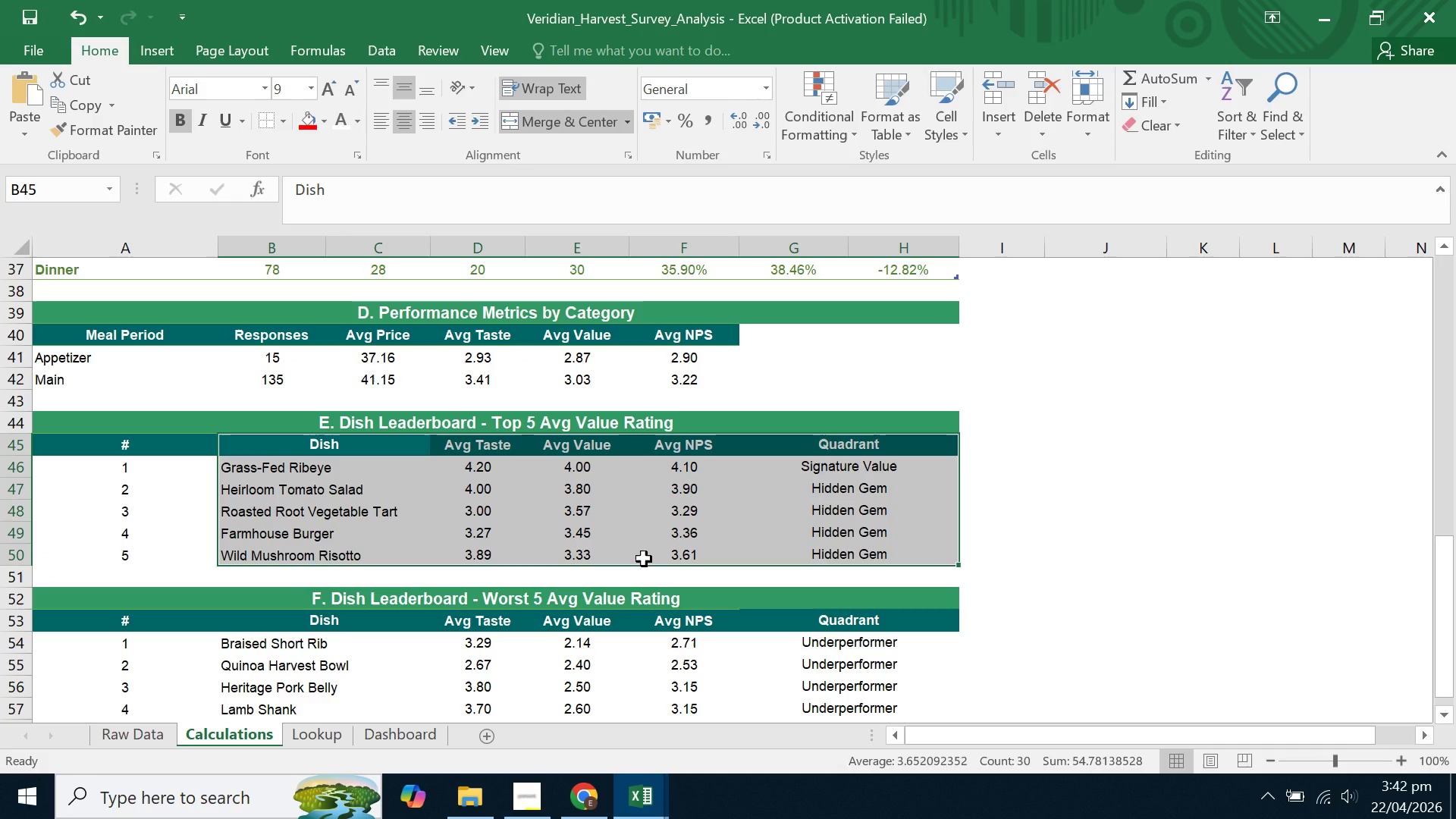 
left_click([614, 546])
 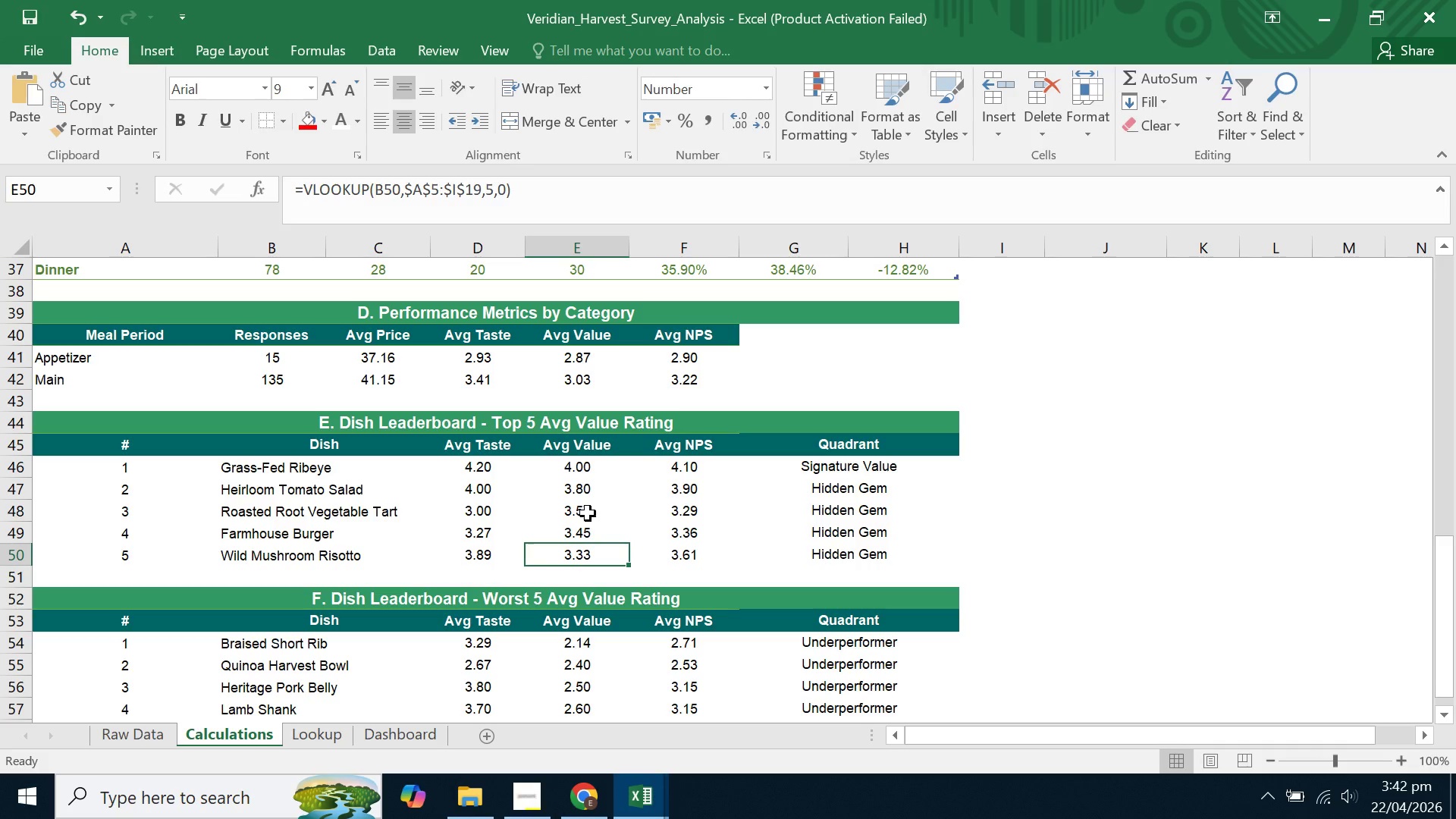 
scroll: coordinate [588, 513], scroll_direction: up, amount: 12.0
 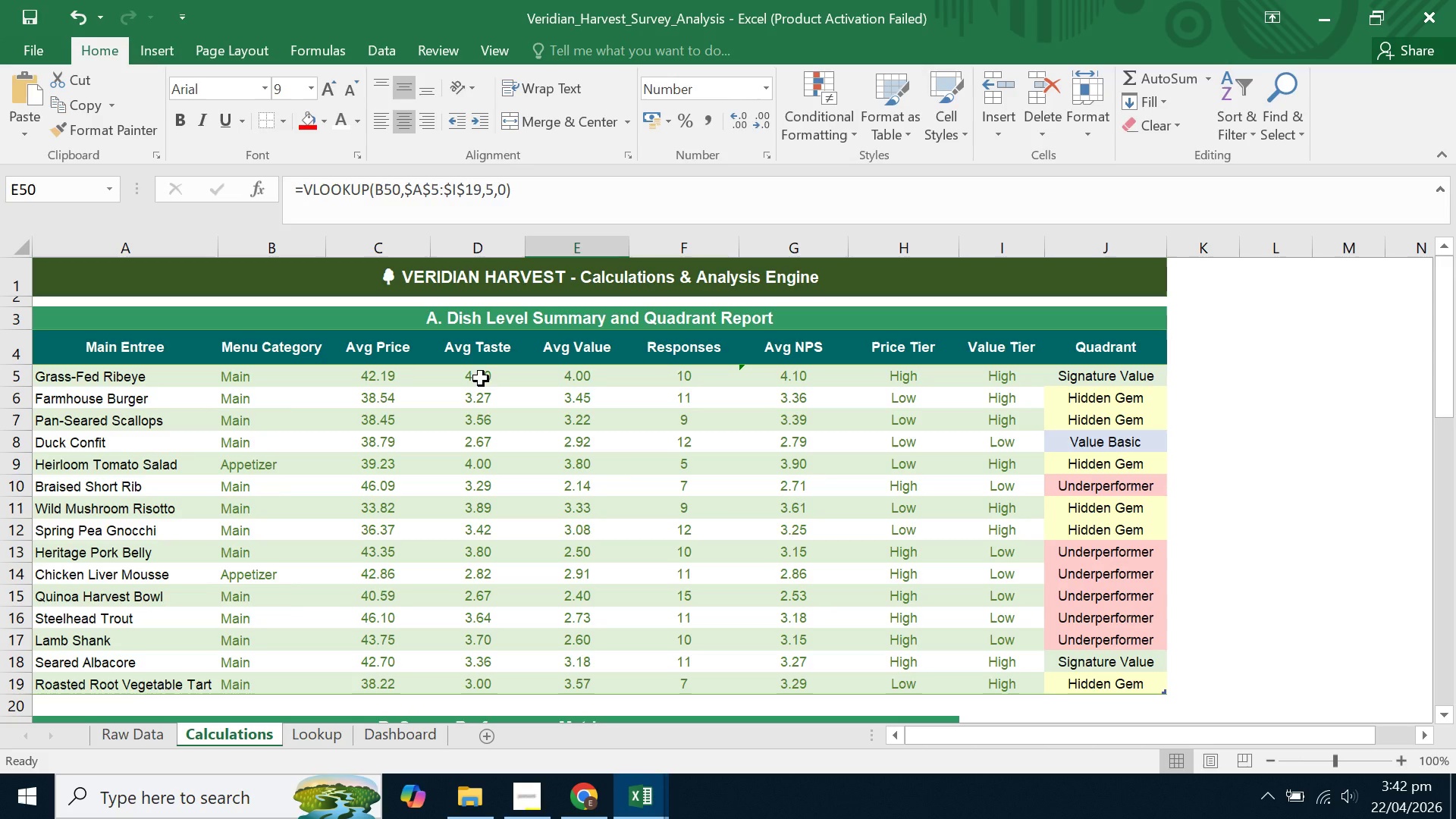 
wait(13.62)
 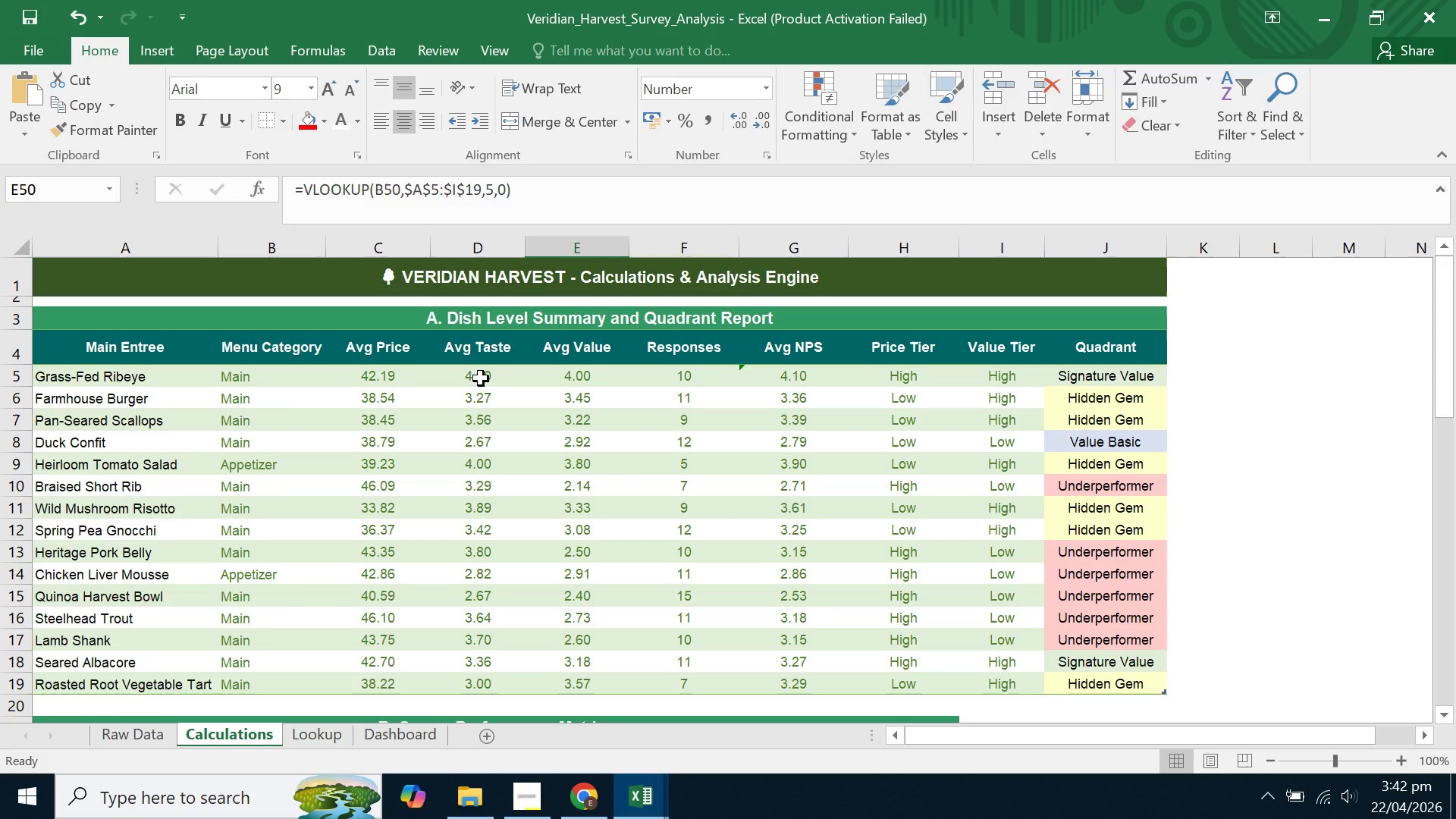 
double_click([391, 734])
 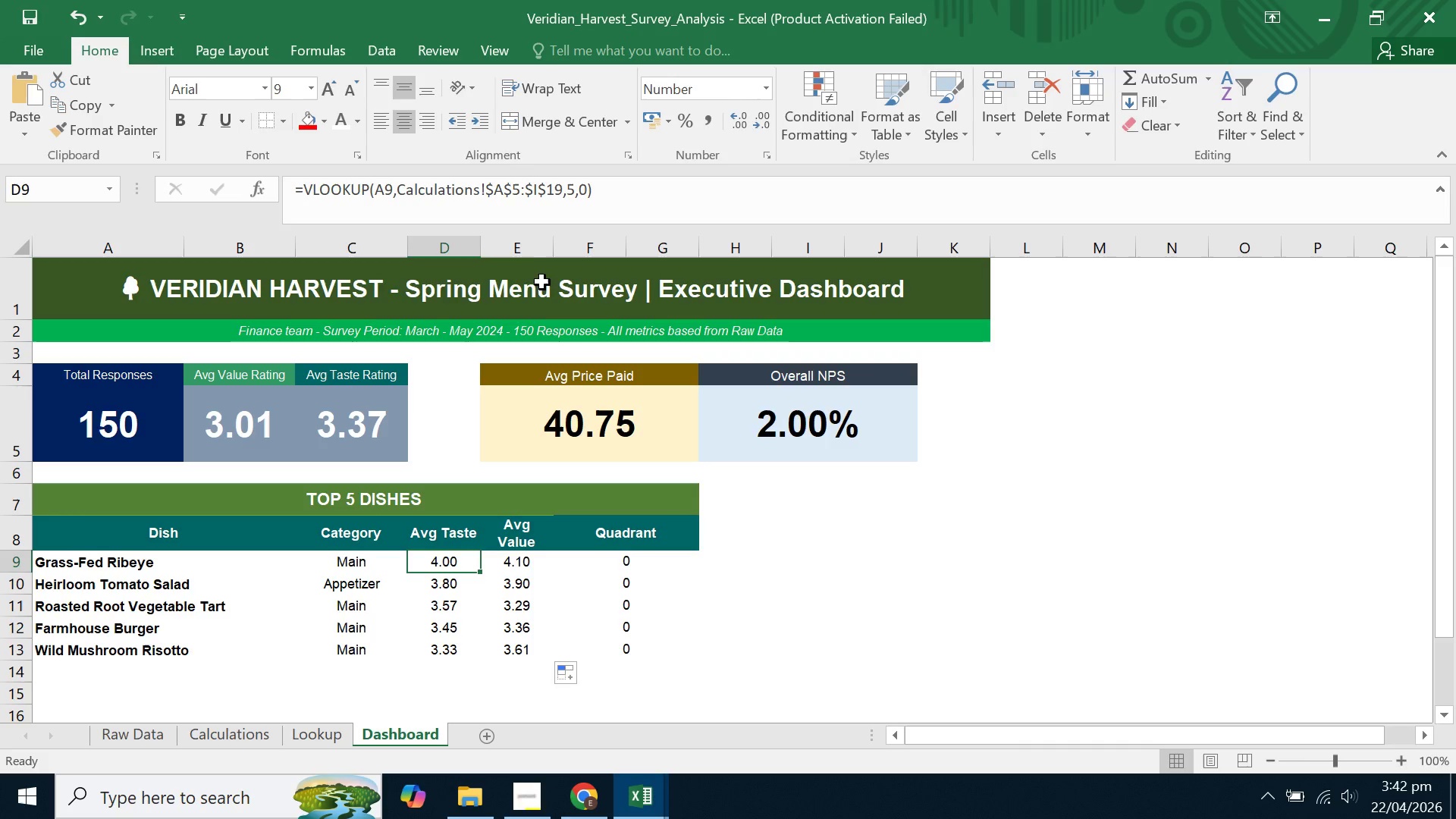 
left_click([570, 190])
 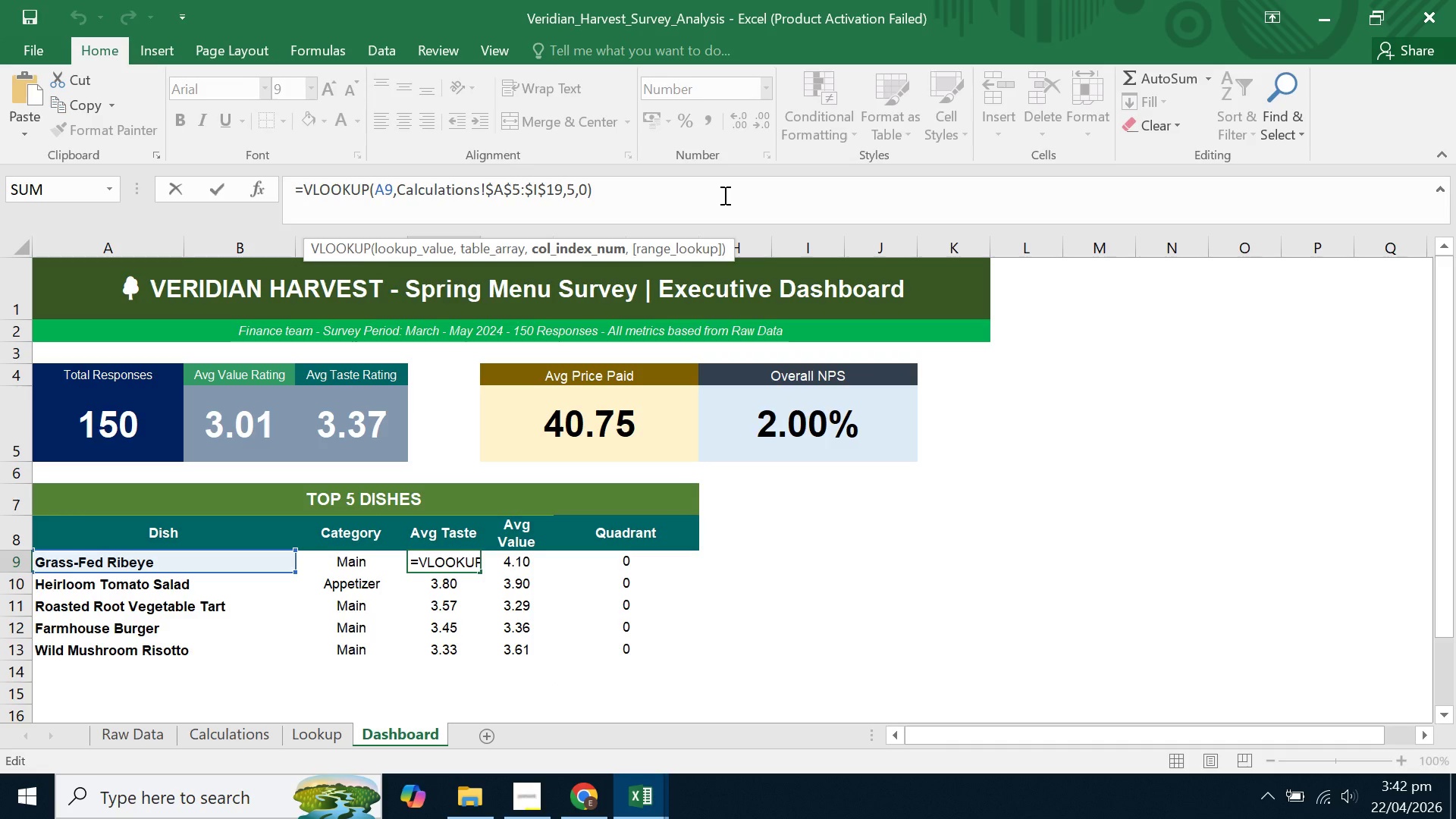 
key(ArrowRight)
 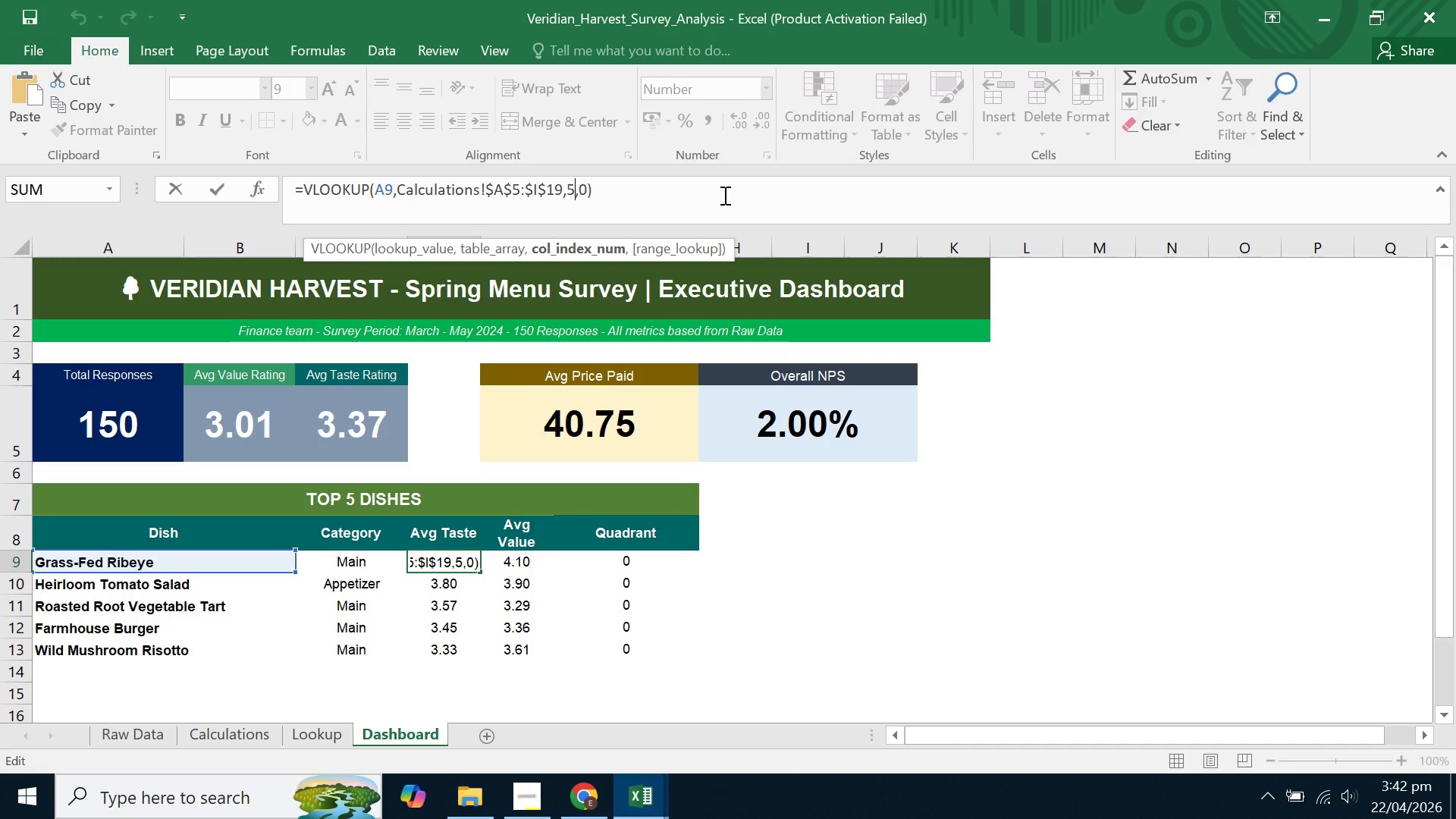 
key(Backspace)
 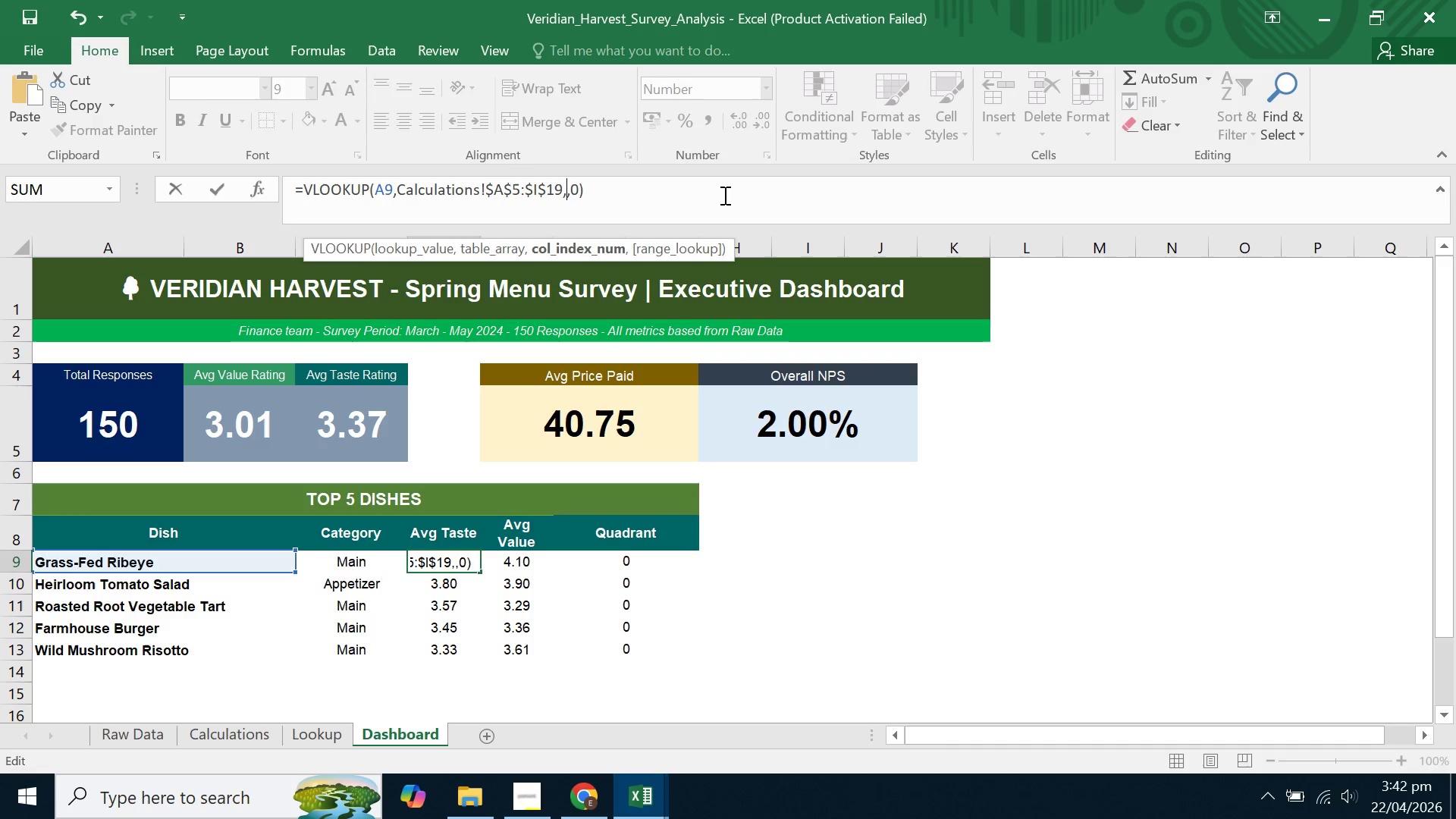 
key(4)
 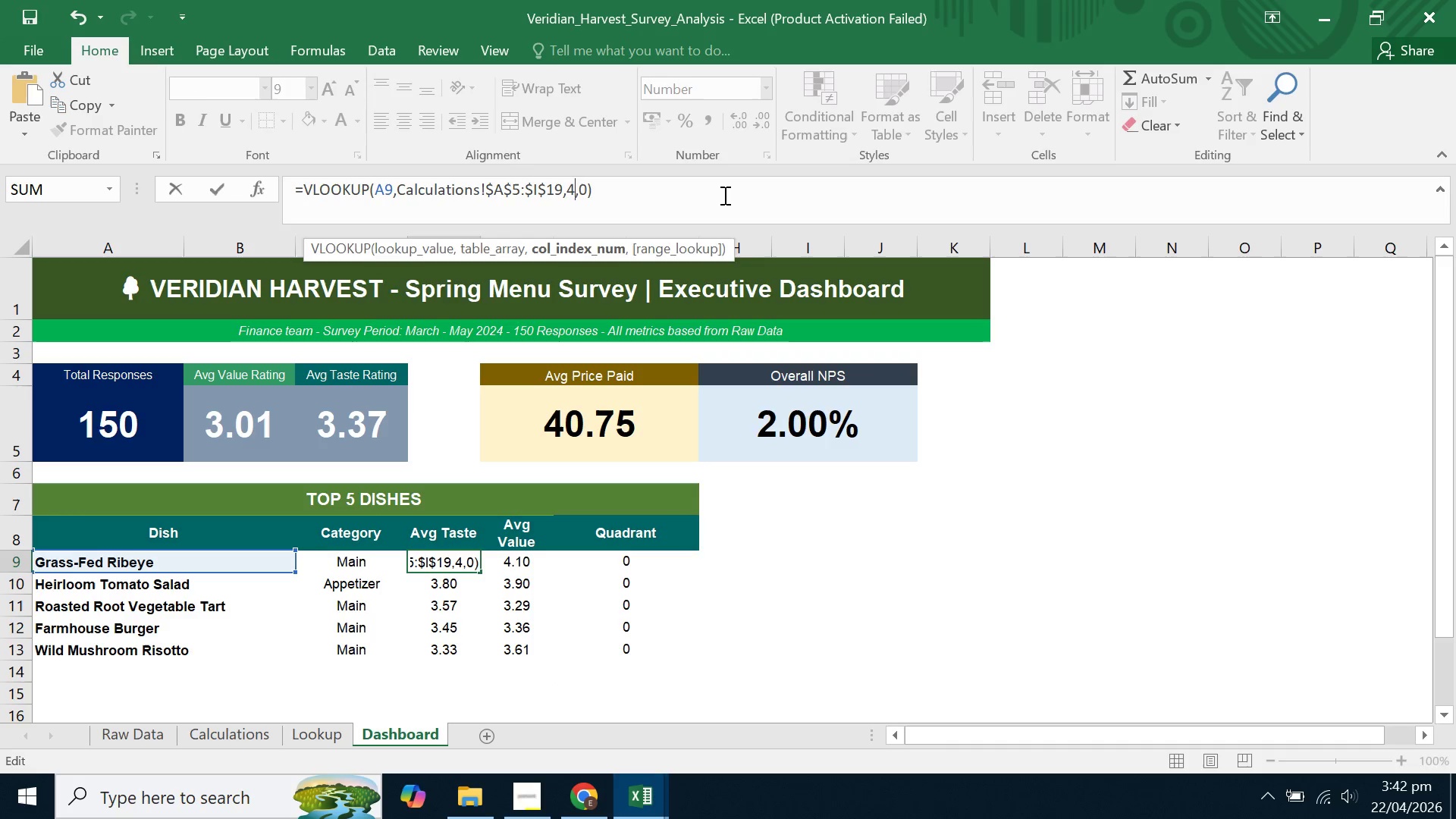 
key(Enter)
 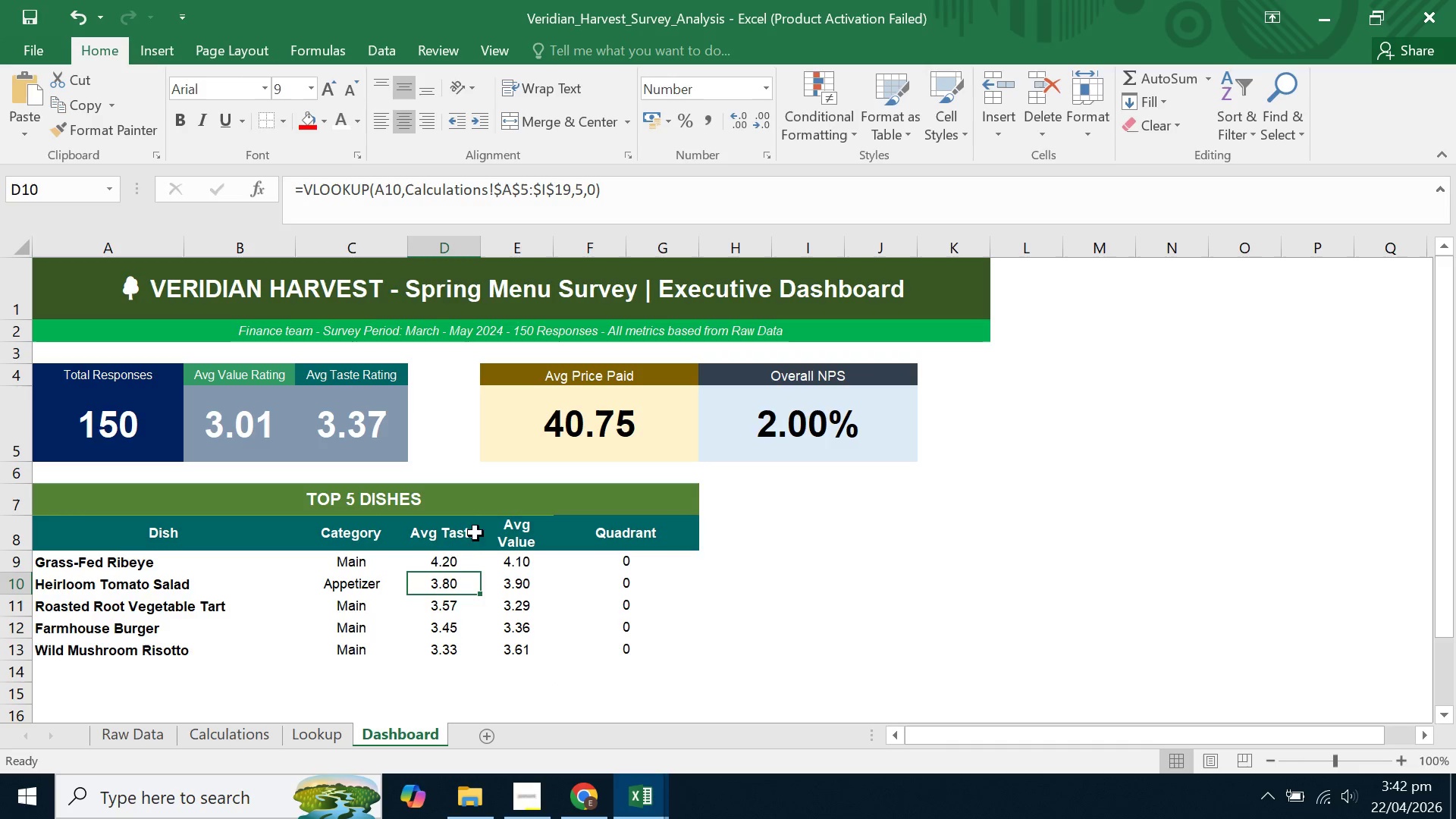 
left_click([452, 562])
 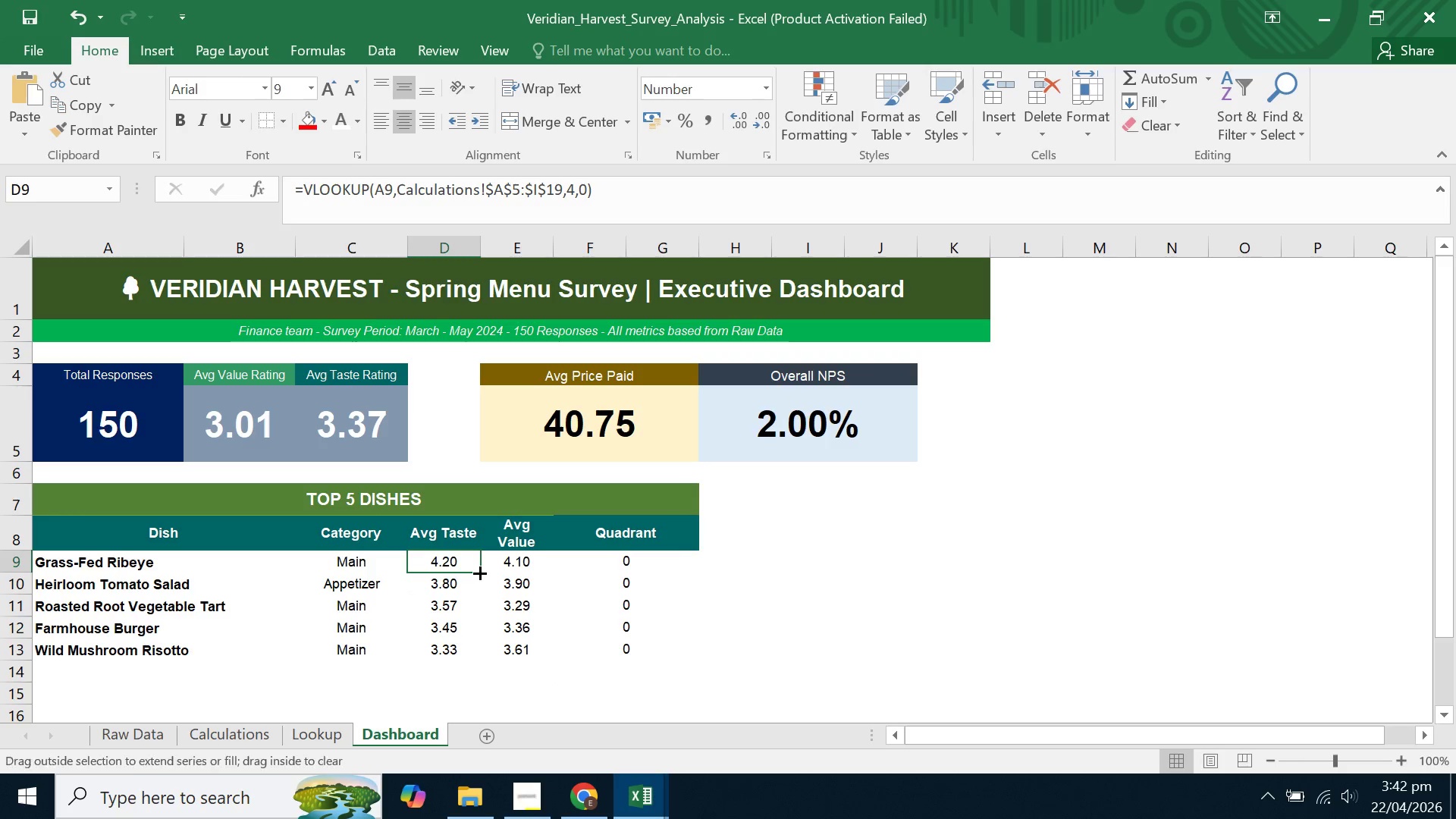 
double_click([479, 572])
 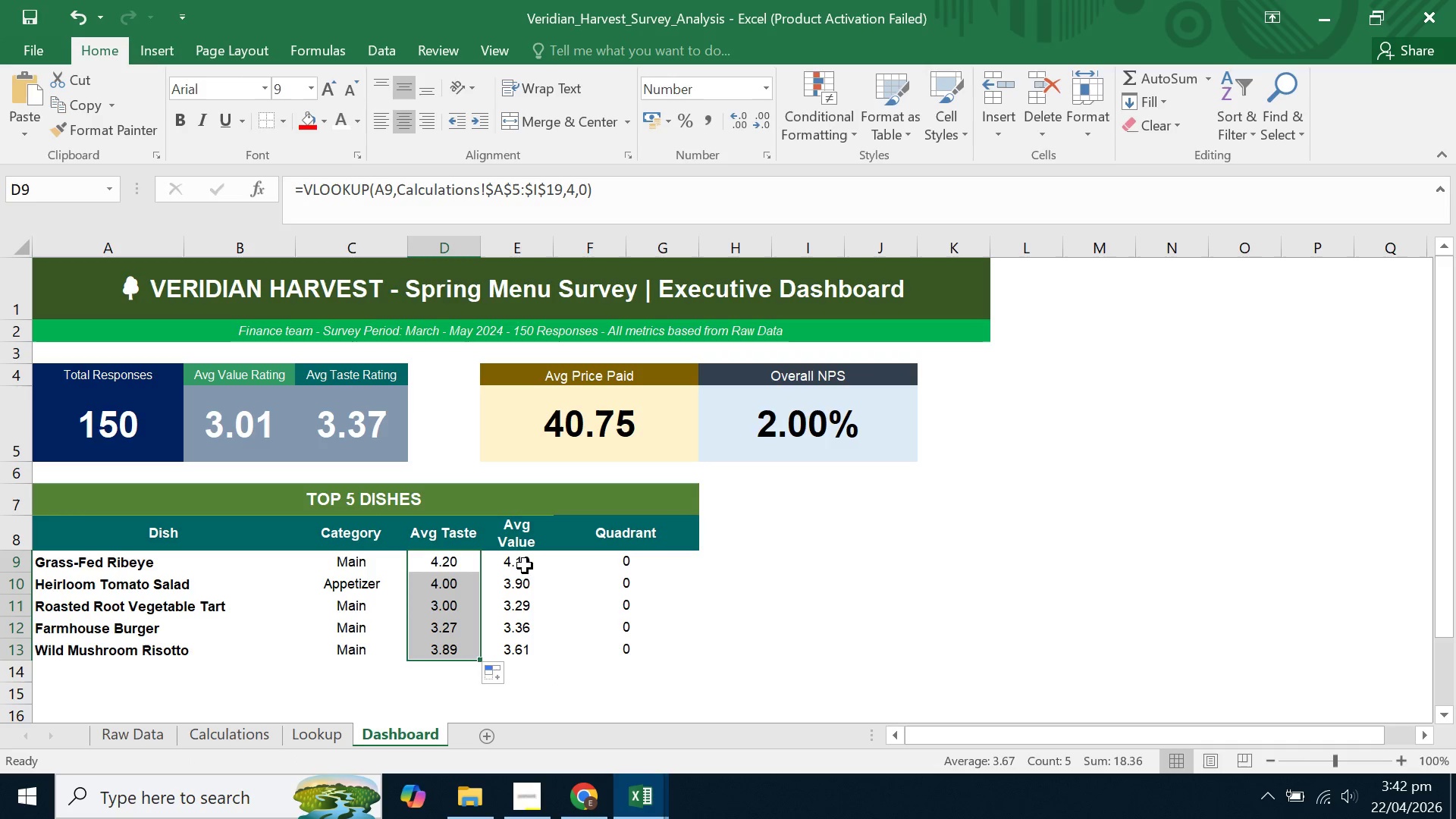 
left_click([525, 560])
 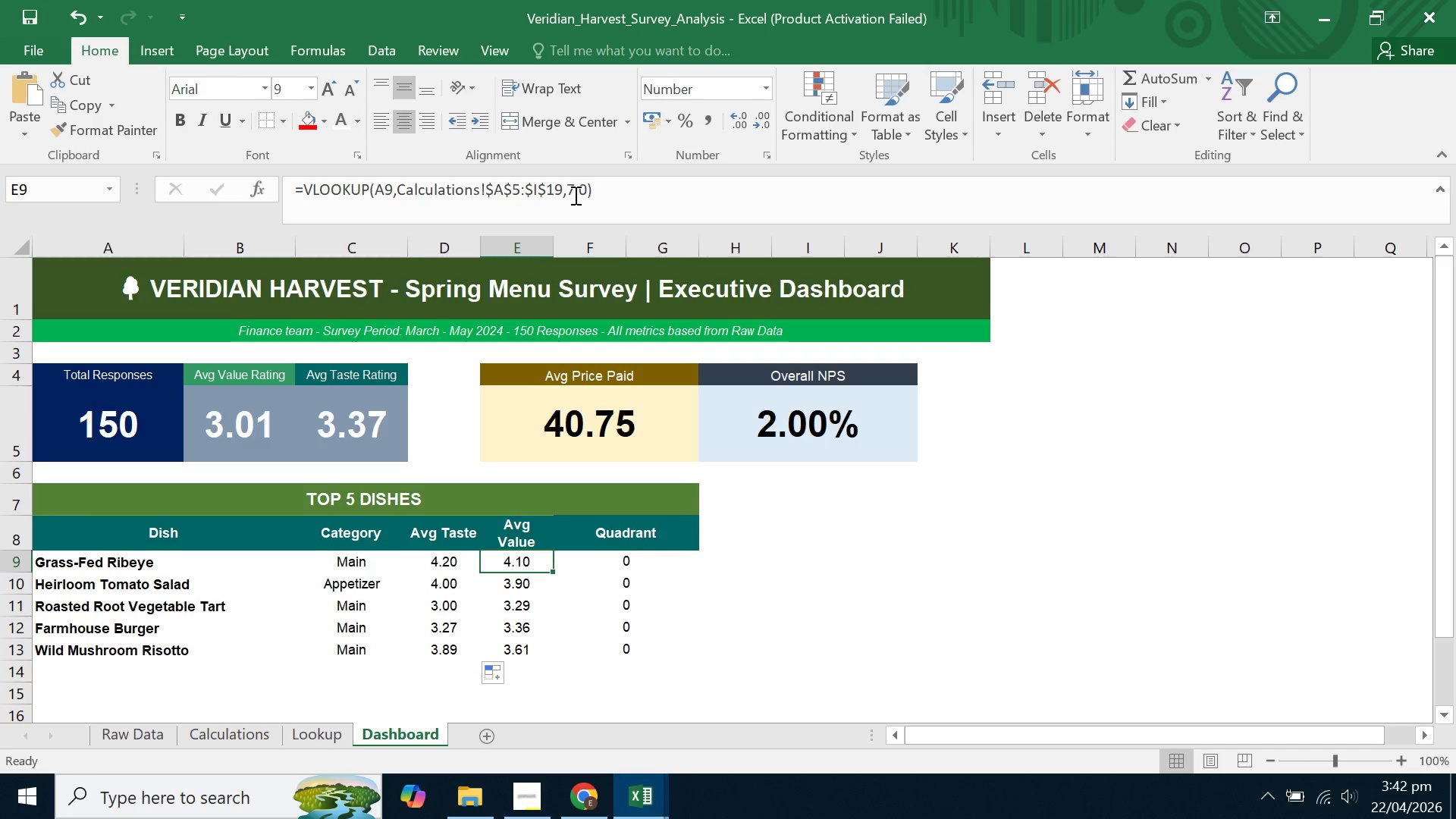 
left_click([573, 195])
 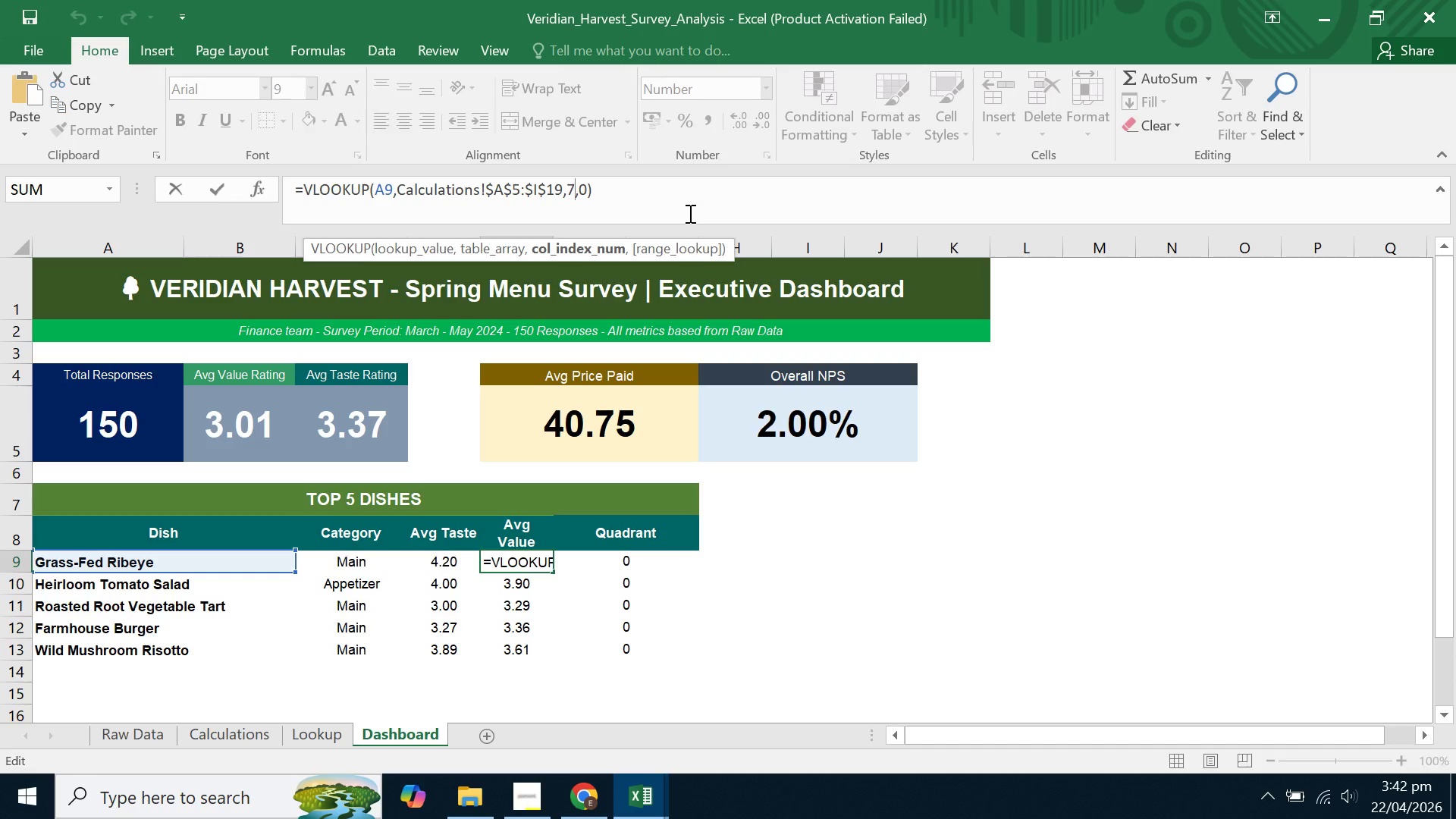 
key(Backspace)
 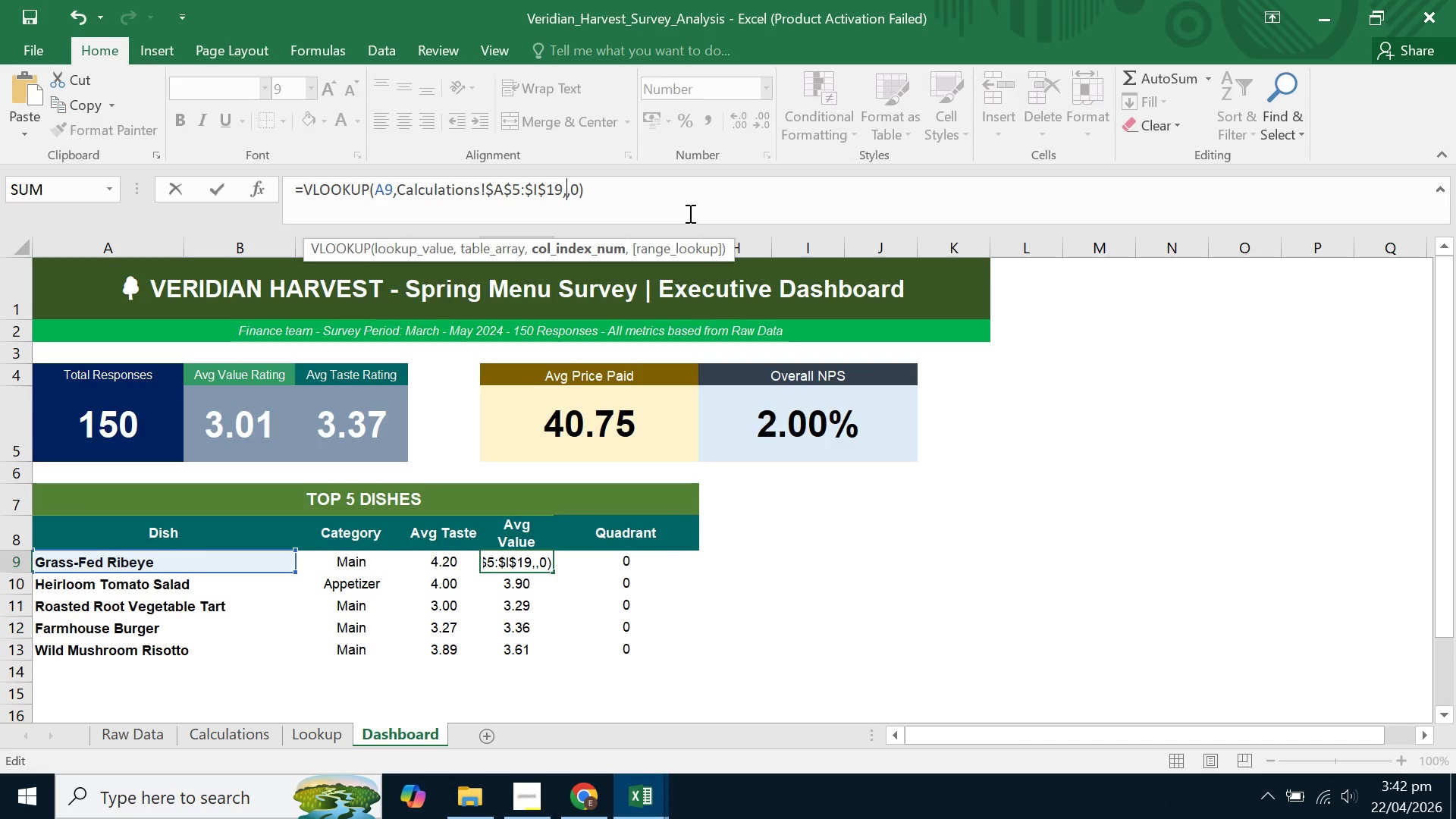 
key(5)
 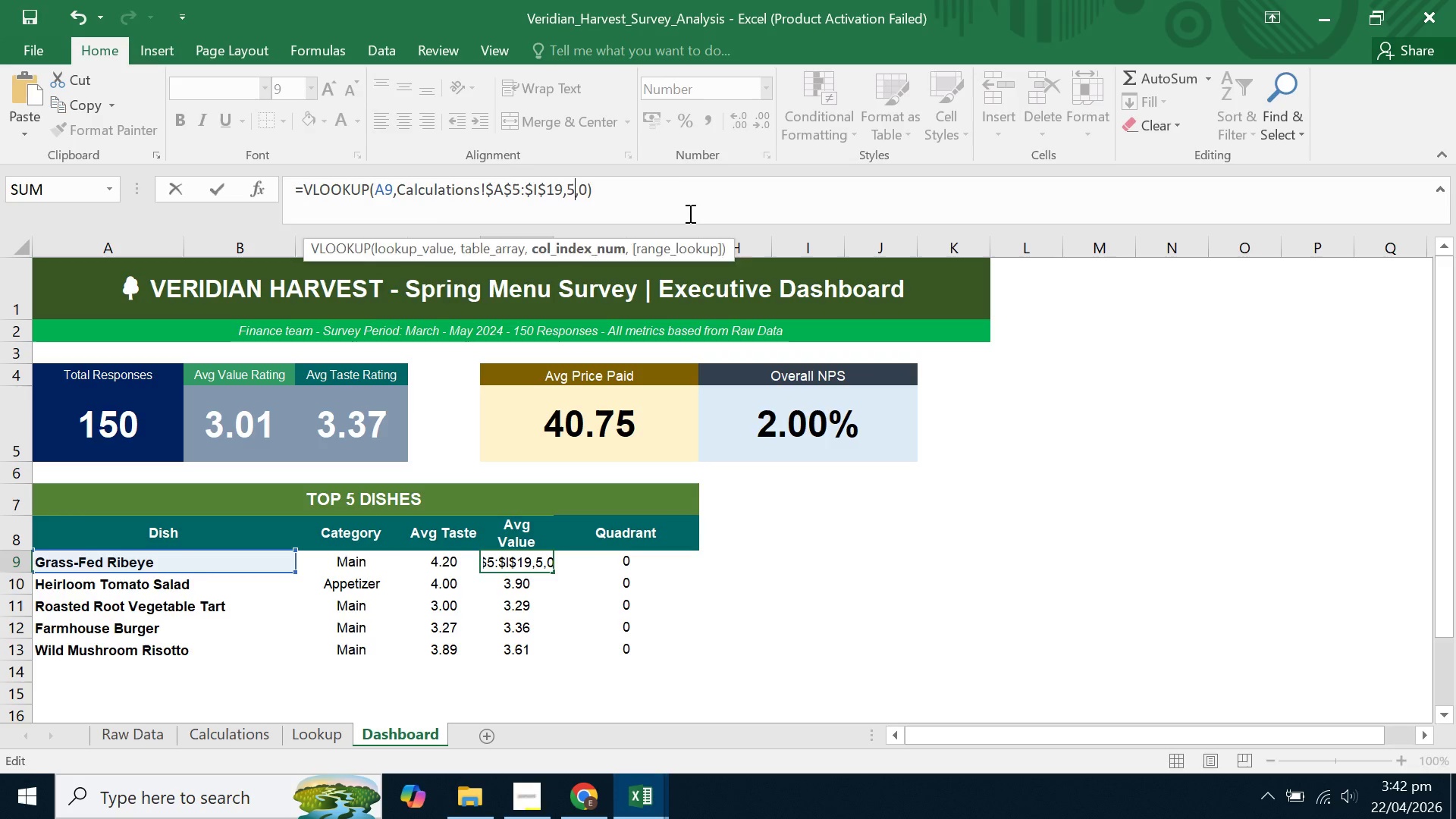 
key(Enter)
 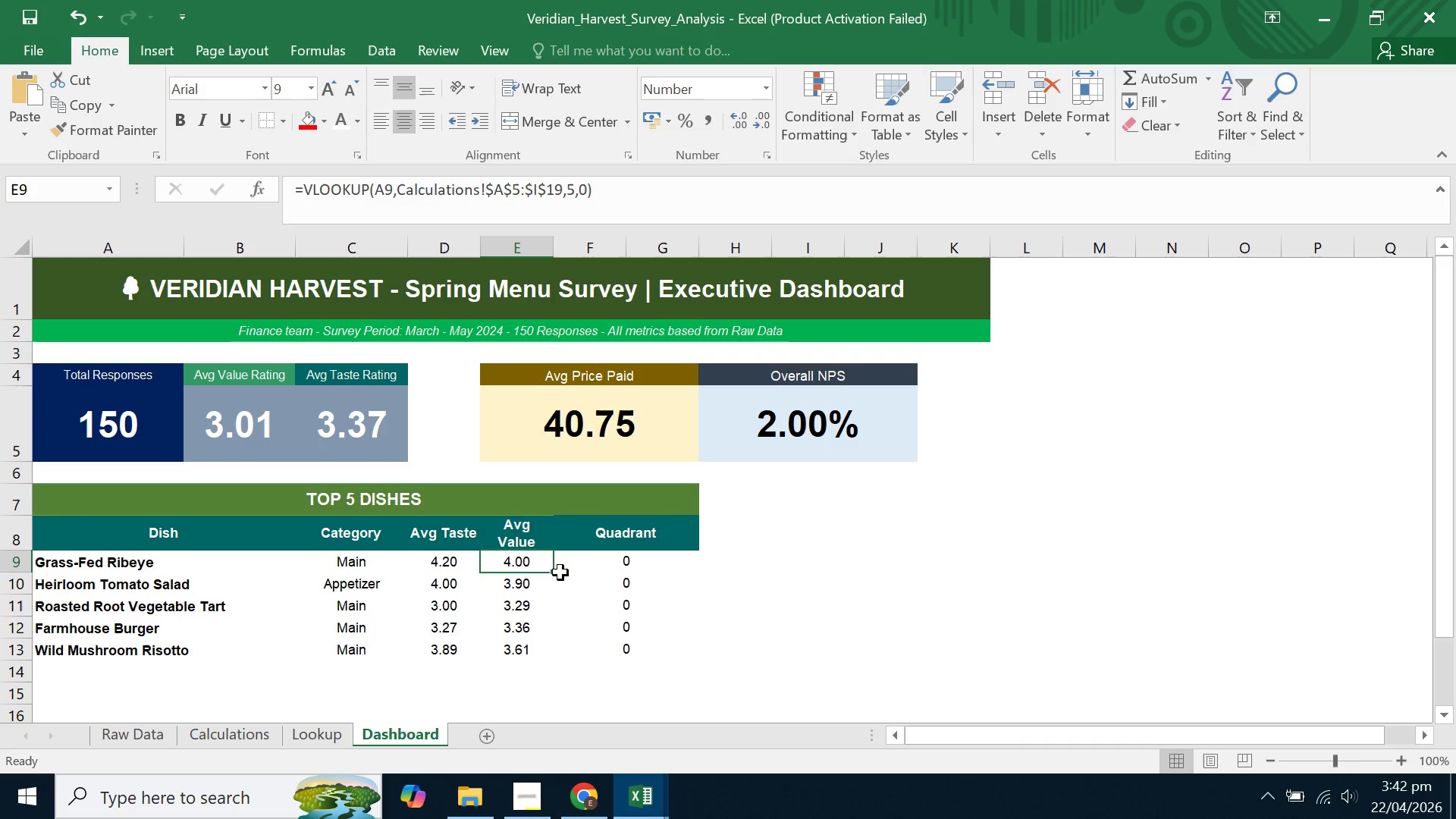 
double_click([557, 574])
 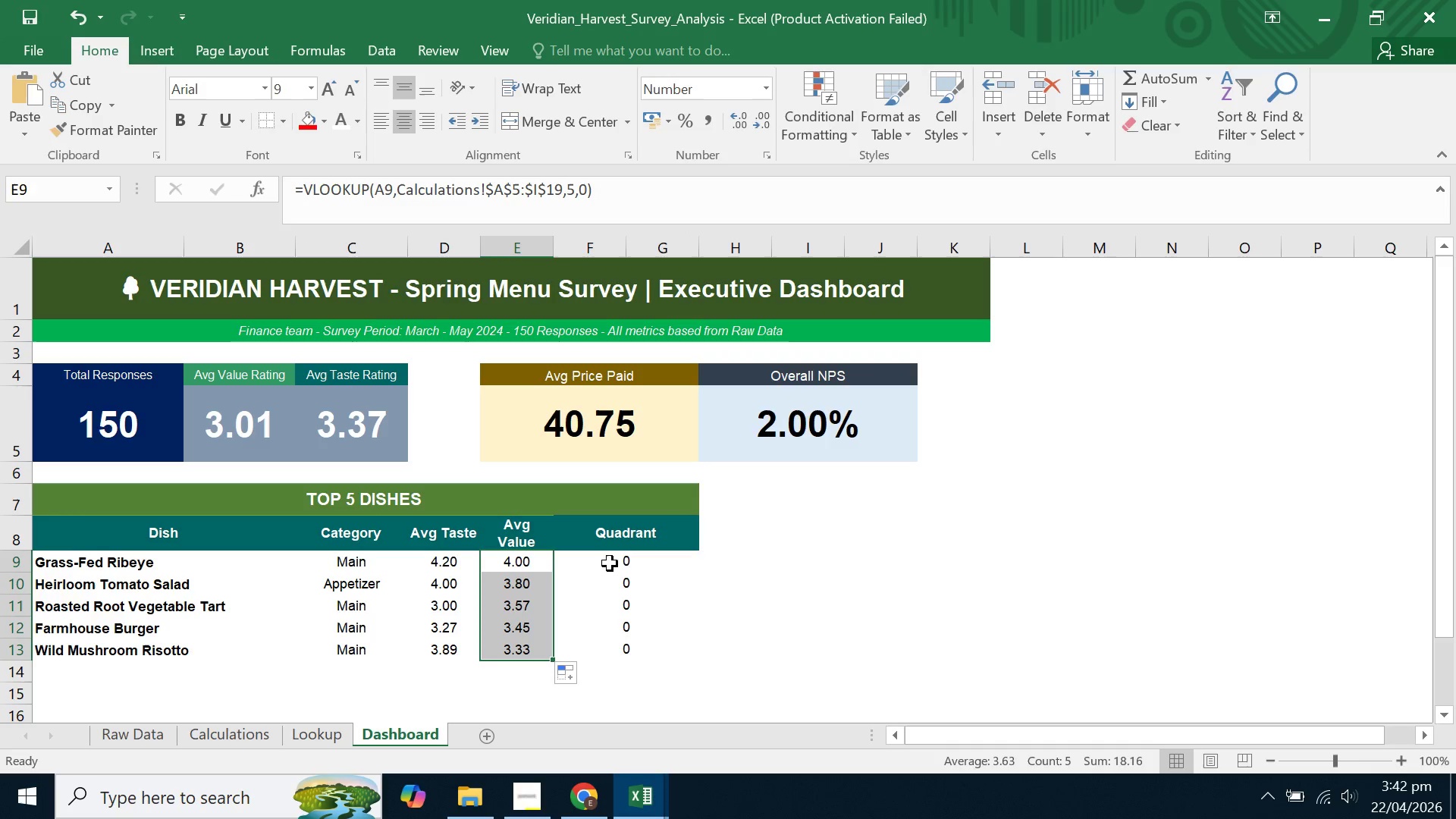 
left_click([620, 561])
 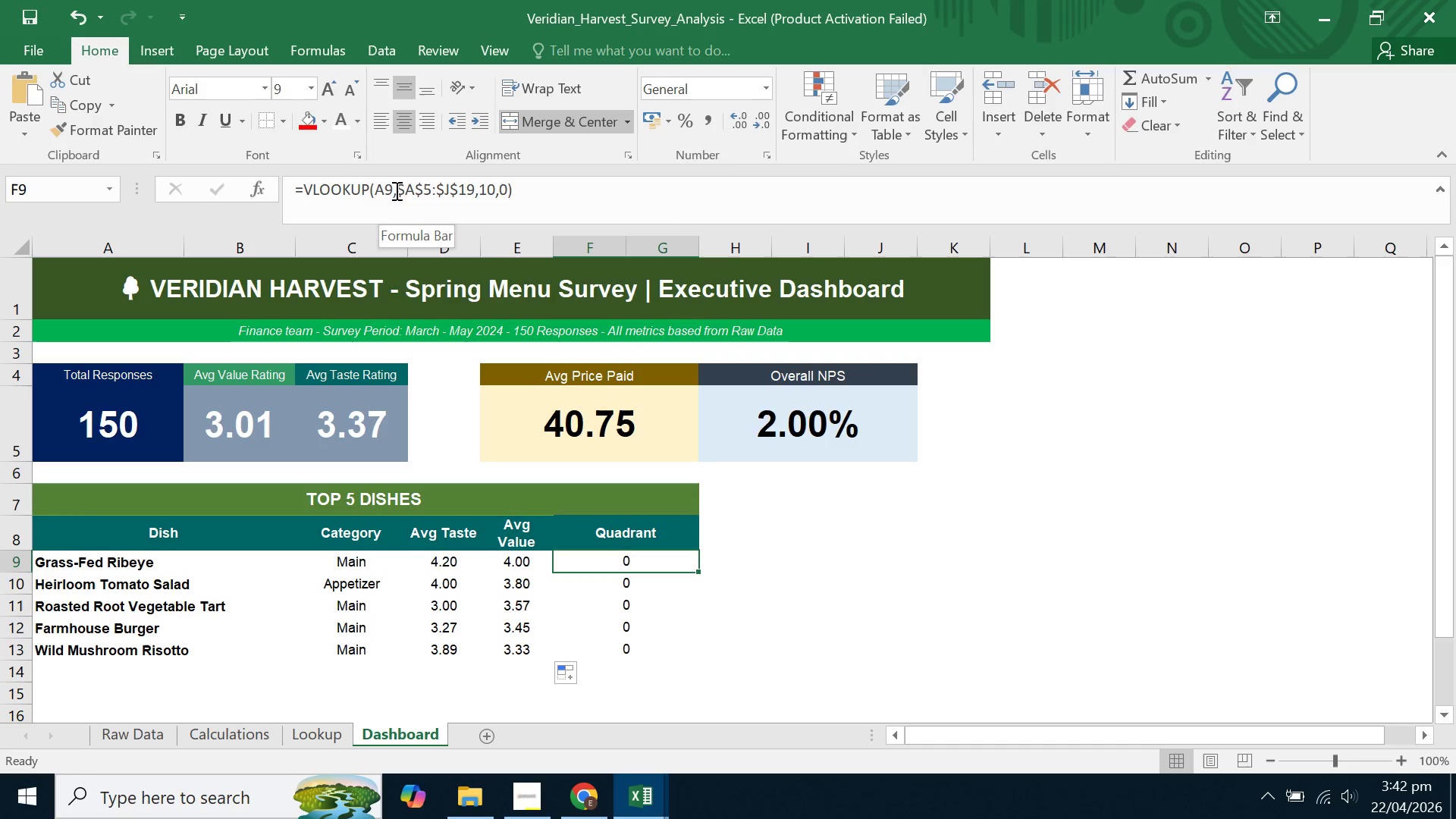 
left_click_drag(start_coordinate=[548, 190], to_coordinate=[195, 184])
 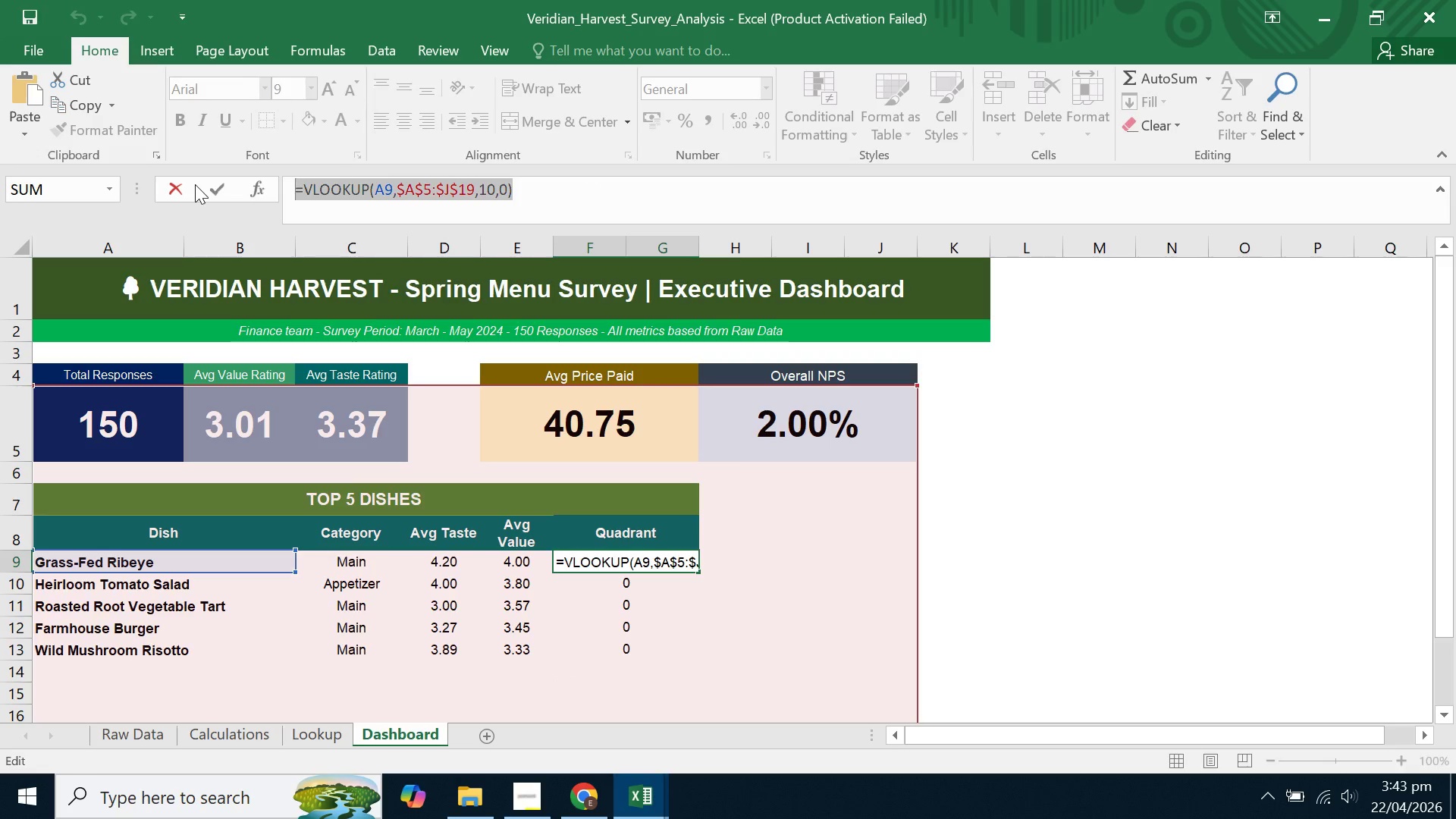 
key(Control+V)
 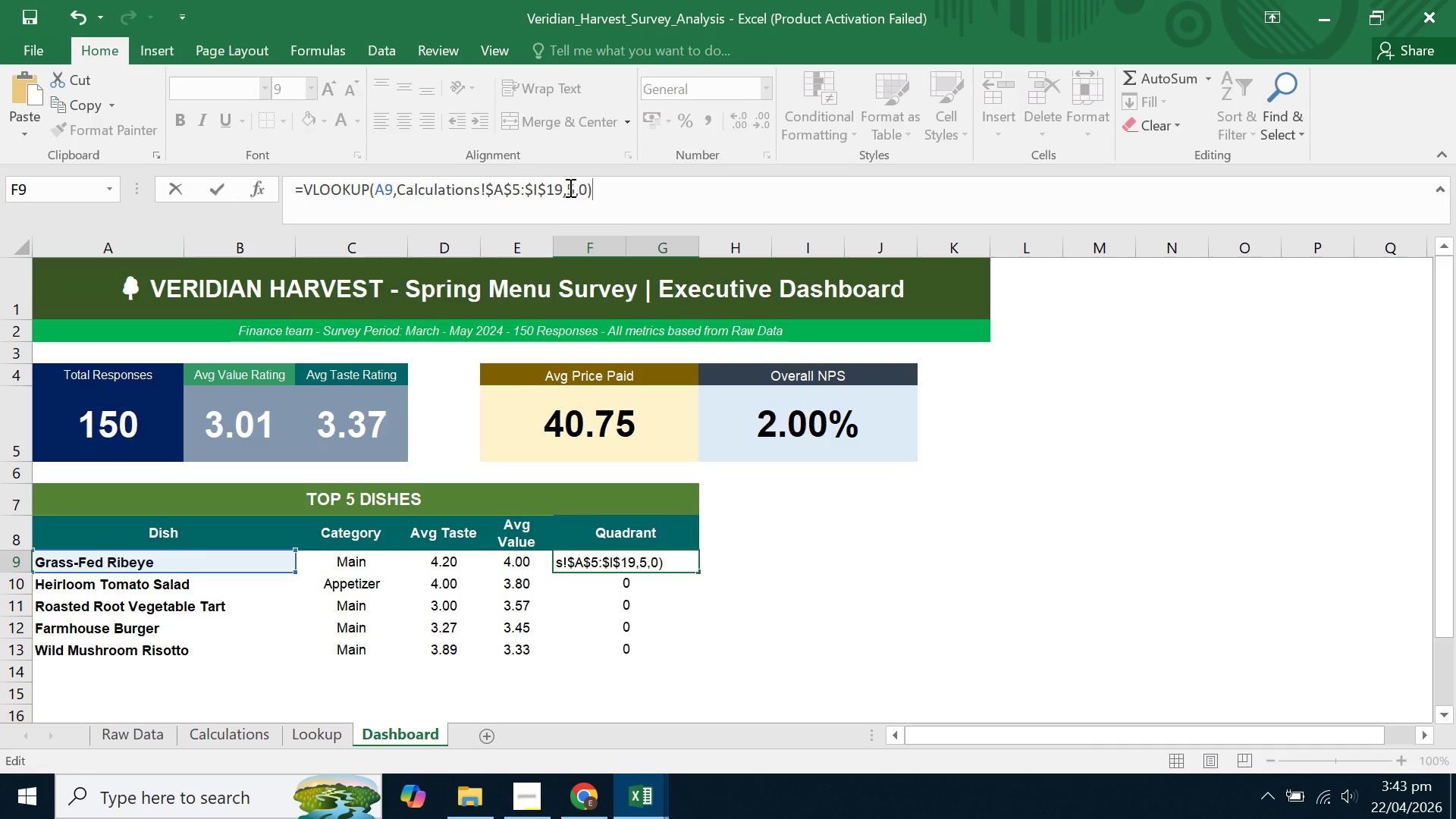 
left_click([575, 187])
 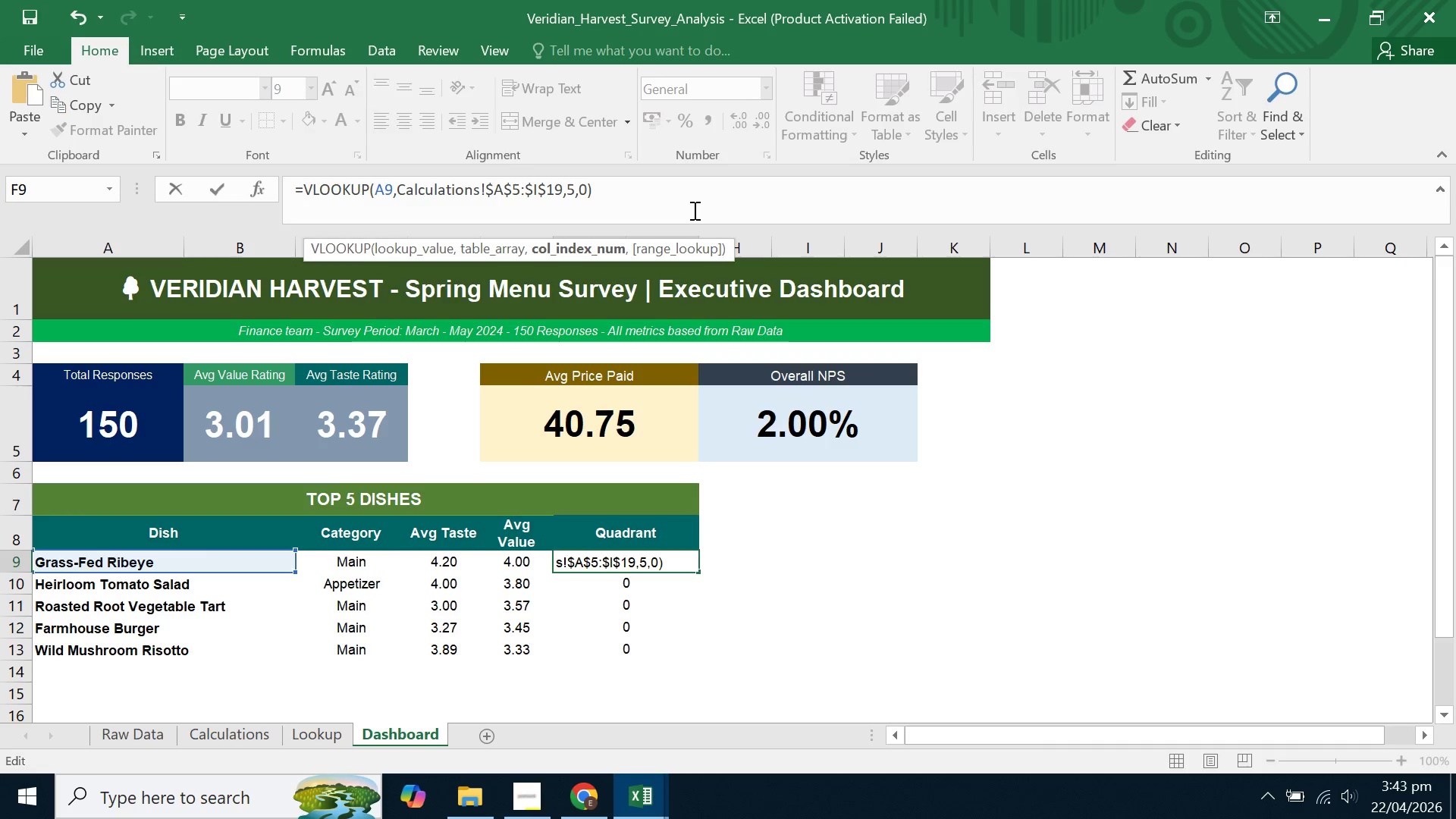 
key(Backspace)
type(10)
 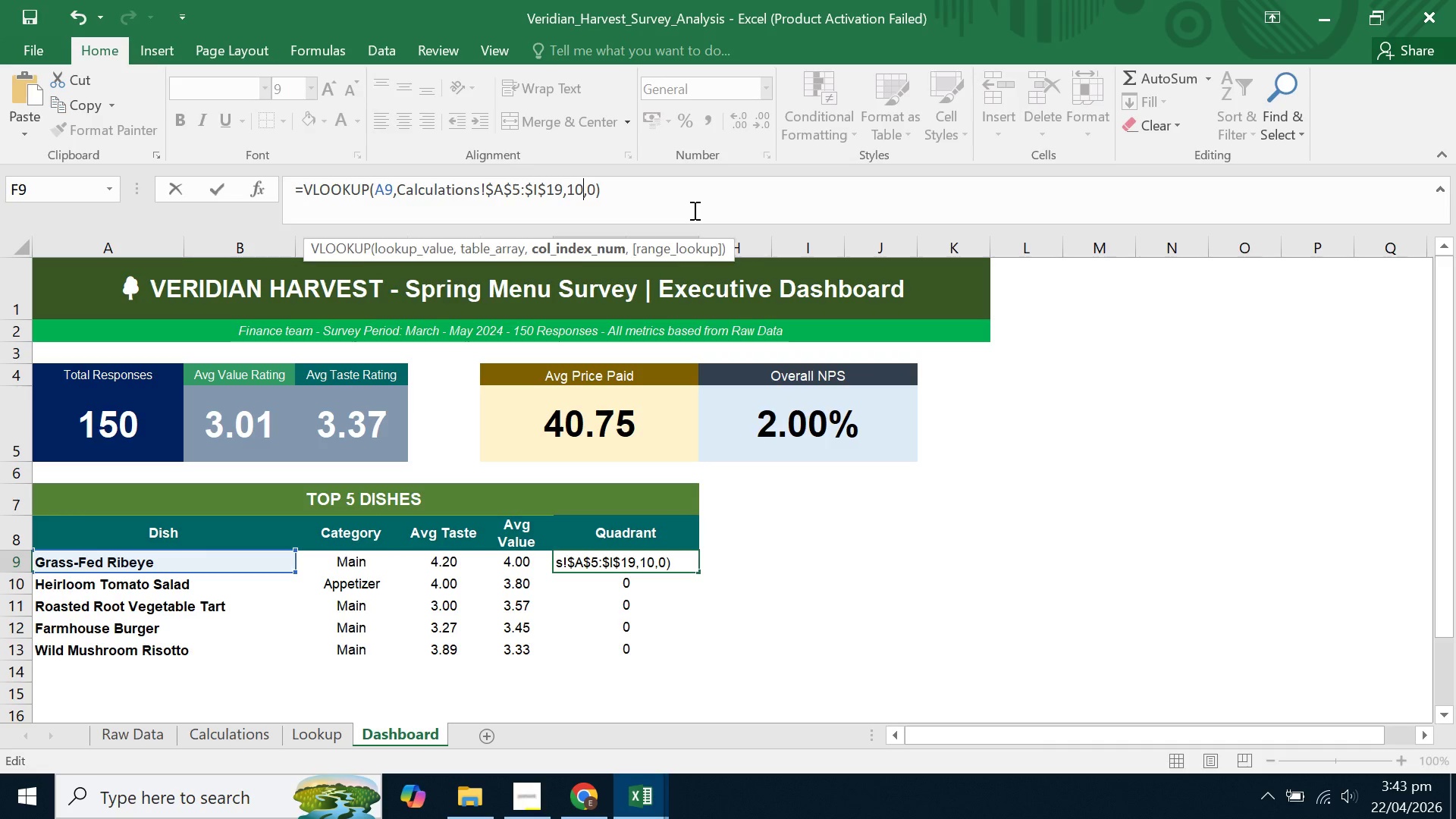 
key(Enter)
 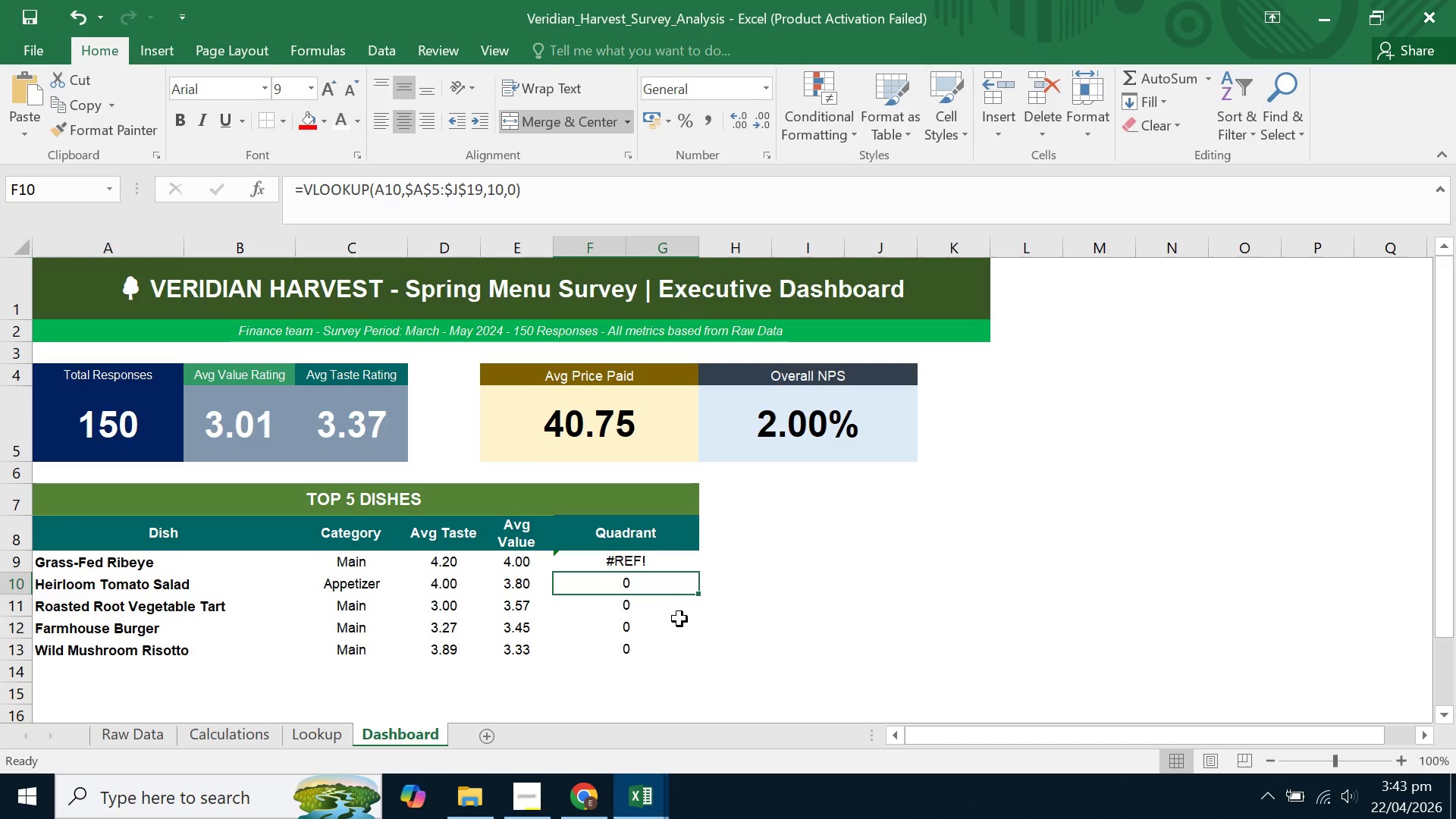 
left_click([634, 557])
 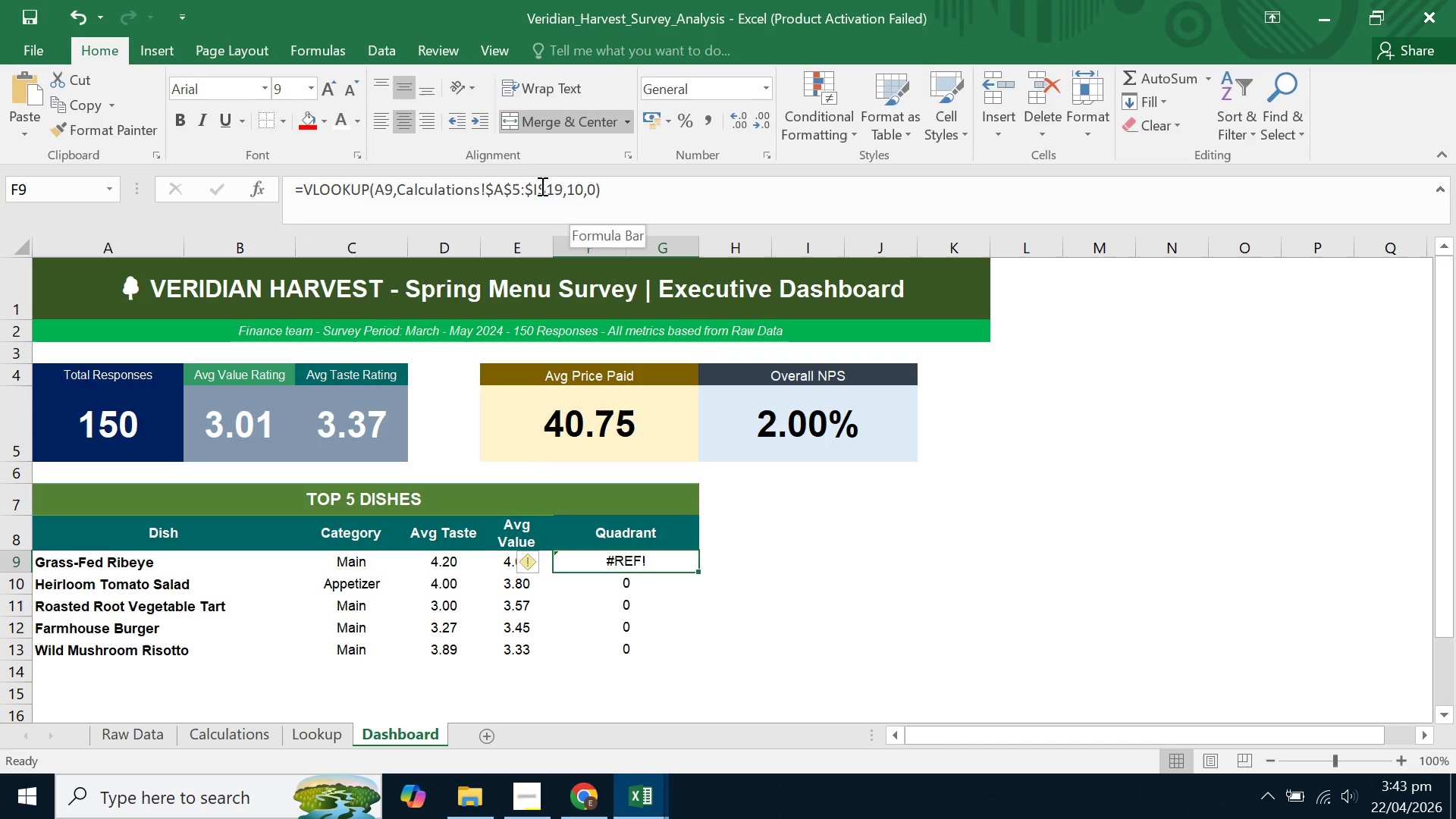 
left_click([537, 186])
 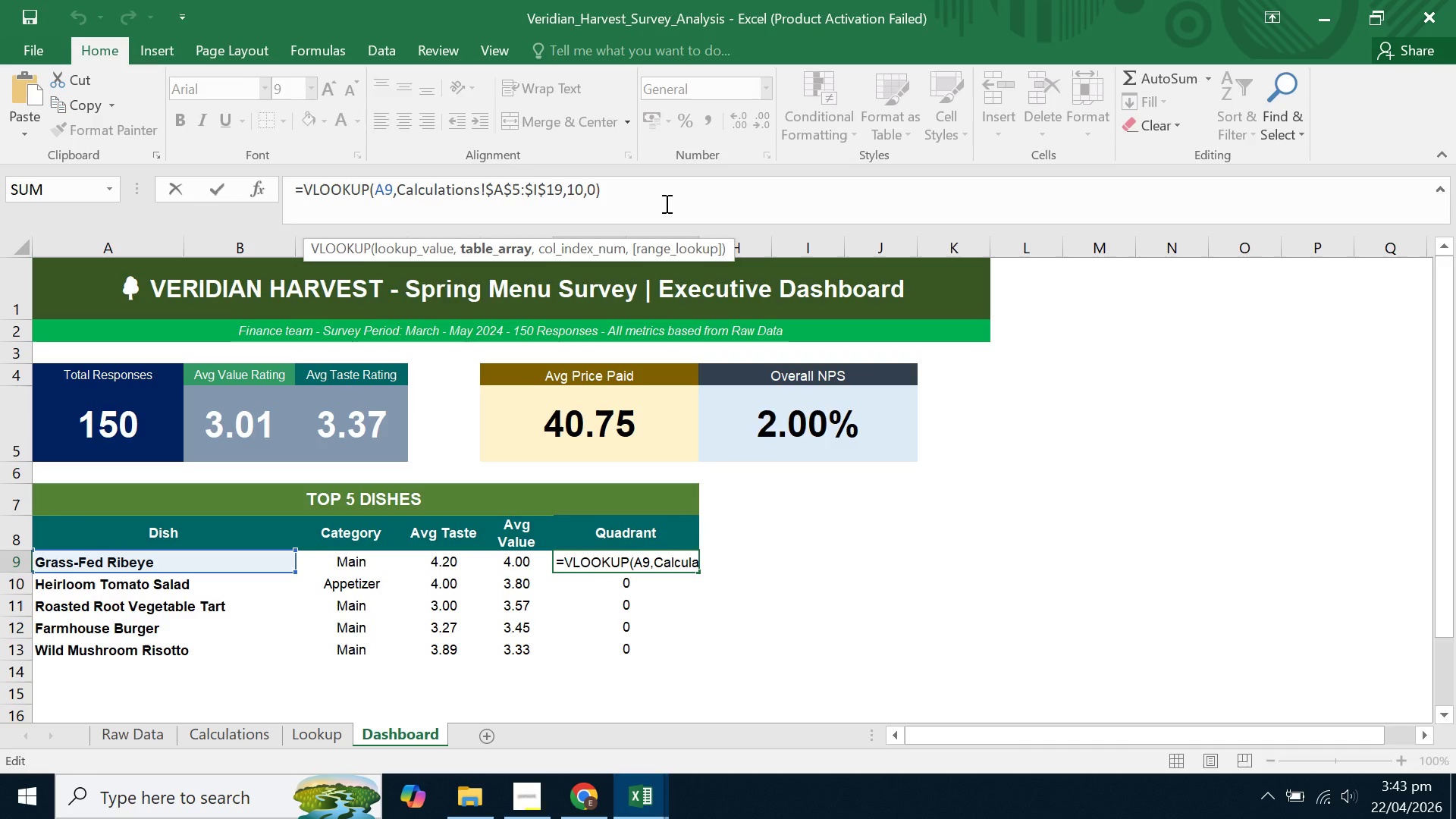 
key(Backspace)
 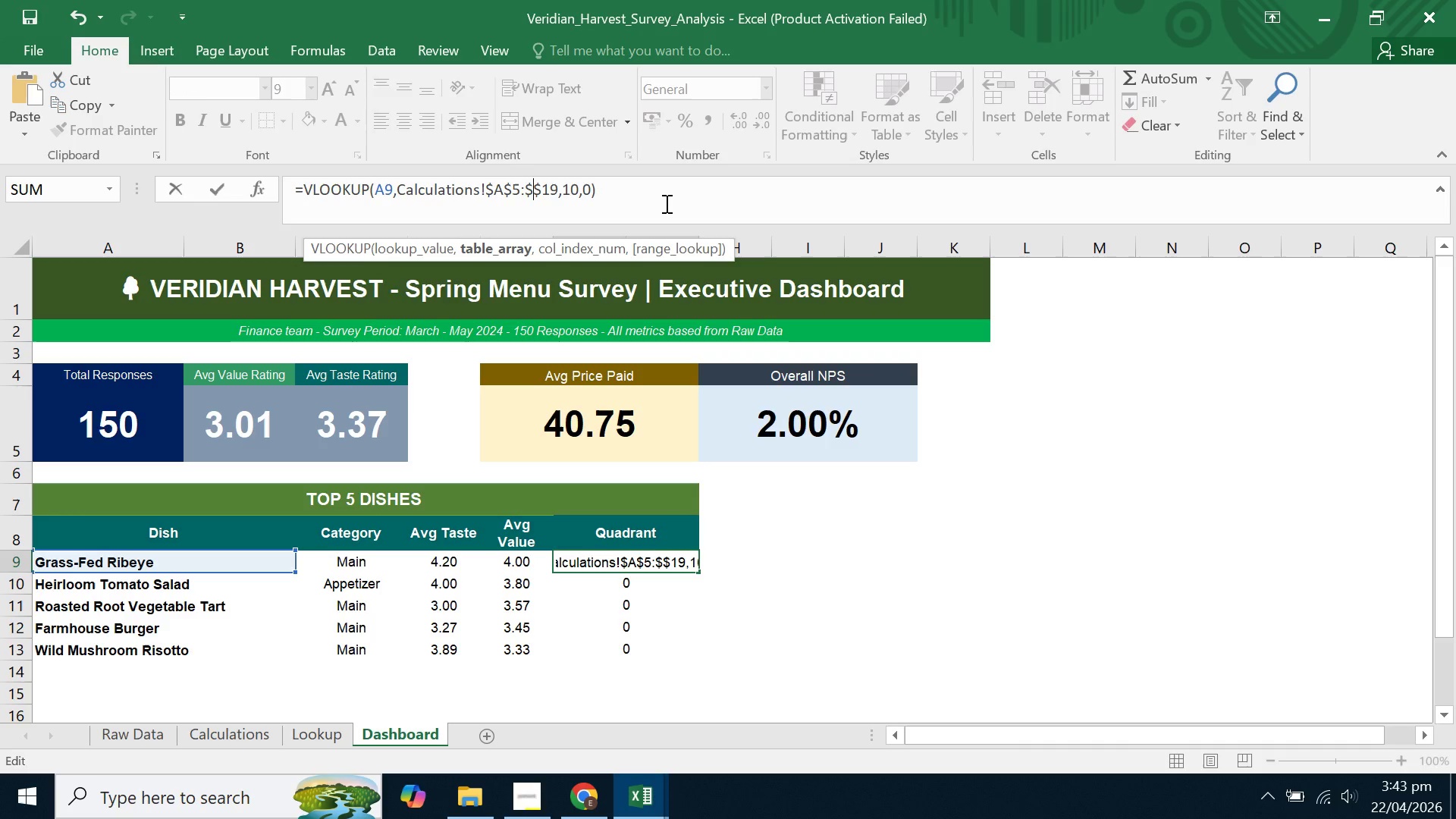 
key(Shift+J)
 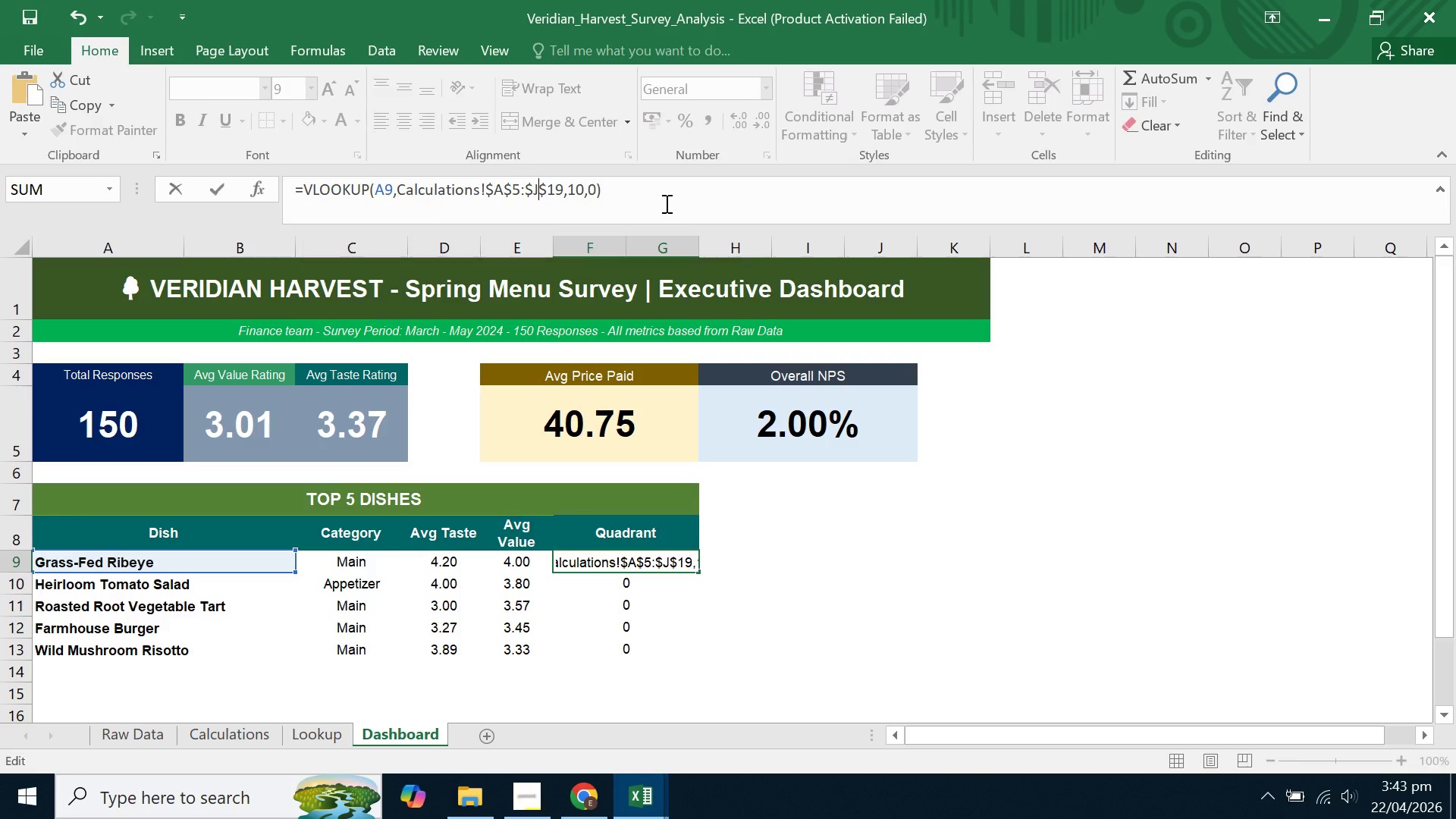 
key(Enter)
 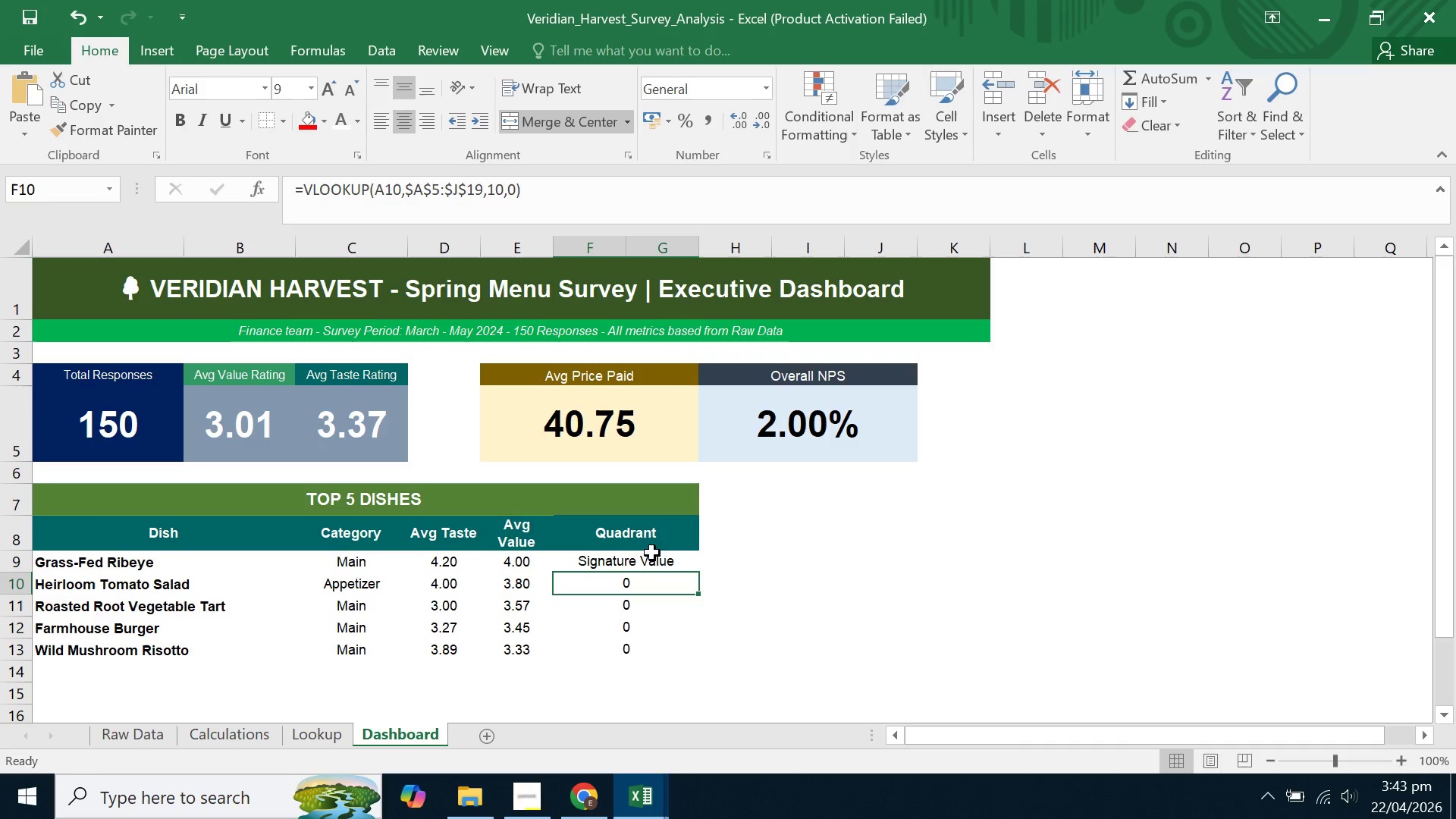 
left_click([658, 563])
 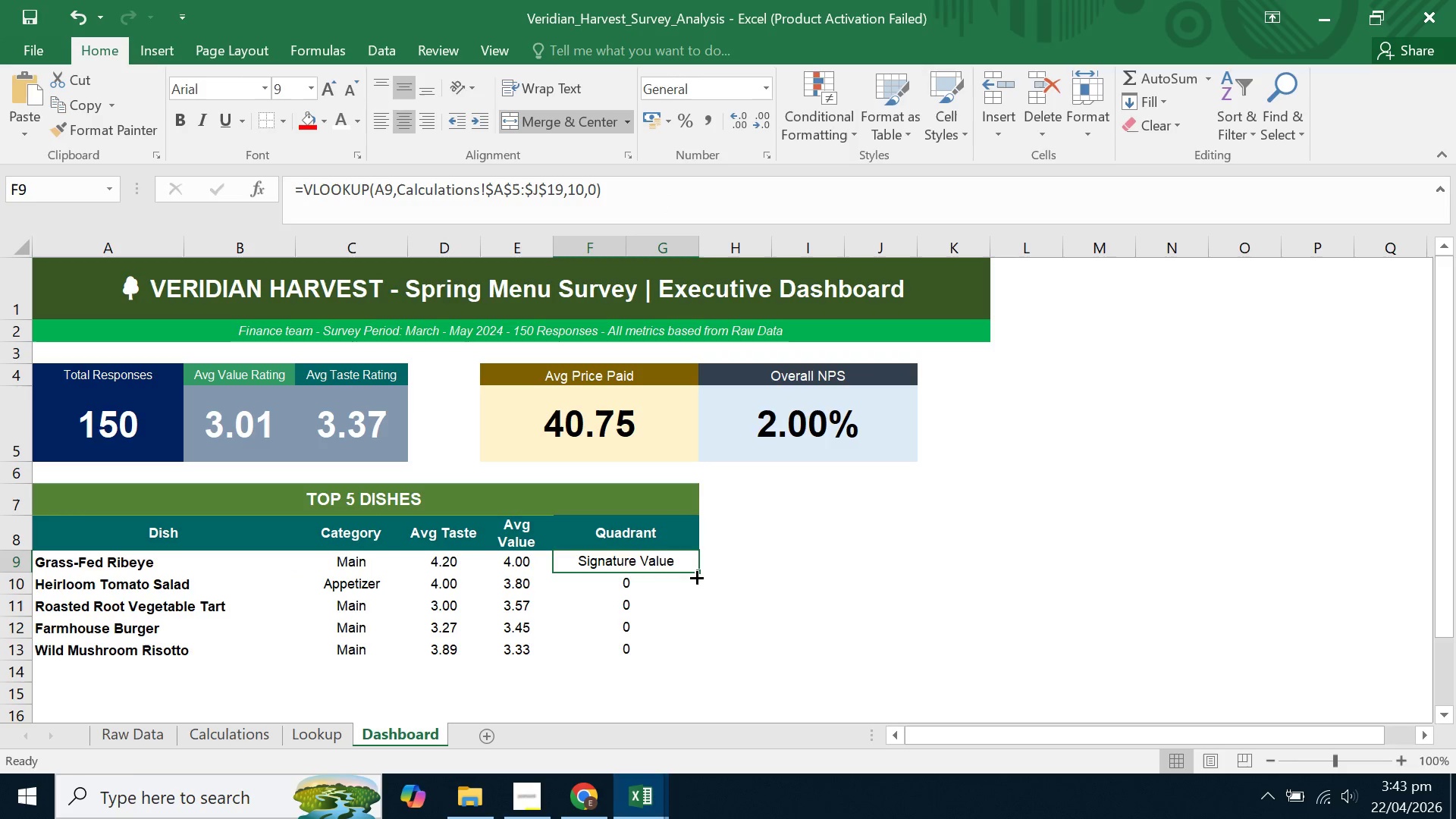 
double_click([695, 576])
 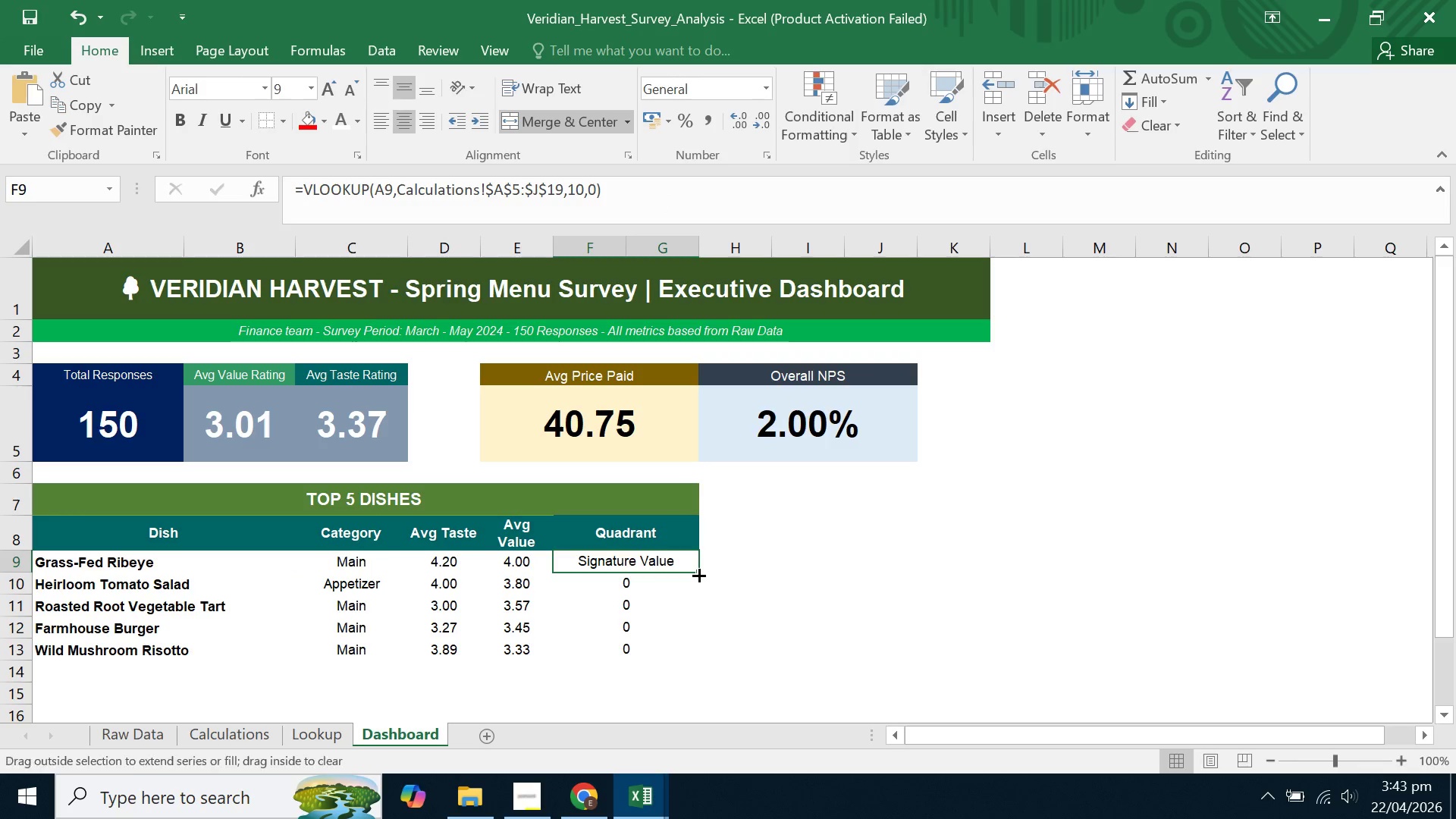 
double_click([698, 574])
 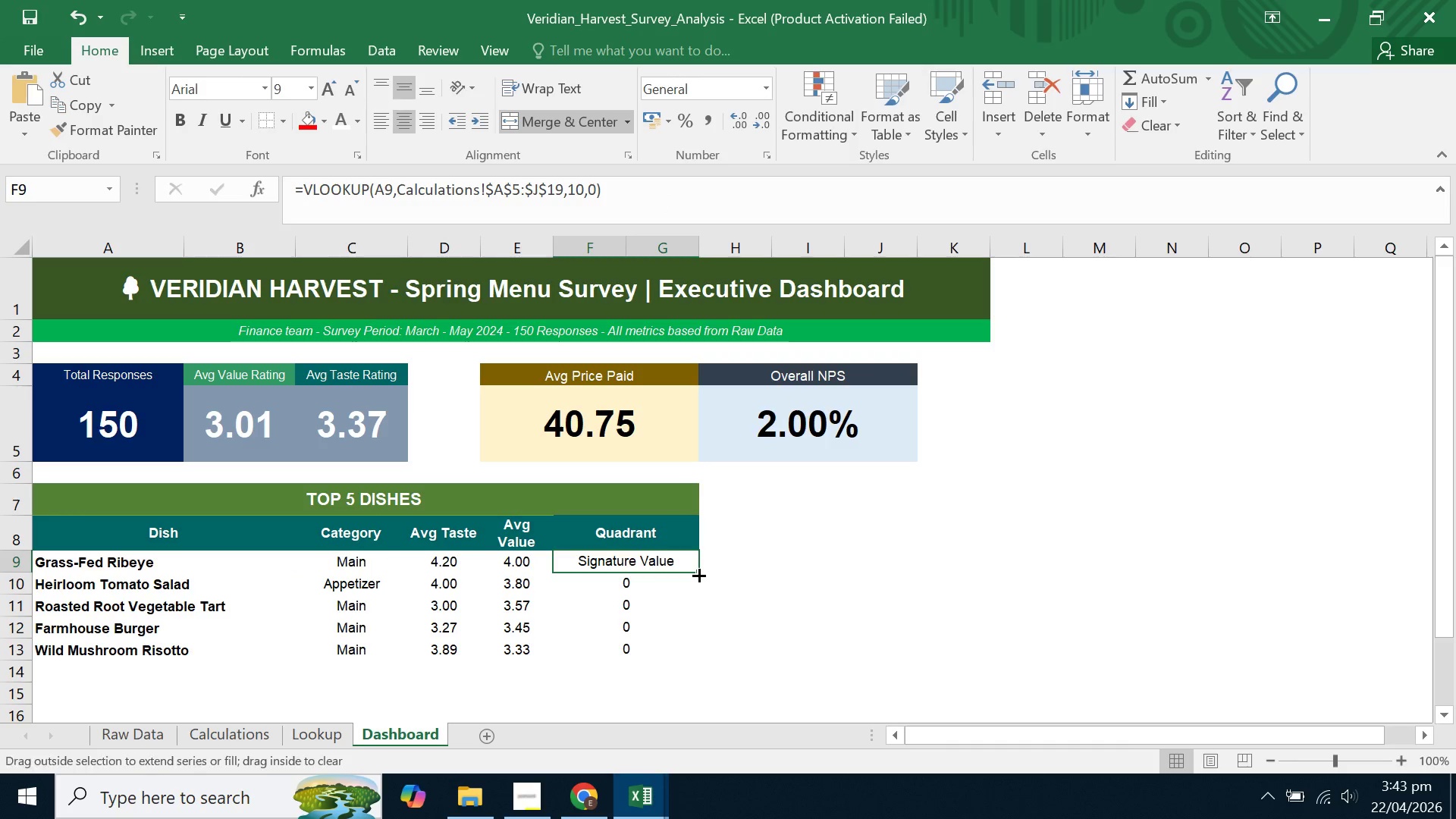 
left_click_drag(start_coordinate=[698, 574], to_coordinate=[686, 654])
 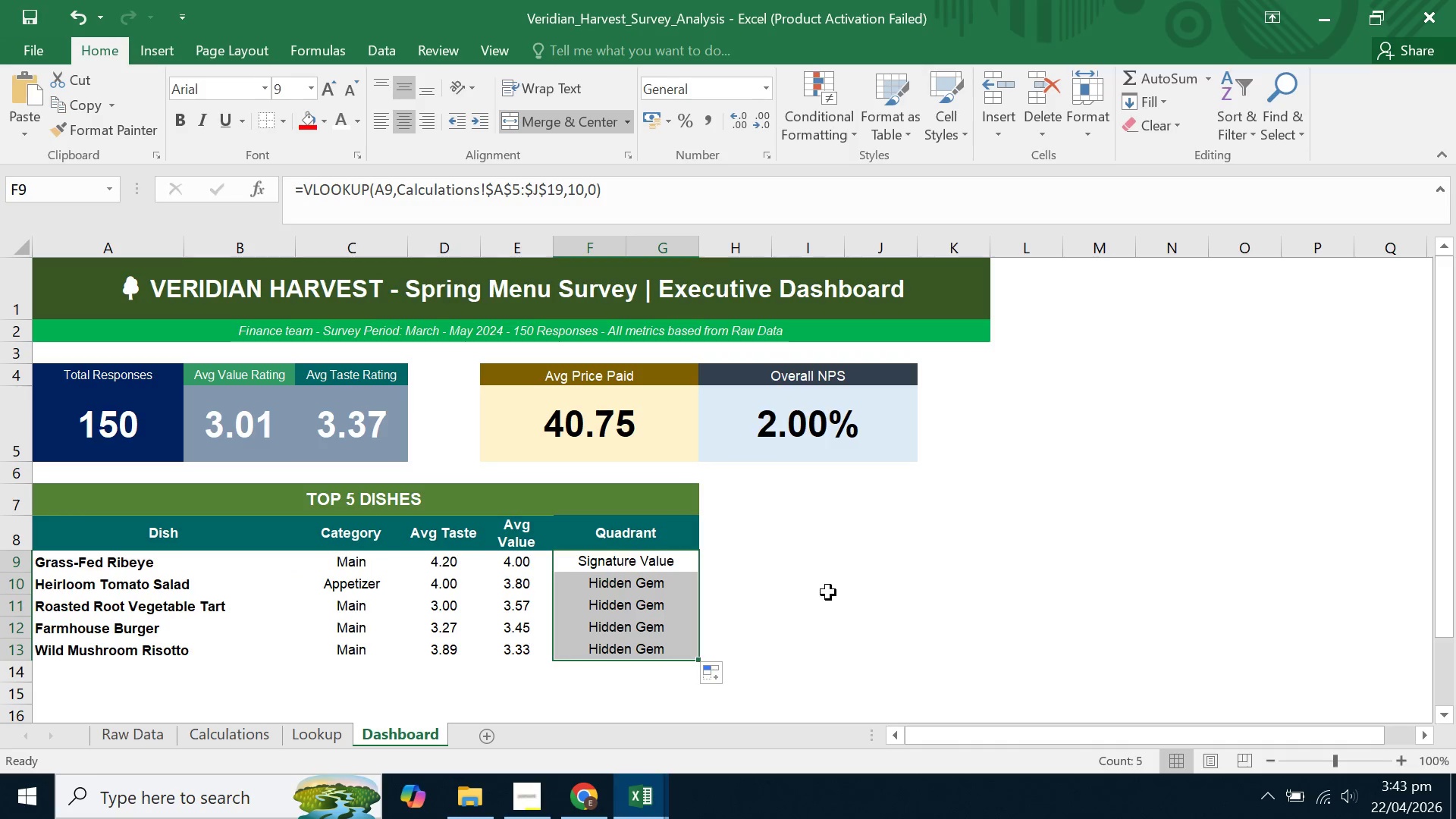 
left_click([790, 526])
 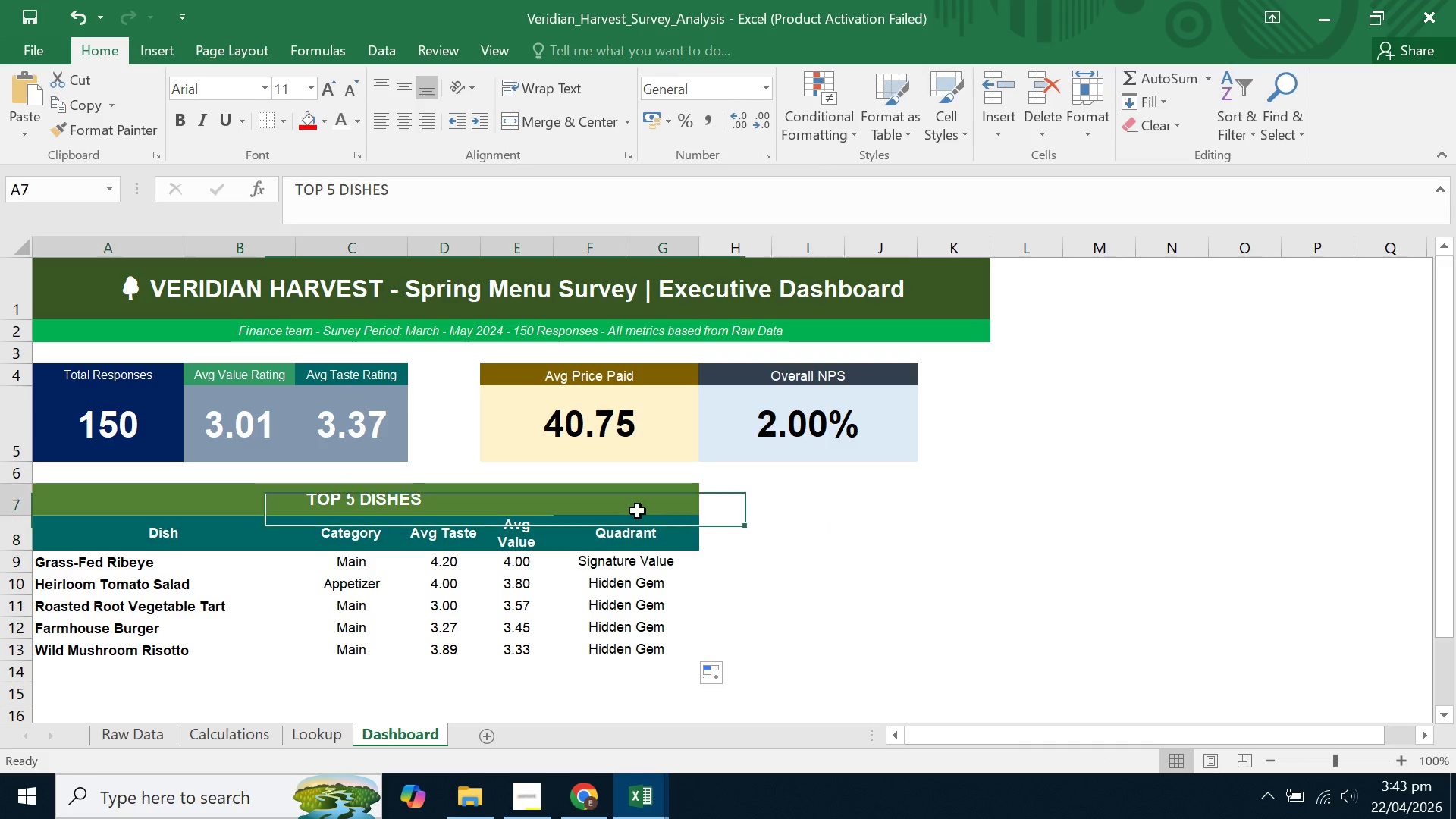 
left_click([638, 511])
 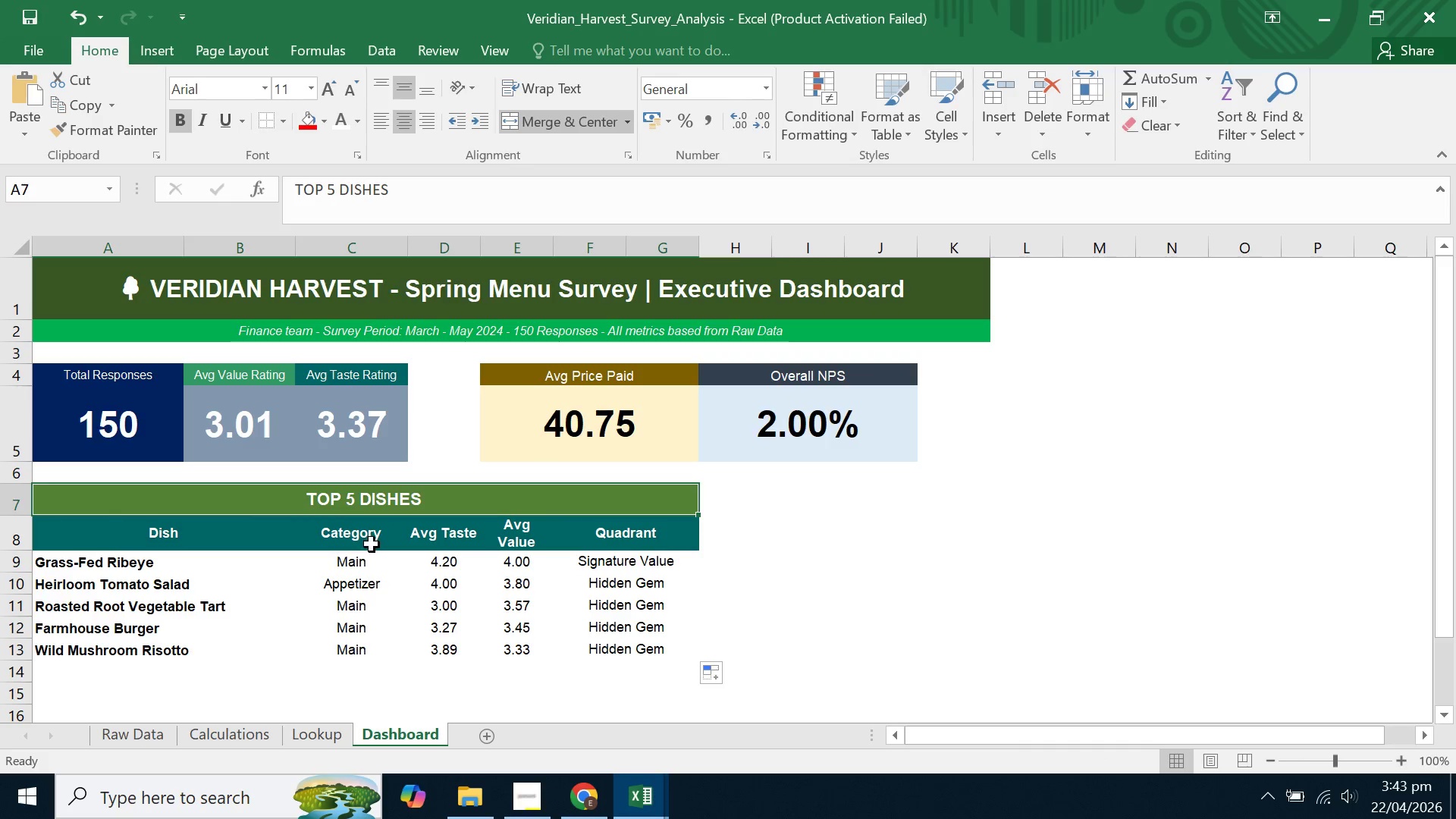 
left_click([370, 596])
 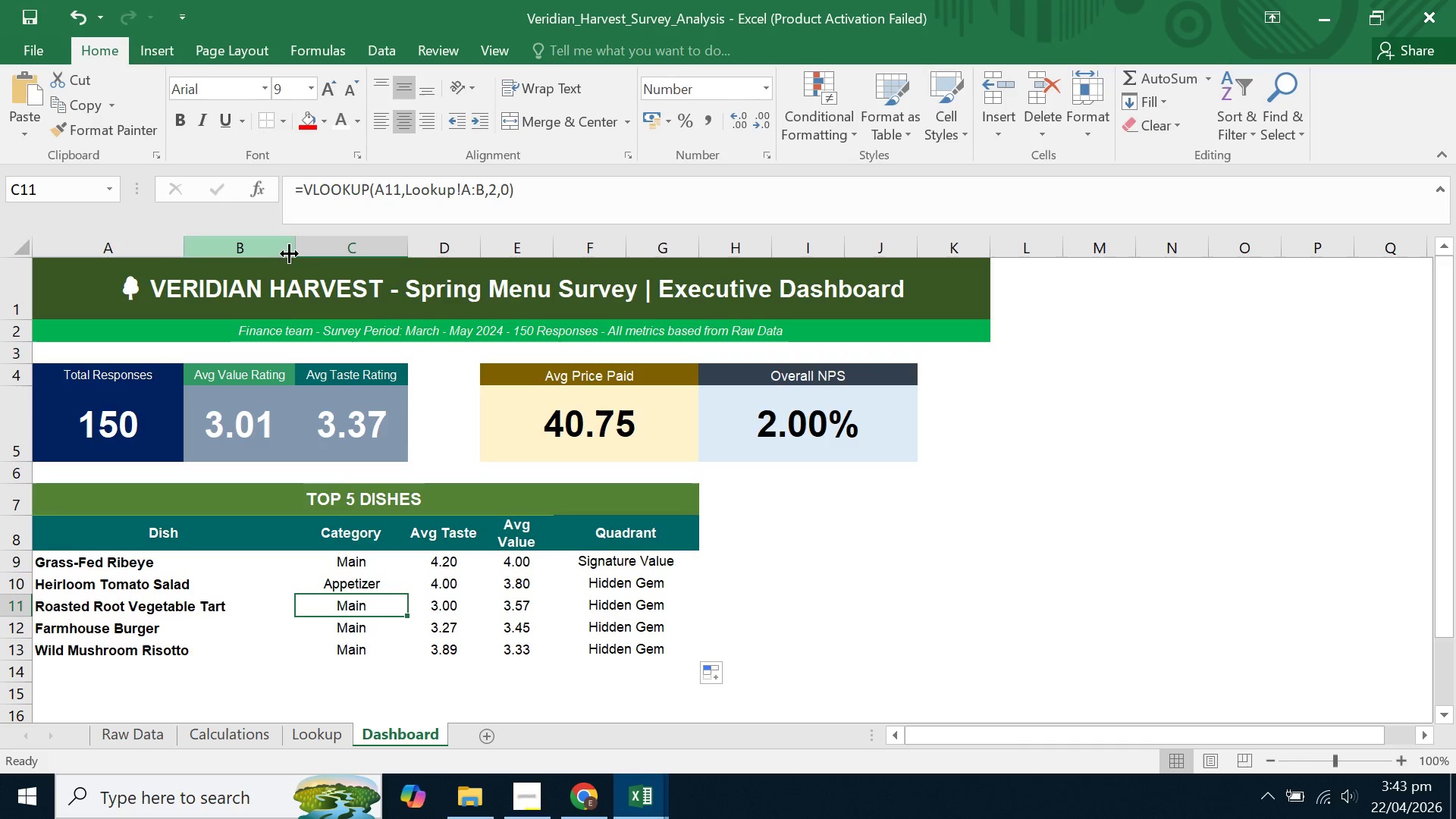 
left_click_drag(start_coordinate=[297, 249], to_coordinate=[267, 251])
 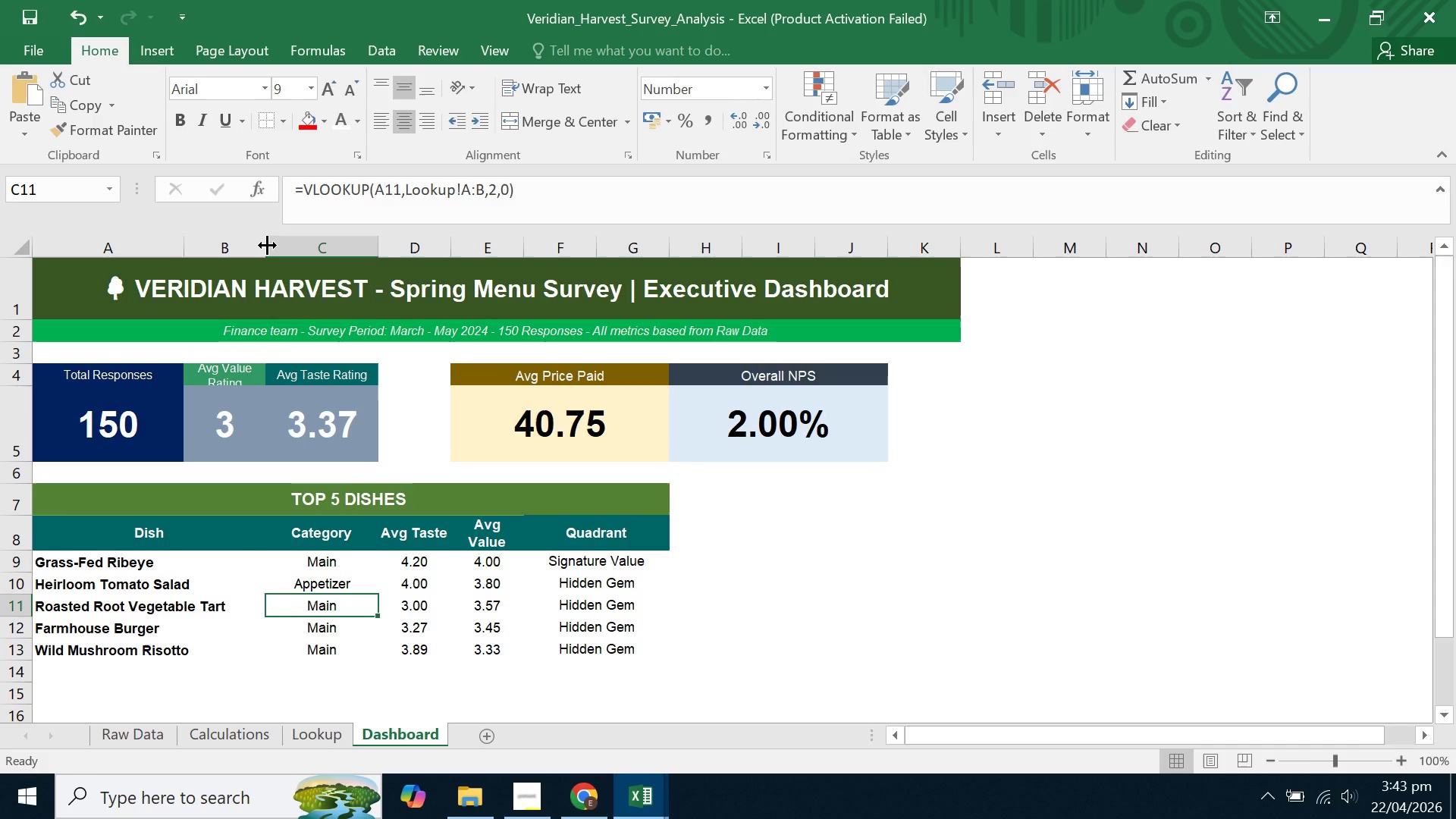 
left_click_drag(start_coordinate=[267, 245], to_coordinate=[292, 244])
 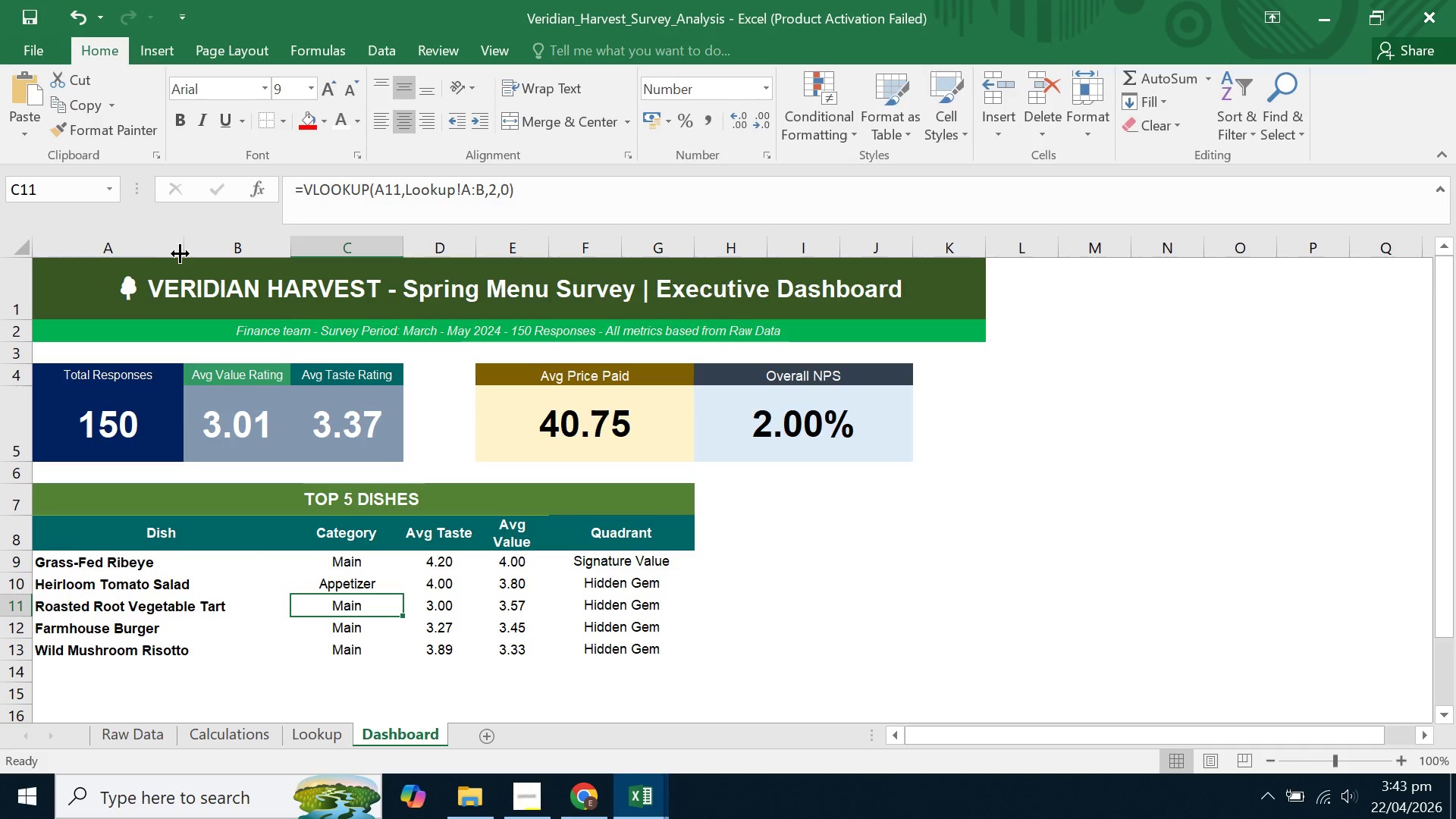 
left_click_drag(start_coordinate=[184, 249], to_coordinate=[157, 250])
 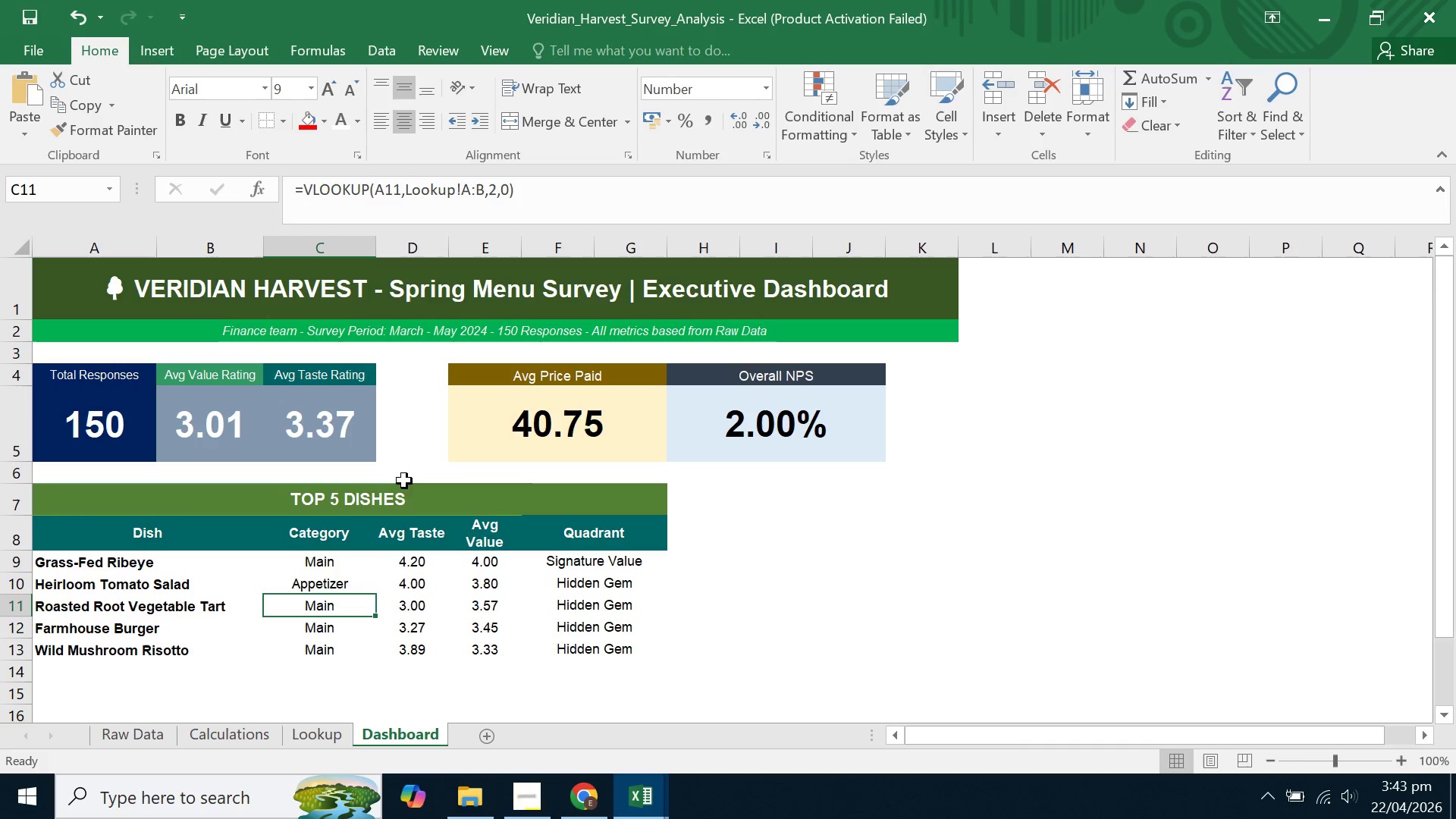 
double_click([764, 514])
 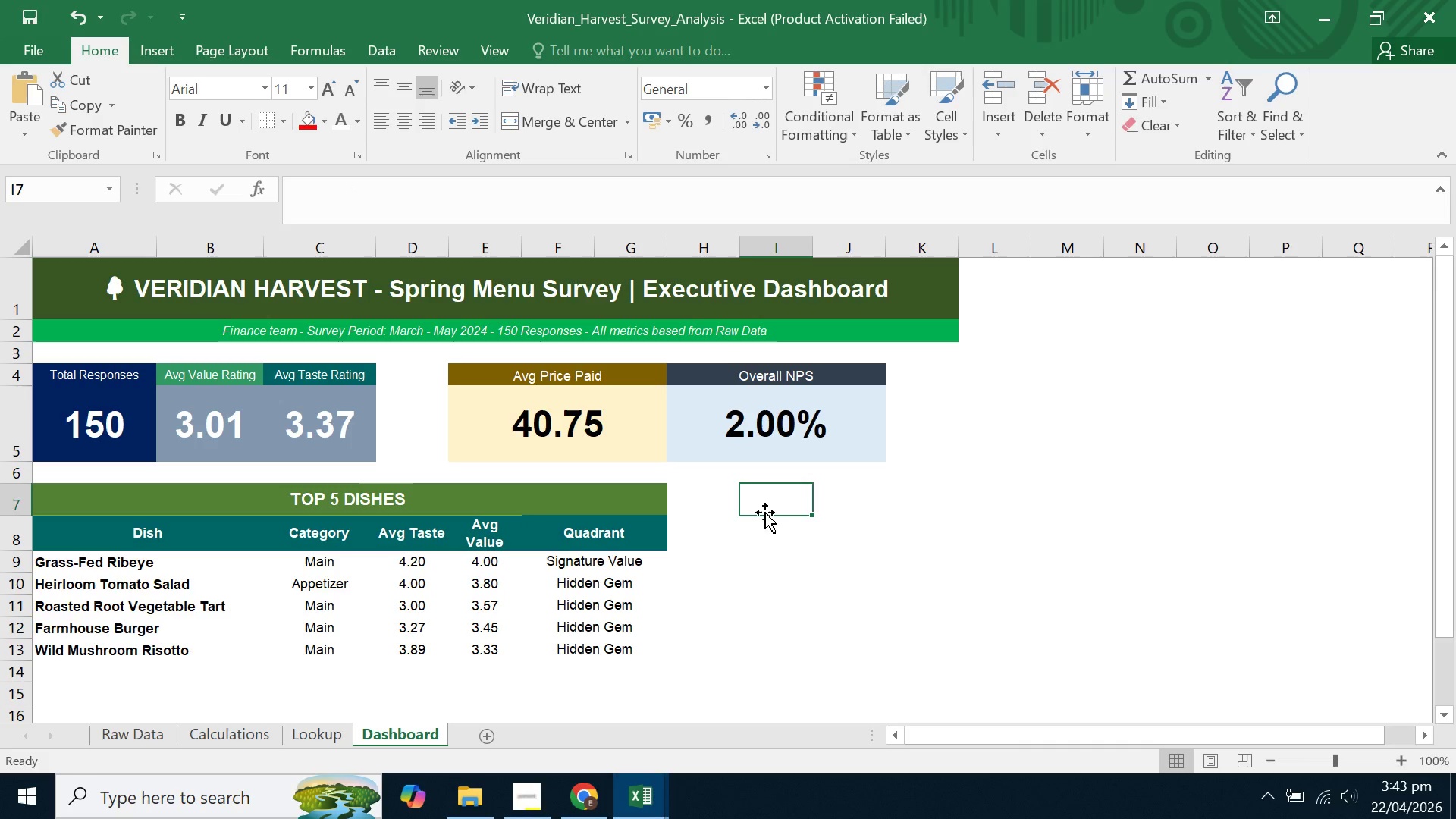 
triple_click([765, 513])
 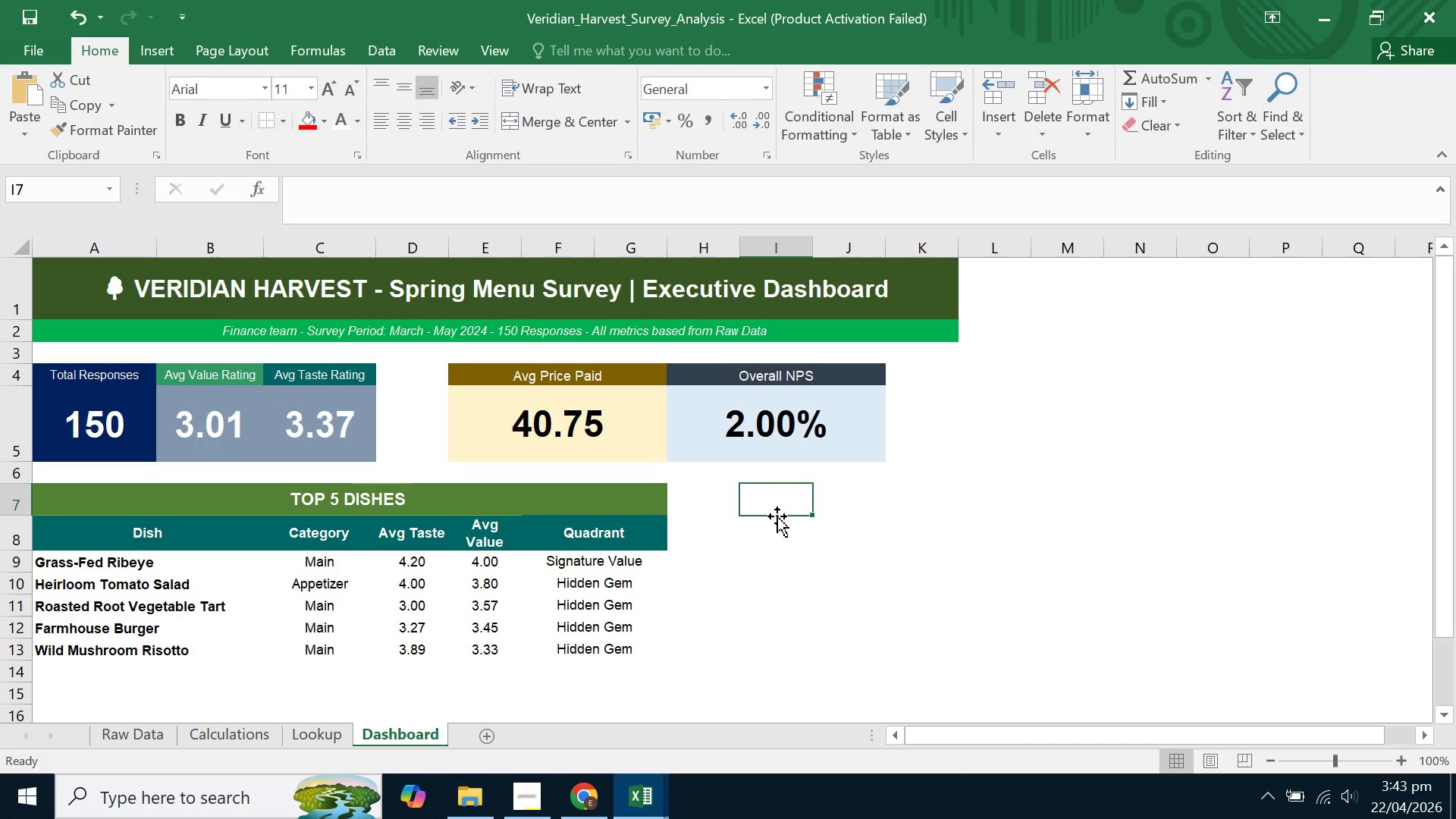 
wait(8.38)
 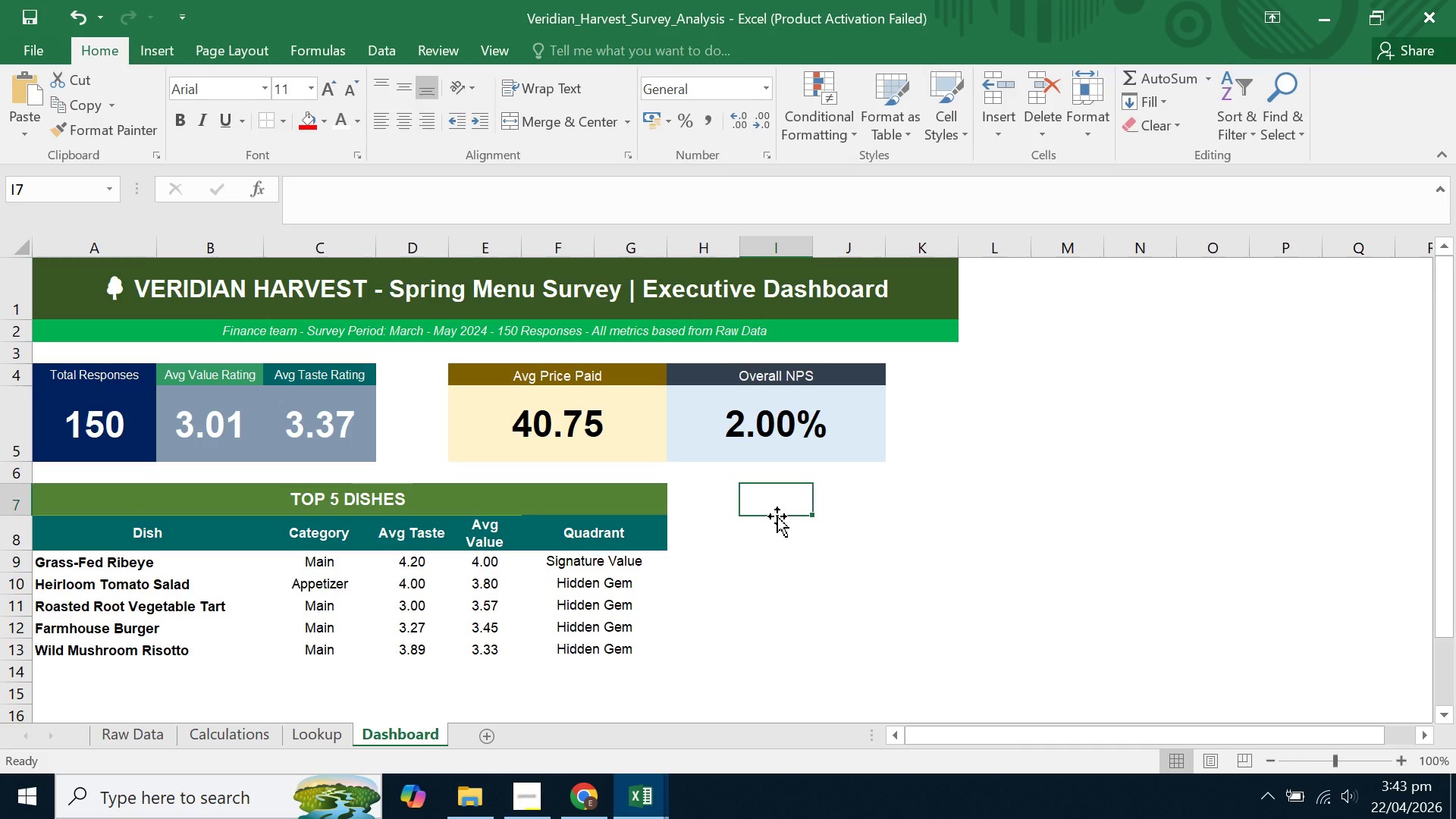 
scroll: coordinate [776, 494], scroll_direction: down, amount: 1.0
 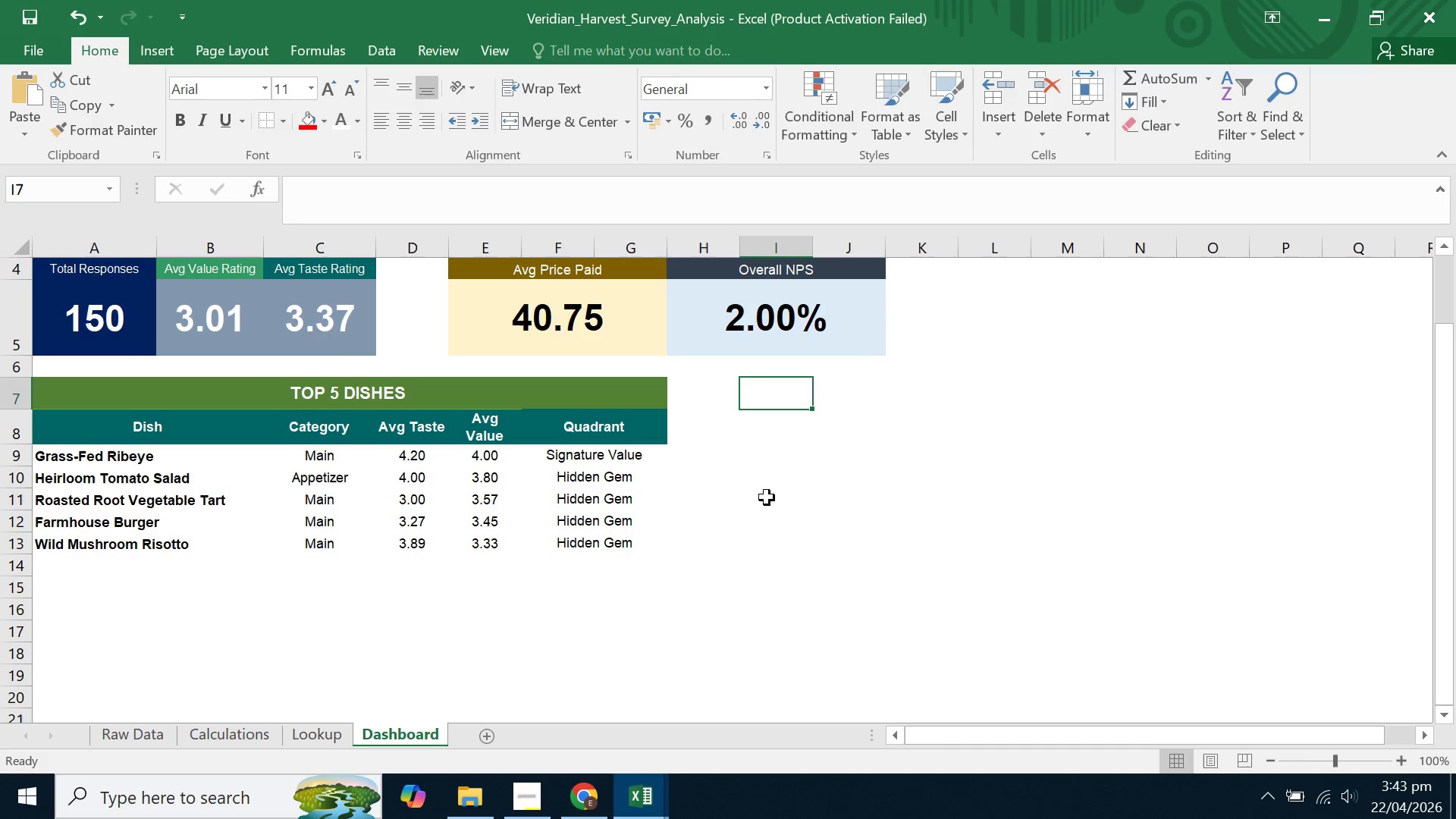 
wait(13.9)
 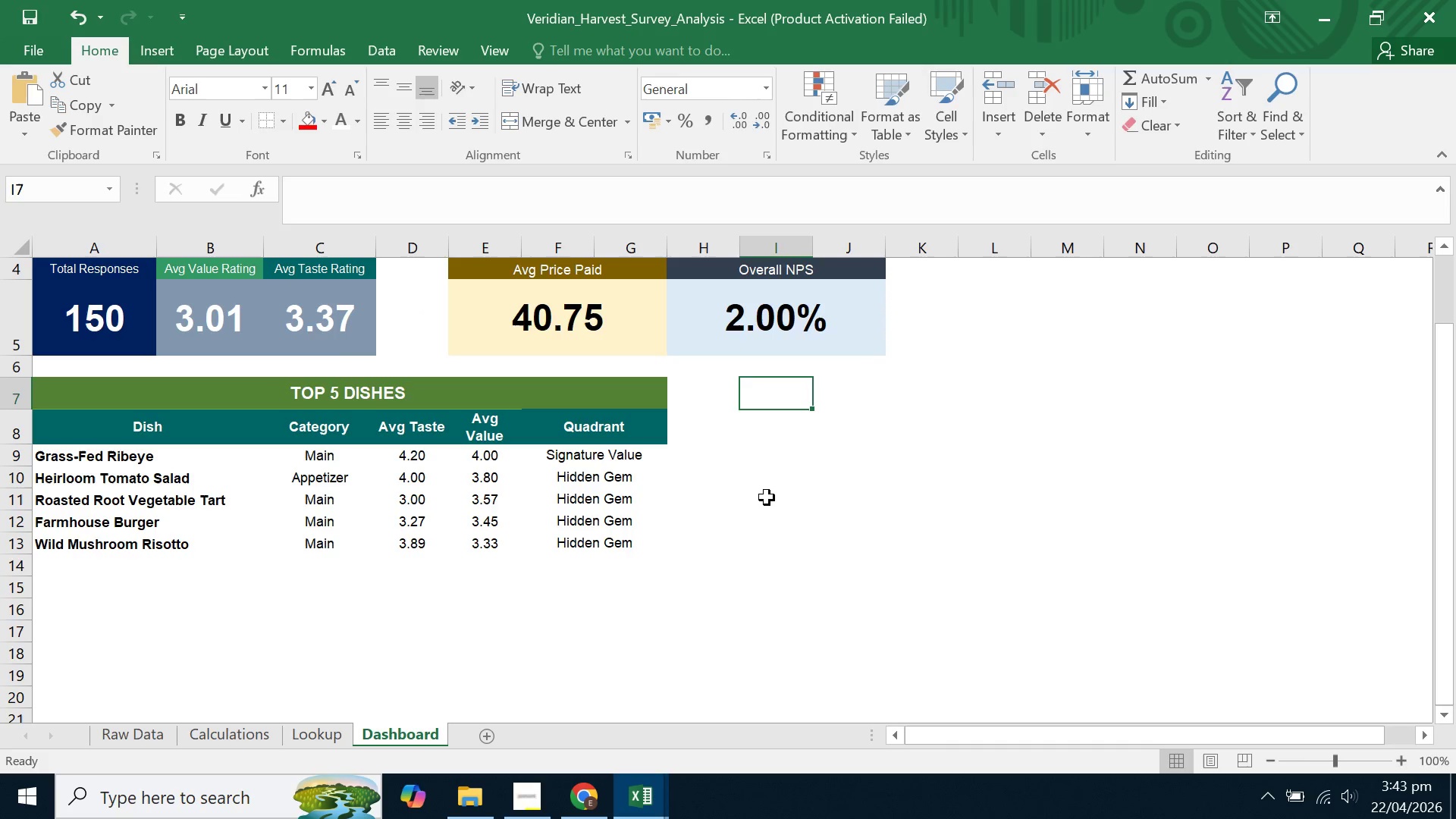 
left_click([113, 469])
 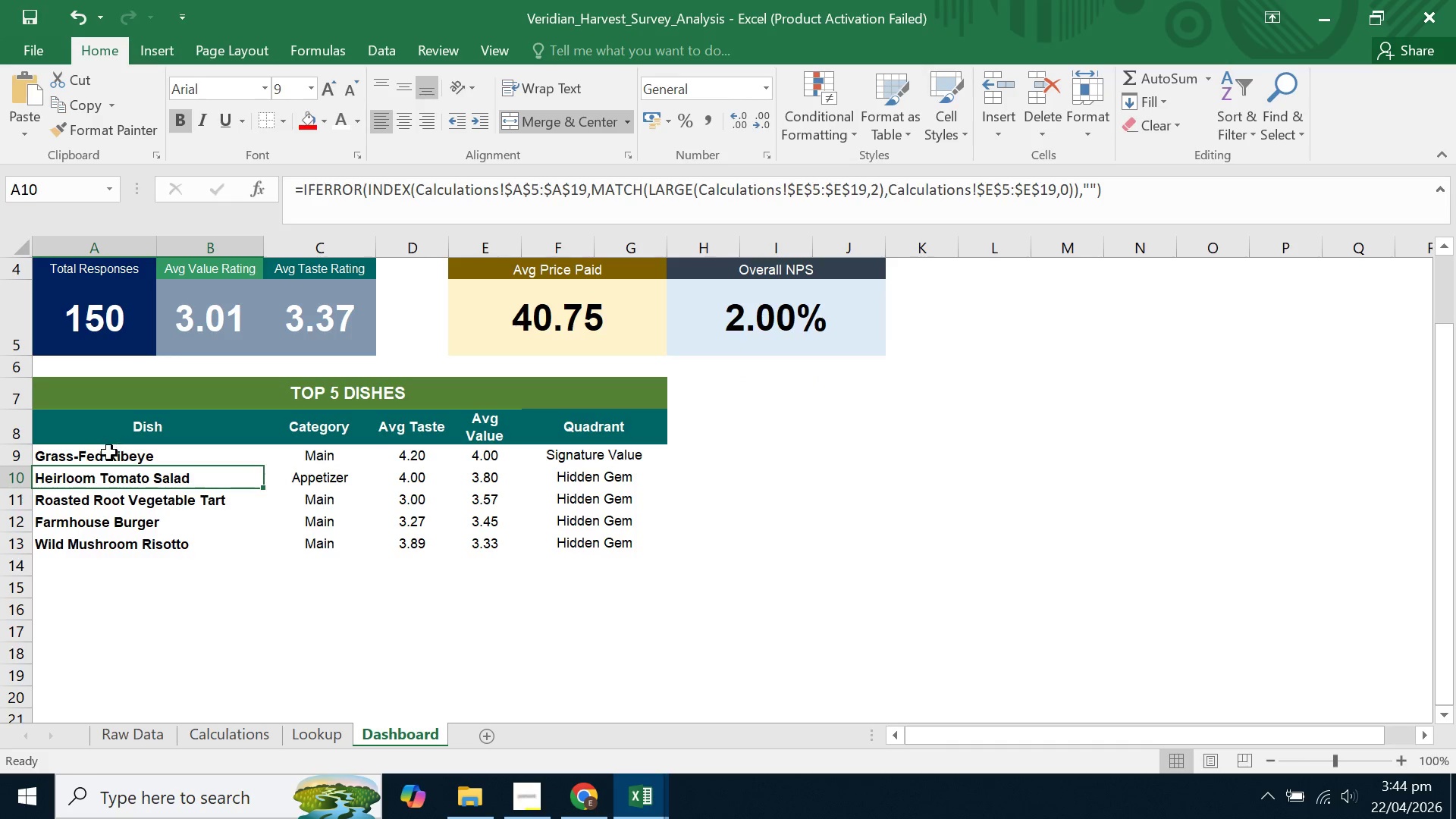 
left_click_drag(start_coordinate=[109, 453], to_coordinate=[624, 550])
 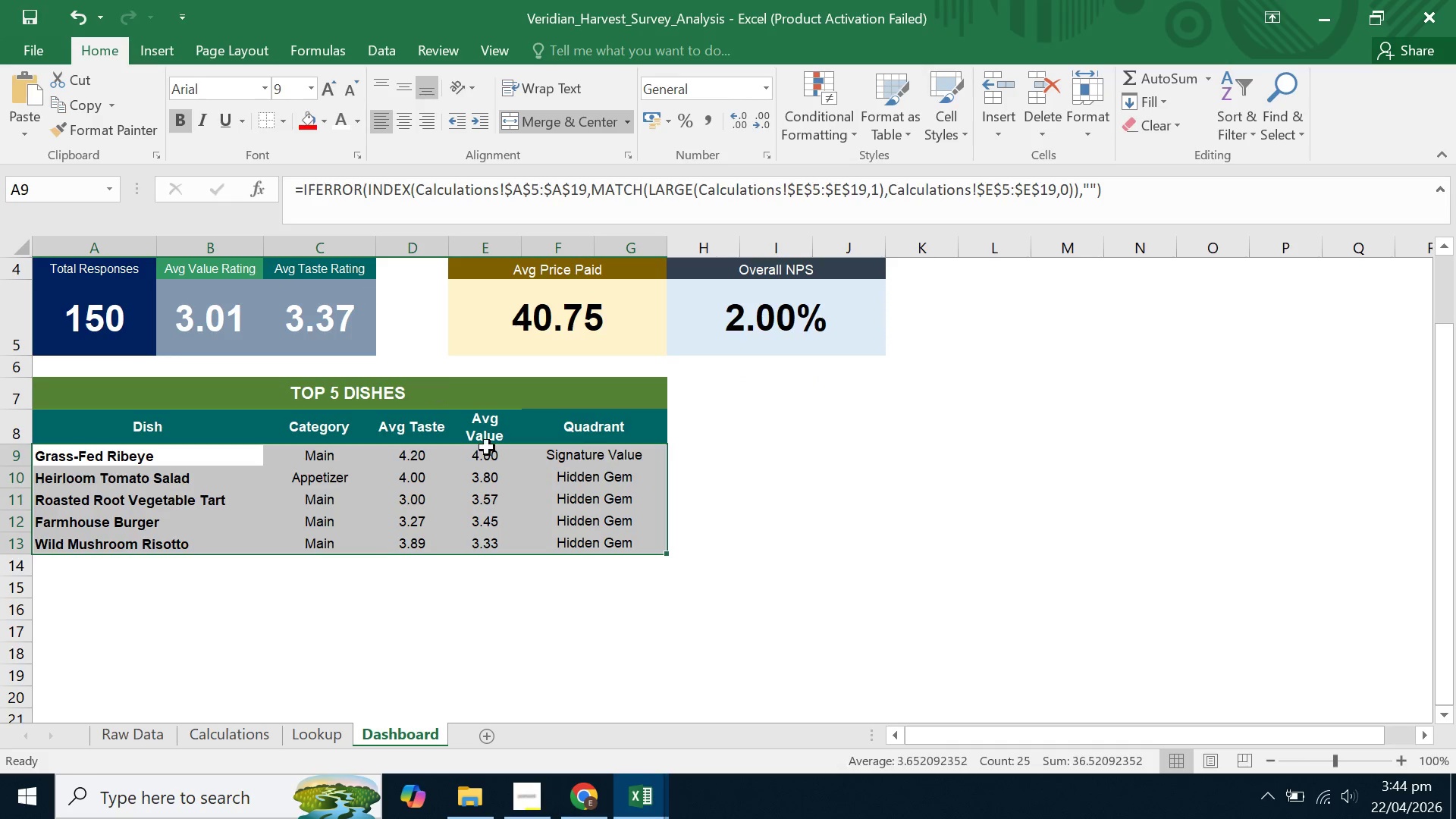 
right_click([417, 500])
 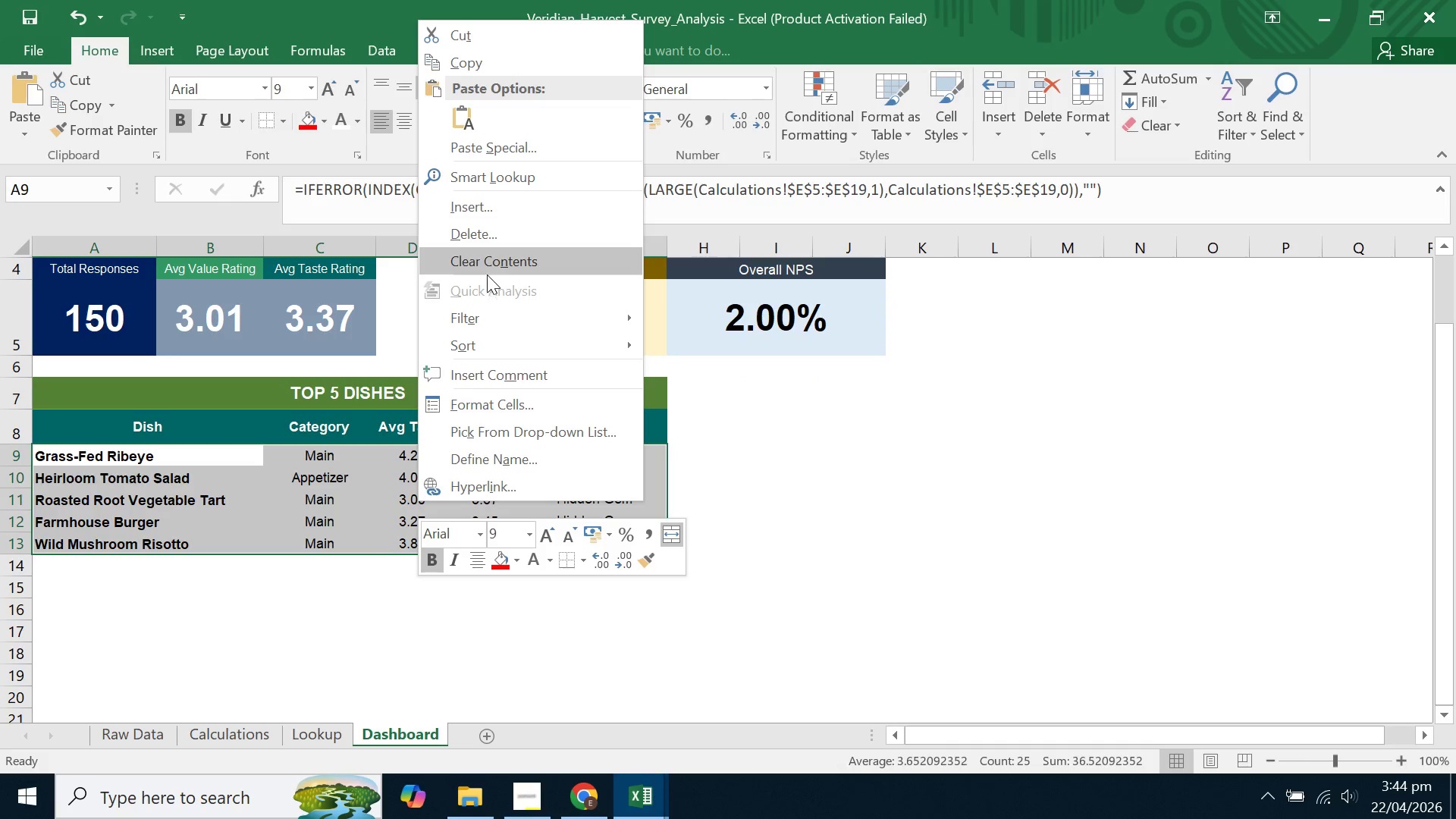 
left_click([457, 414])
 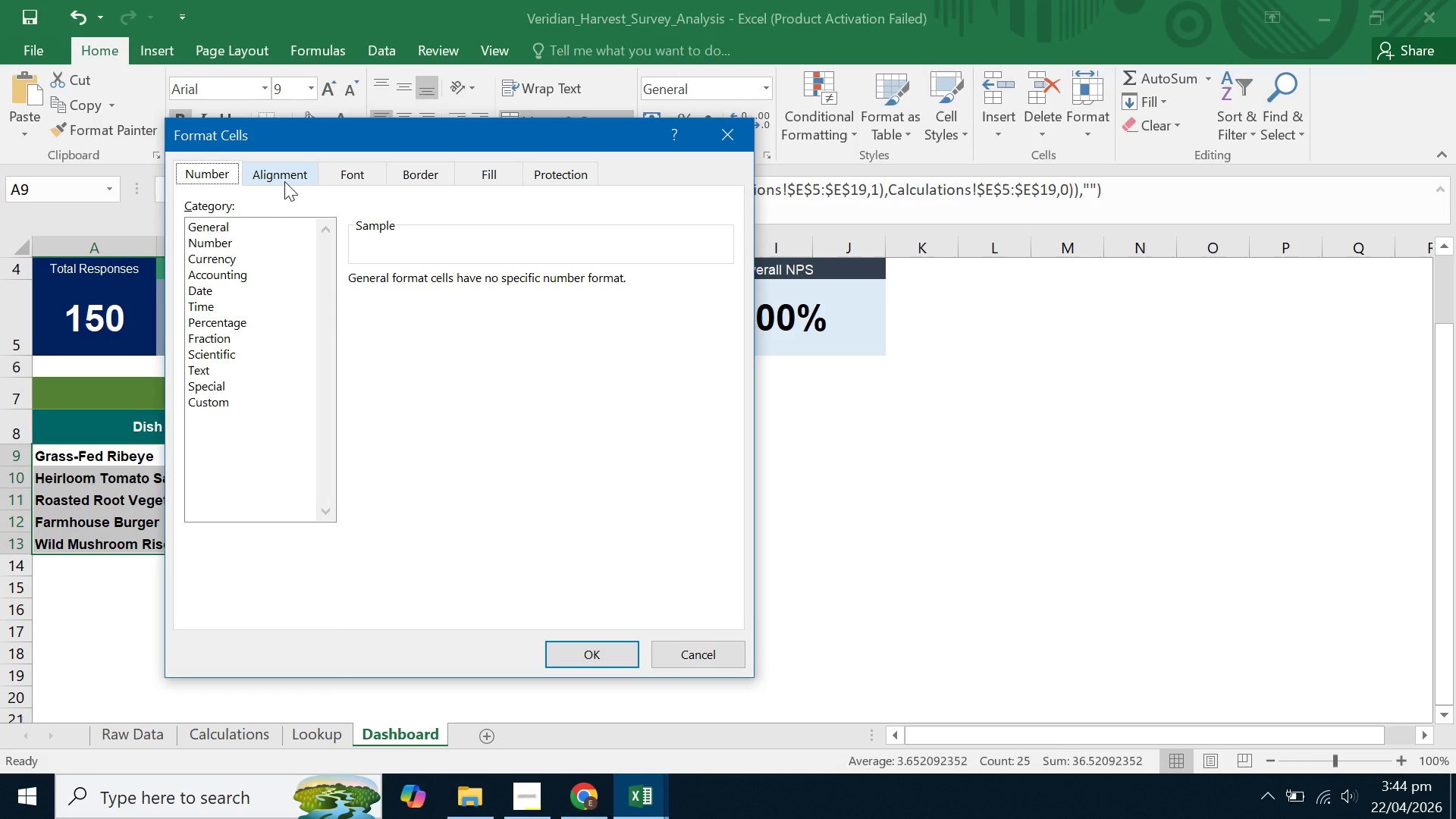 
left_click([344, 170])
 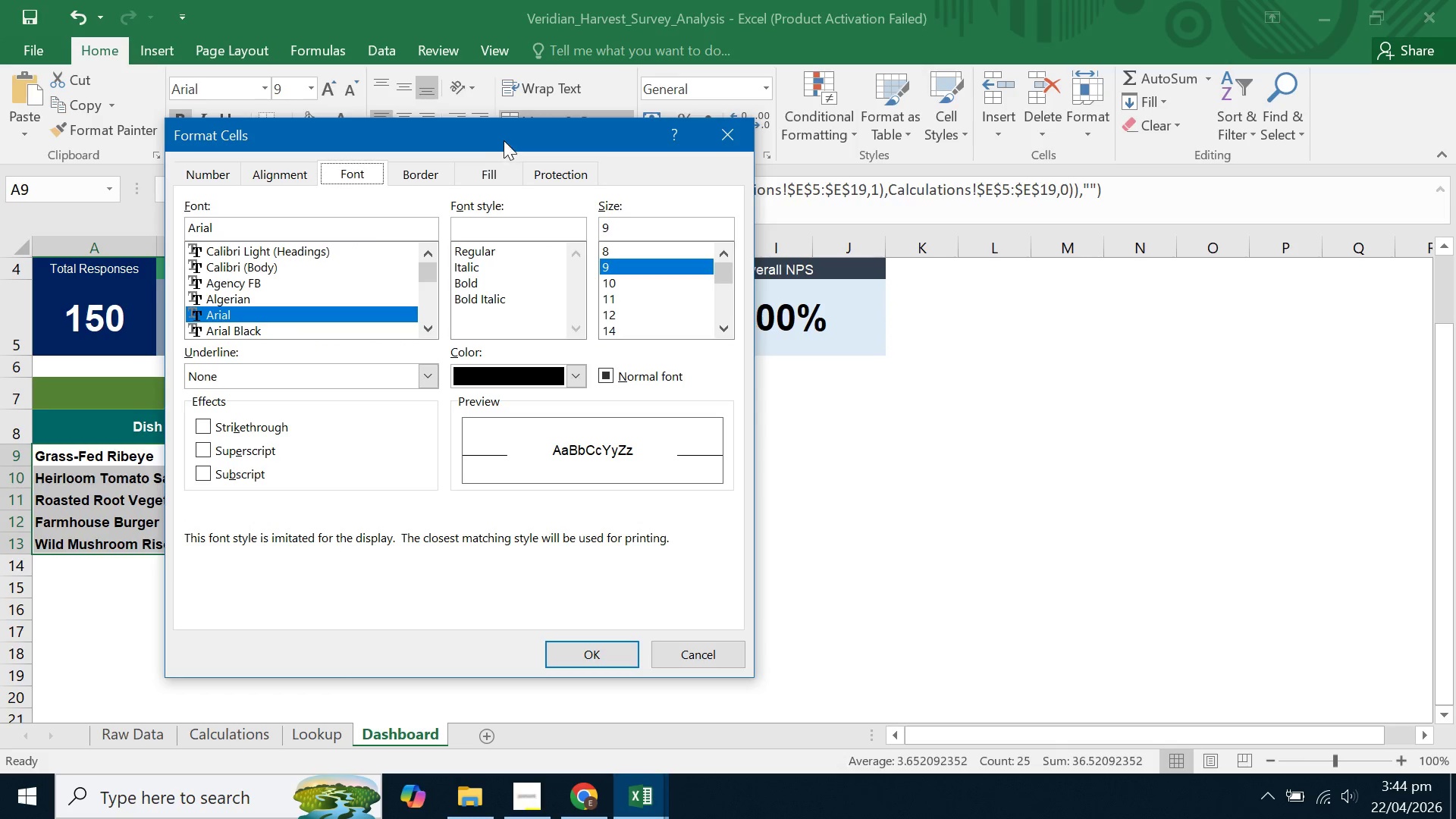 
left_click([395, 176])
 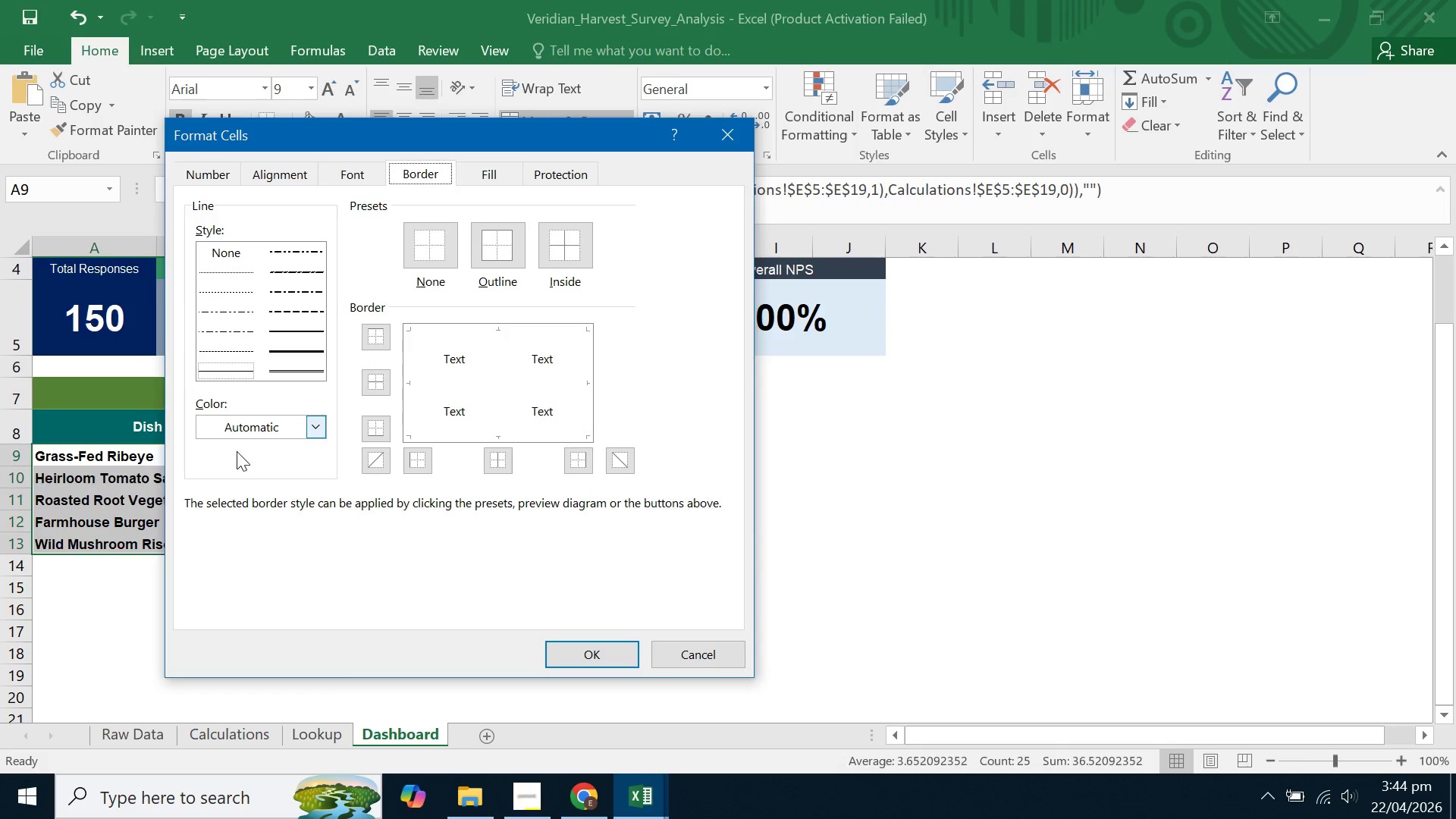 
left_click([260, 422])
 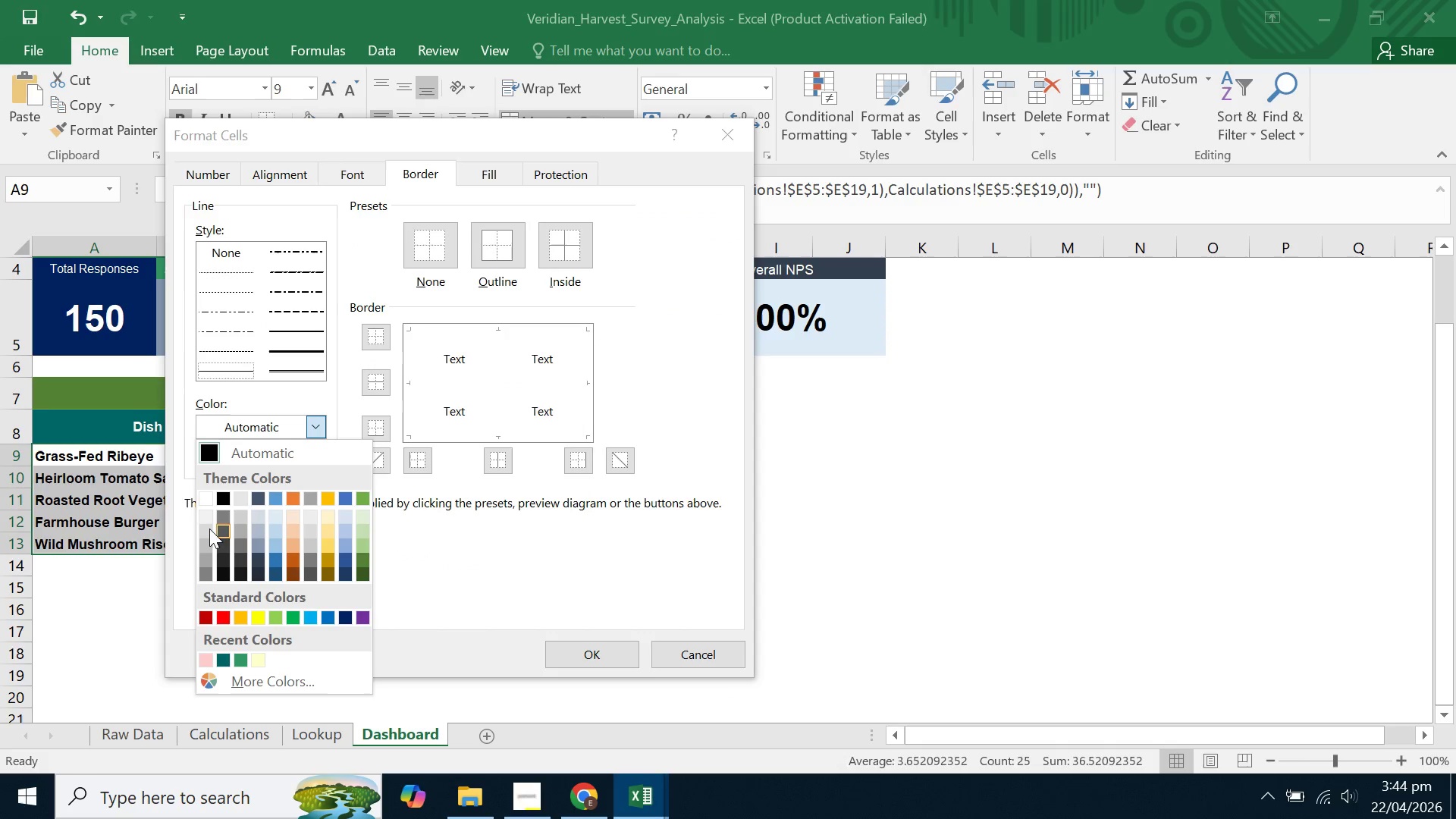 
left_click([206, 552])
 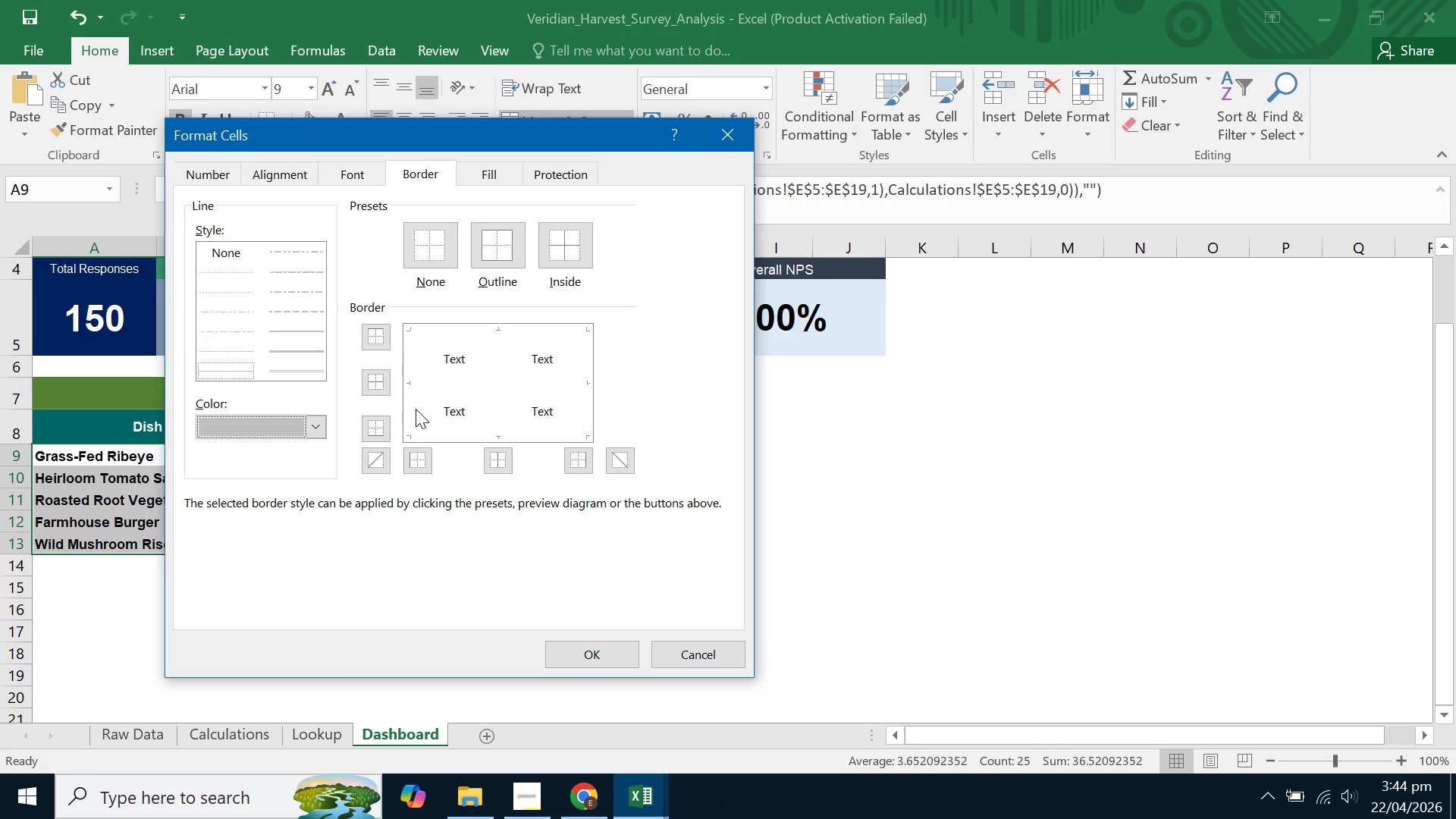 
left_click([411, 409])
 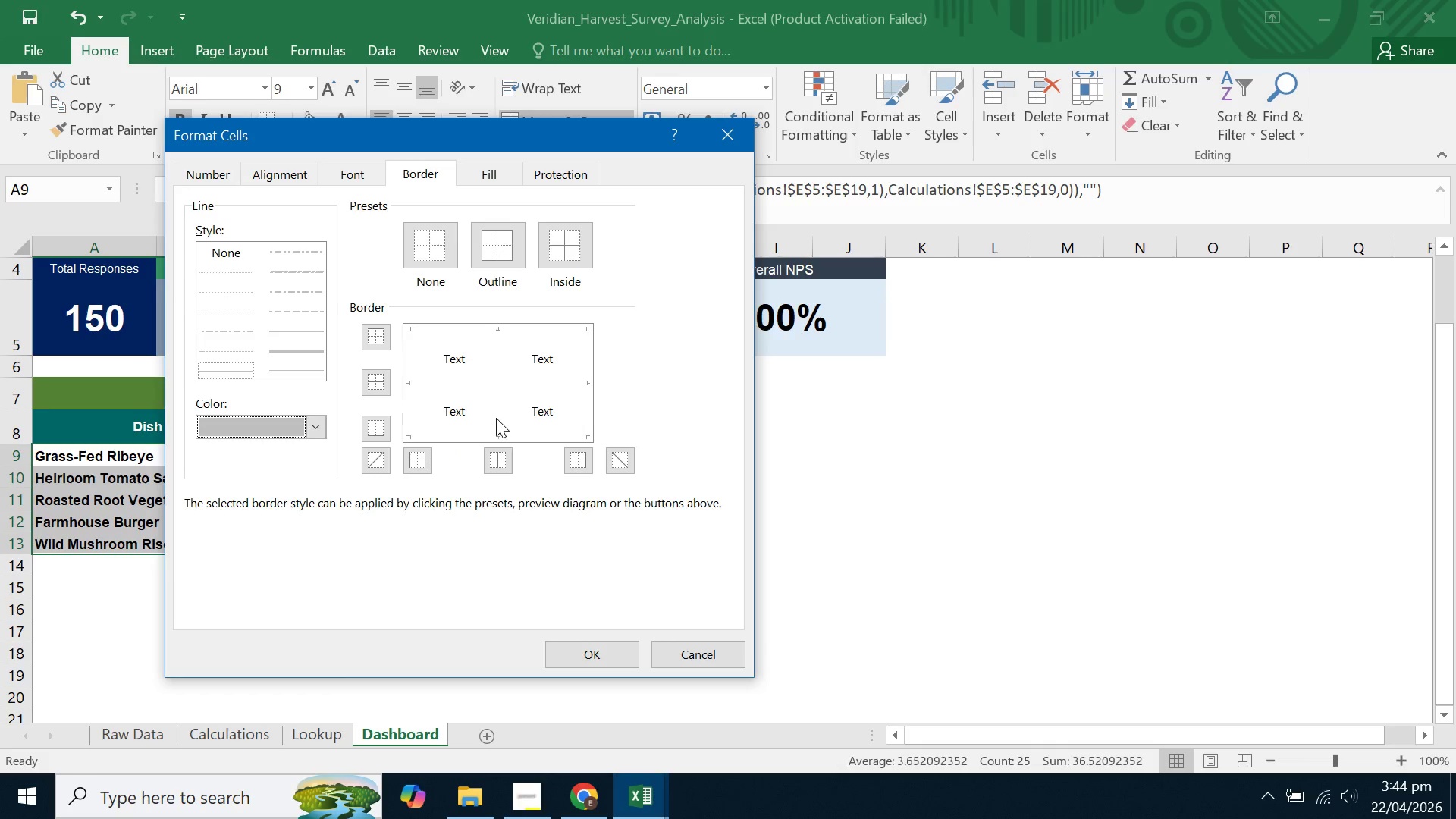 
left_click([497, 418])
 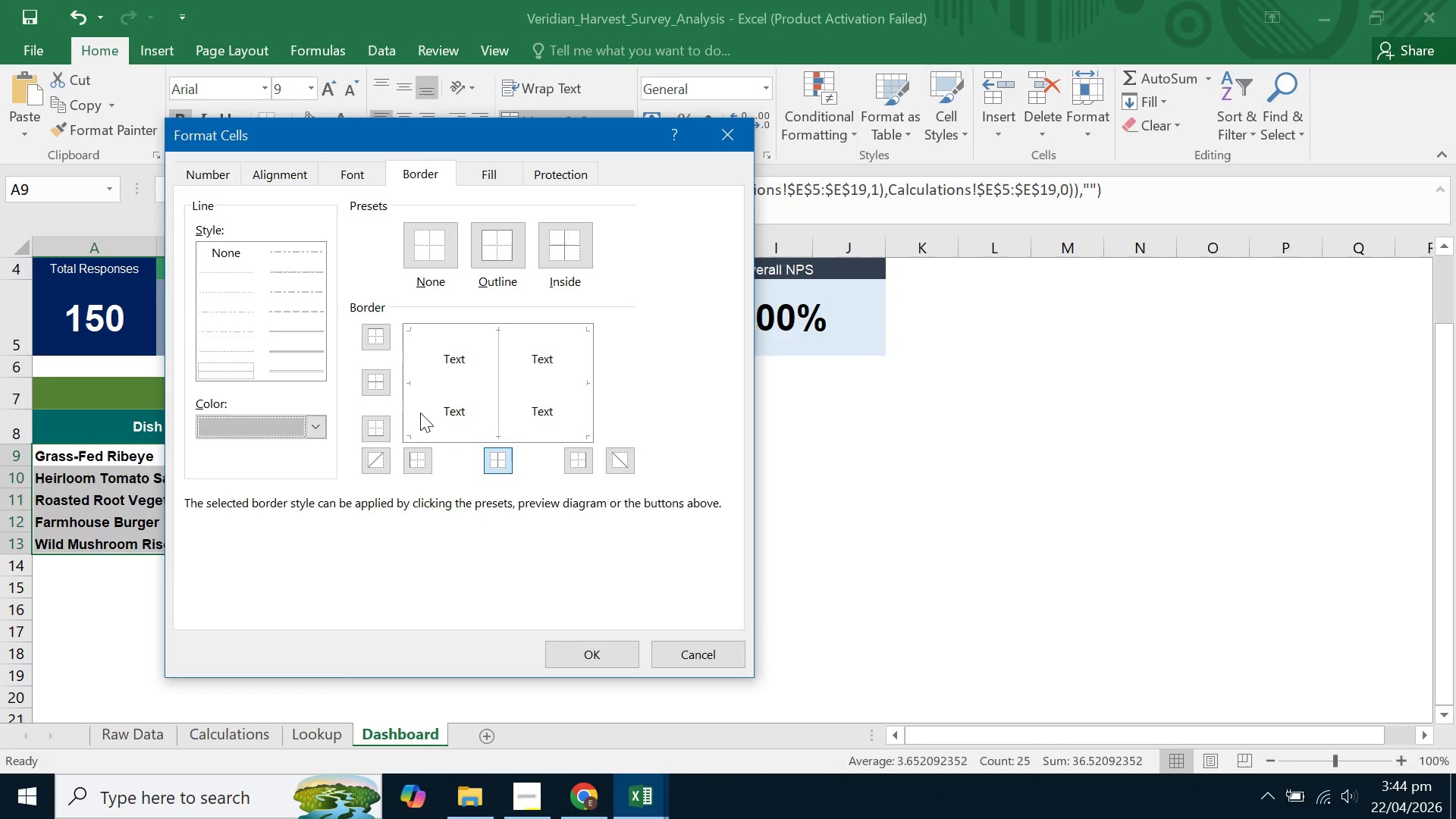 
left_click([408, 408])
 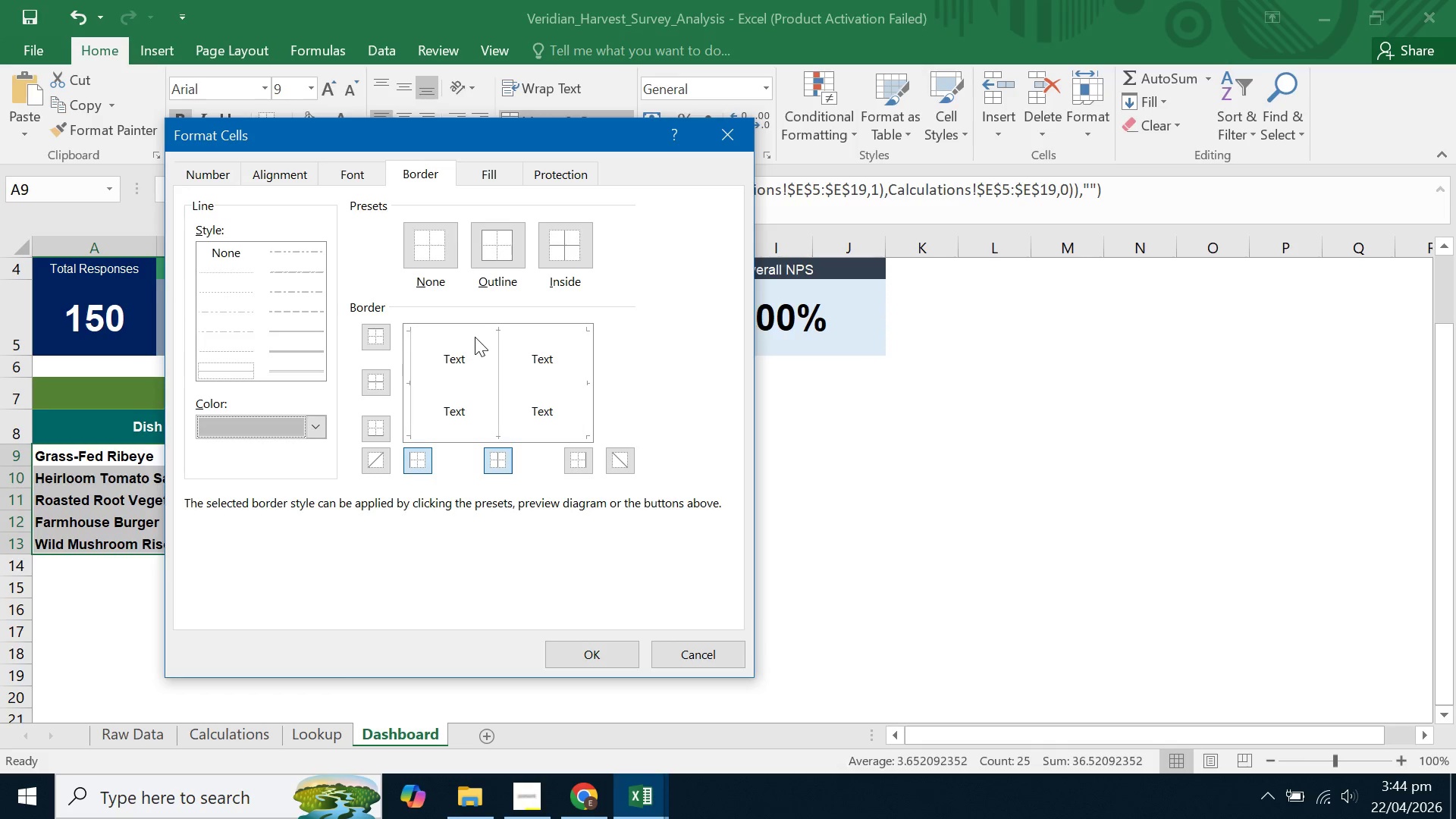 
left_click([475, 334])
 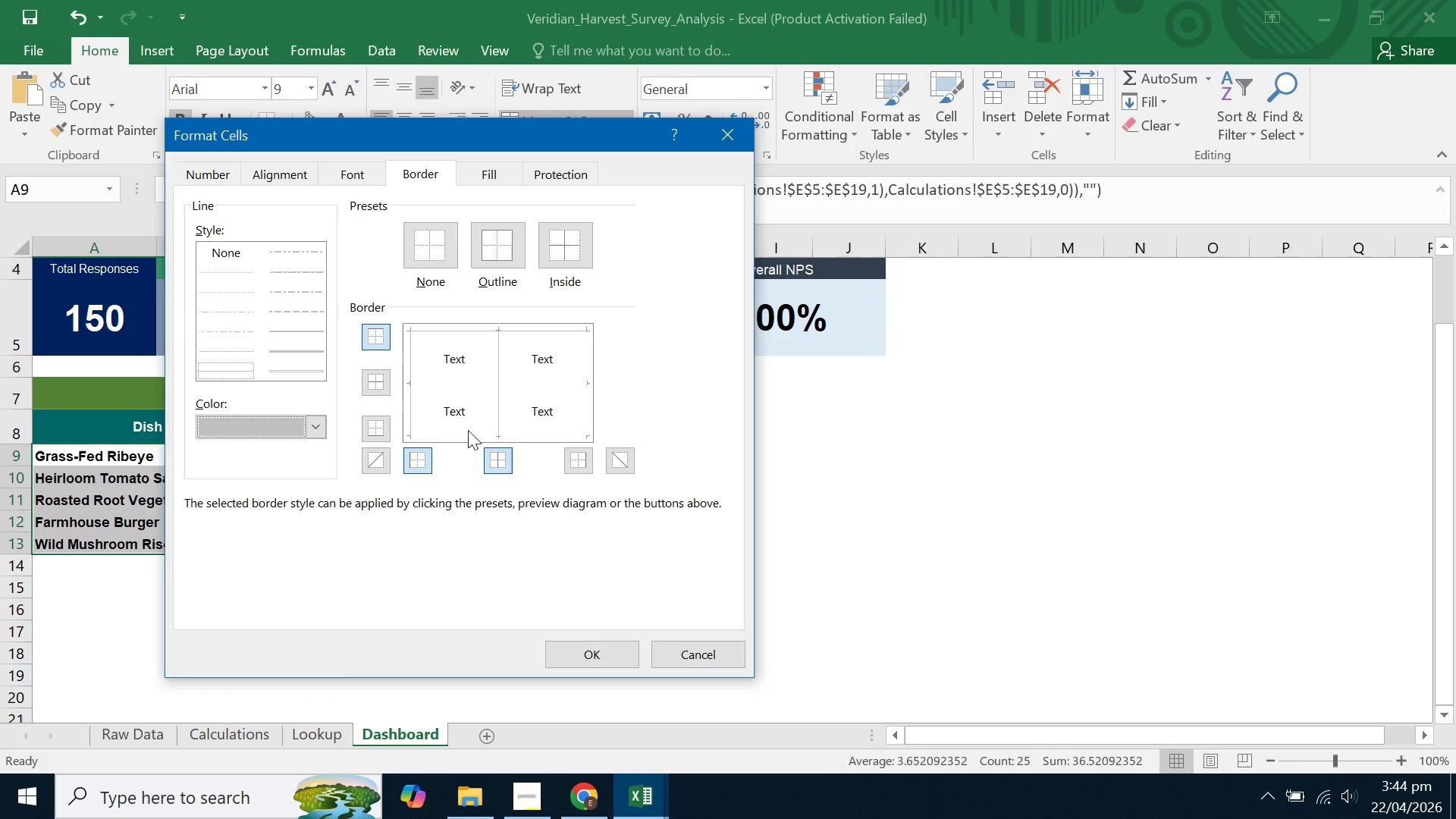 
left_click([464, 435])
 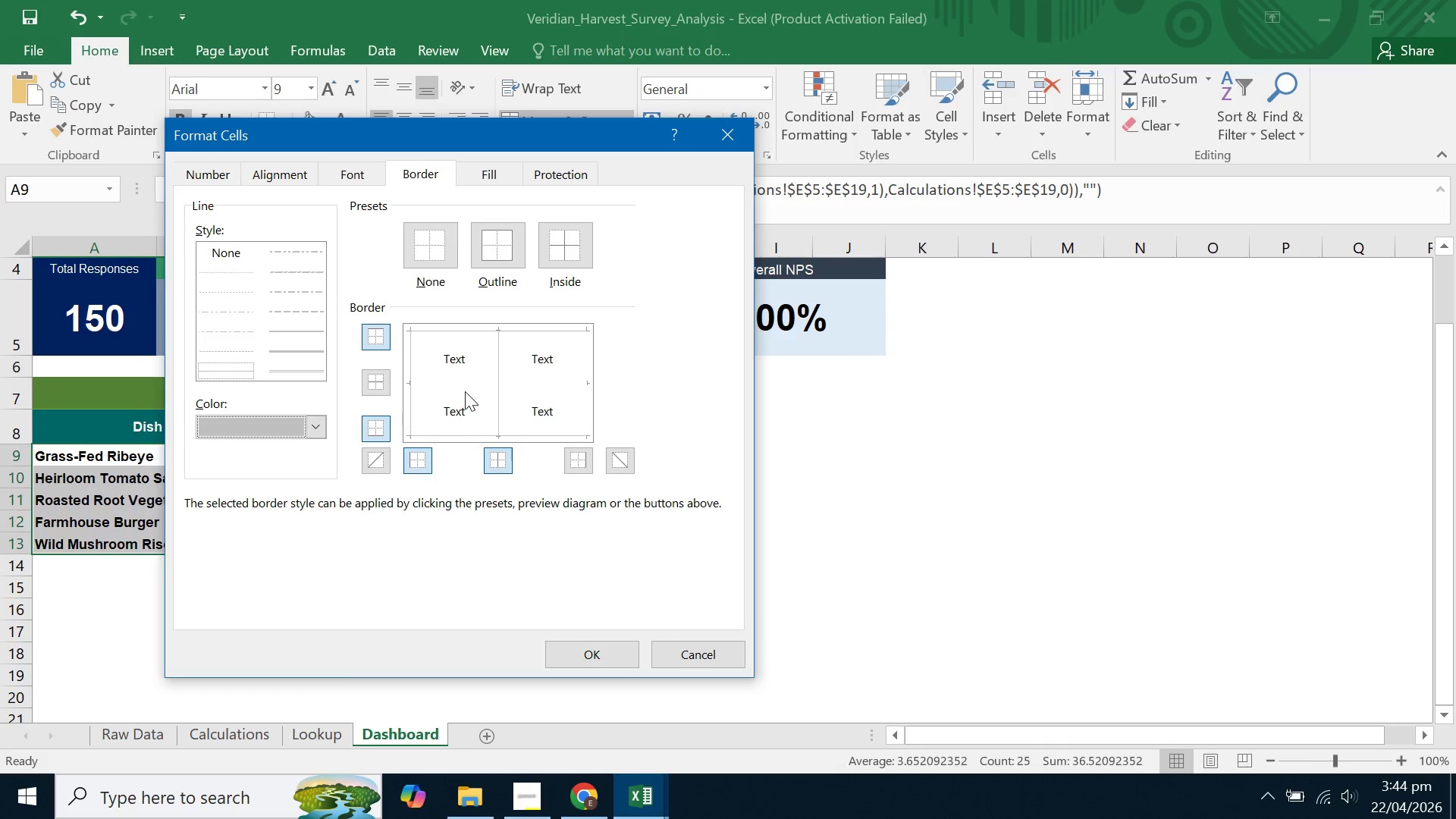 
left_click([465, 389])
 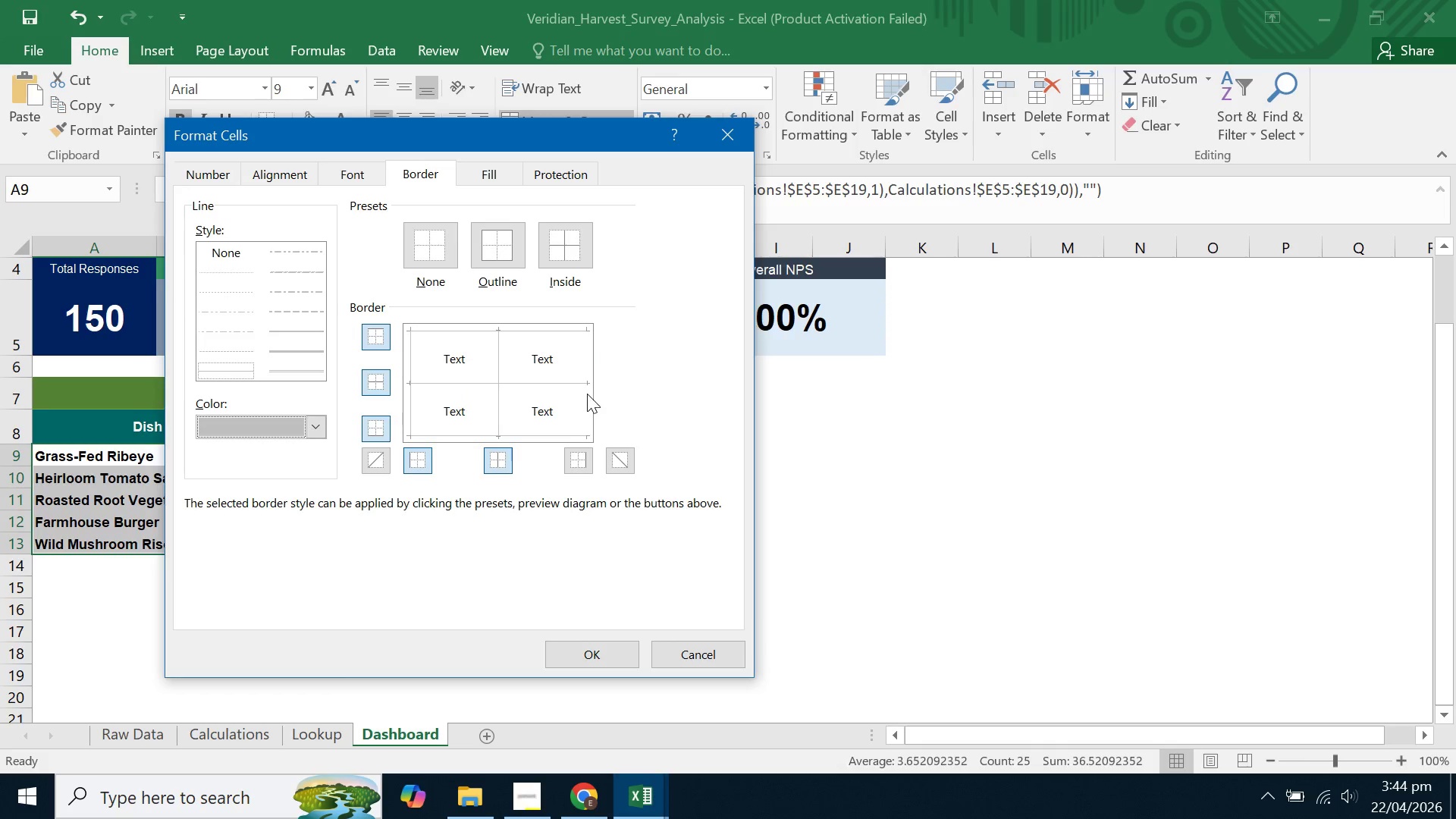 
left_click([587, 394])
 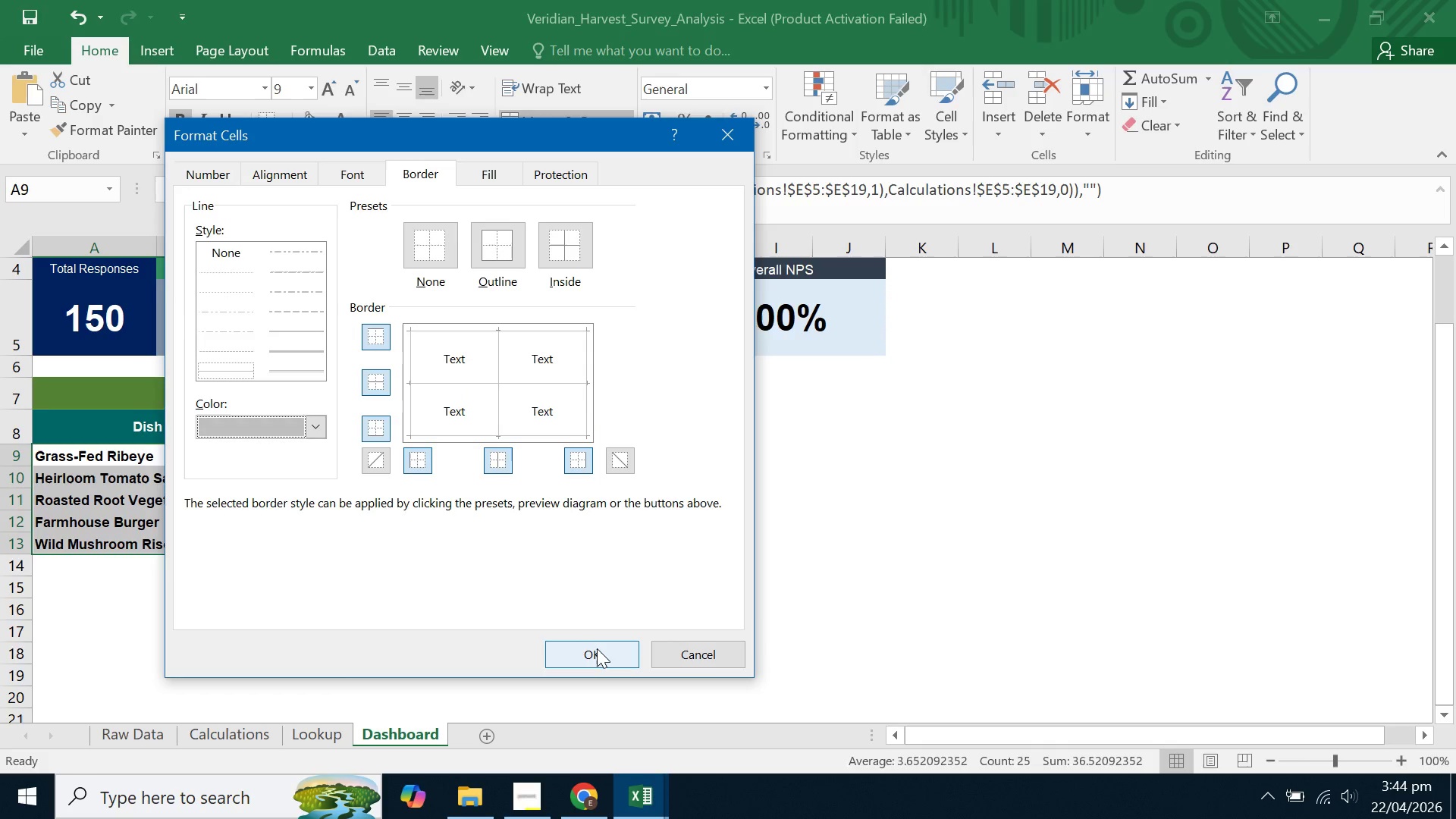 
left_click([597, 650])
 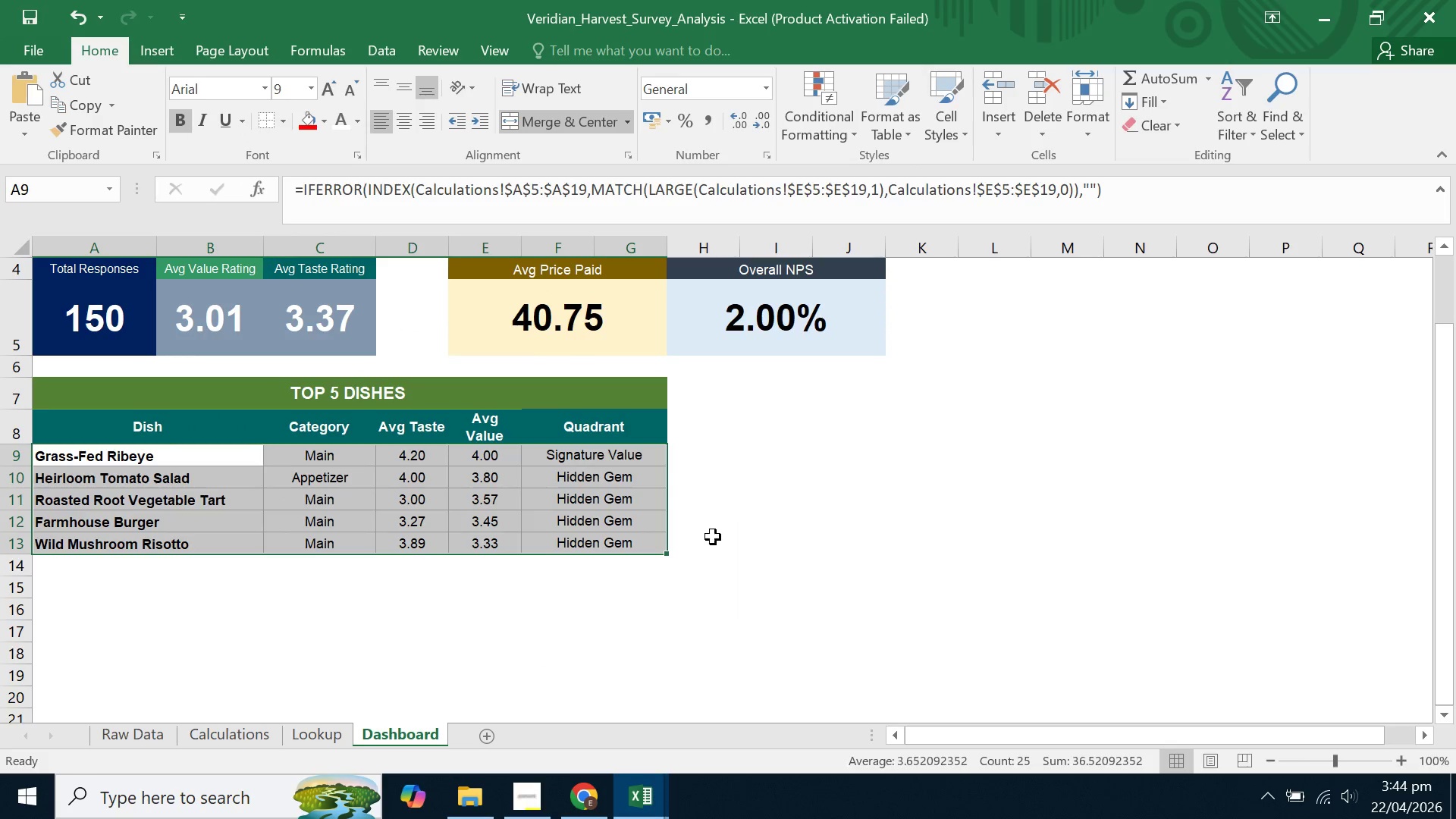 
left_click([777, 502])
 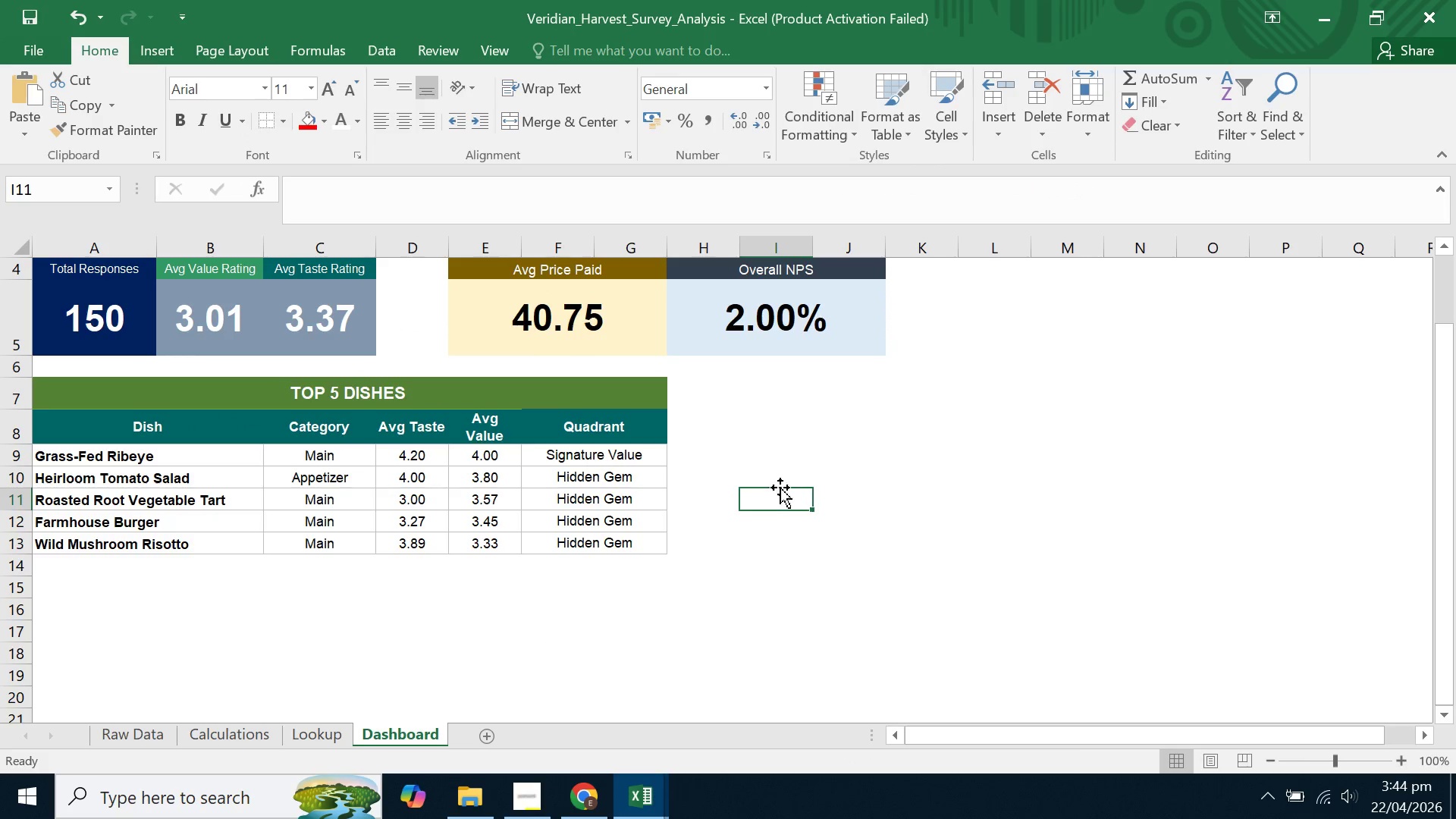 
left_click([782, 477])
 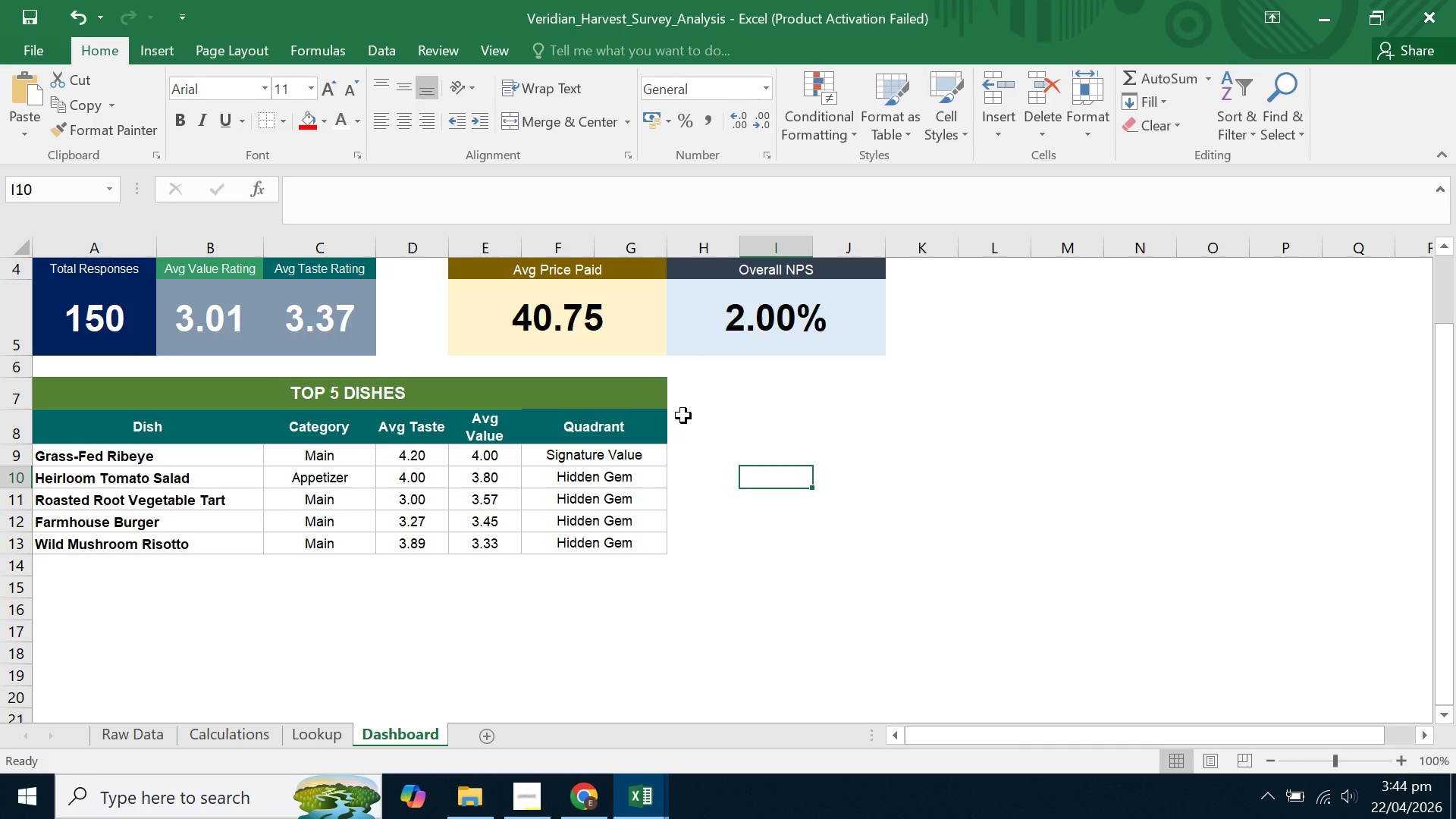 
scroll: coordinate [694, 419], scroll_direction: up, amount: 1.0
 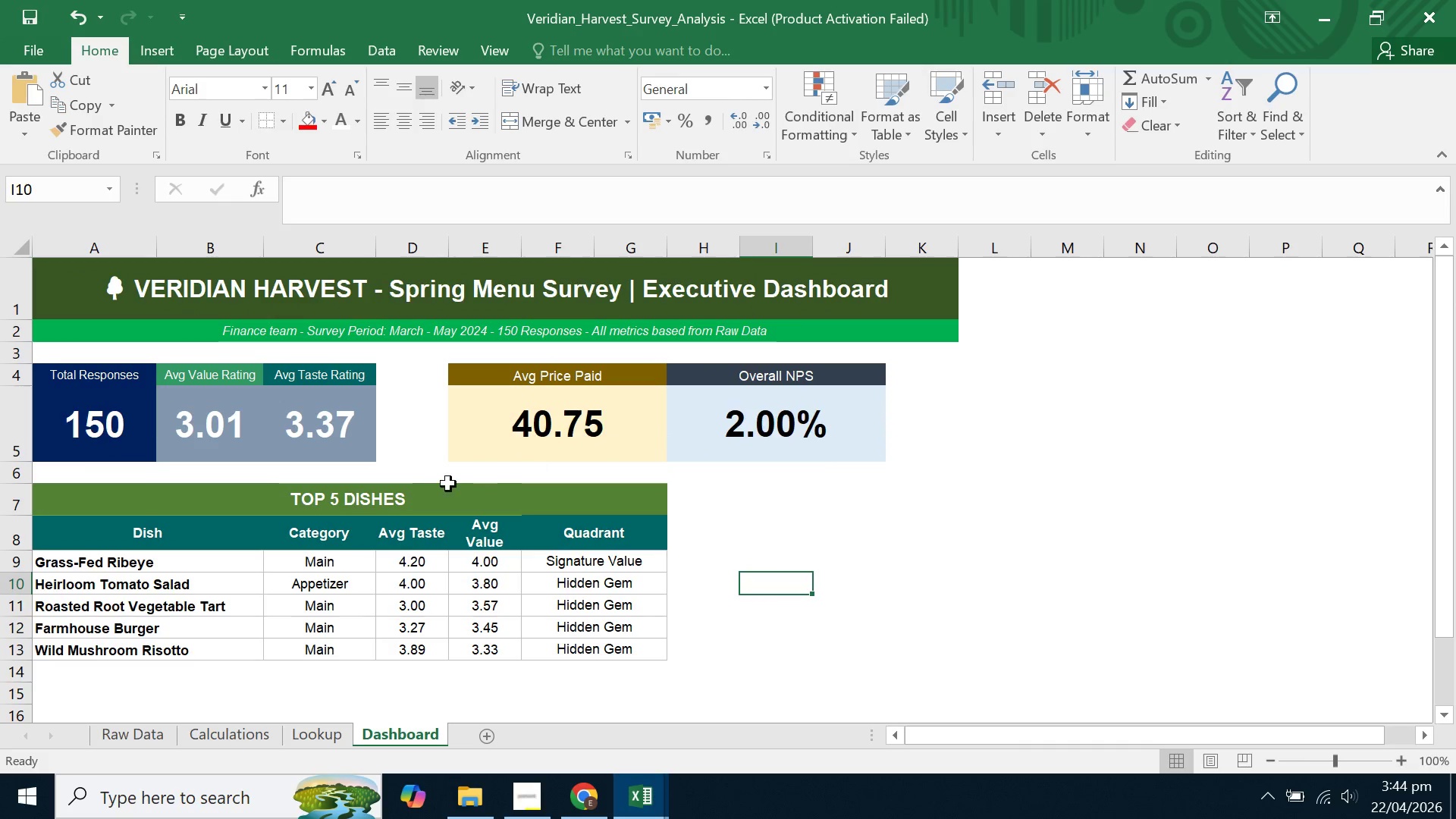 
left_click([415, 497])
 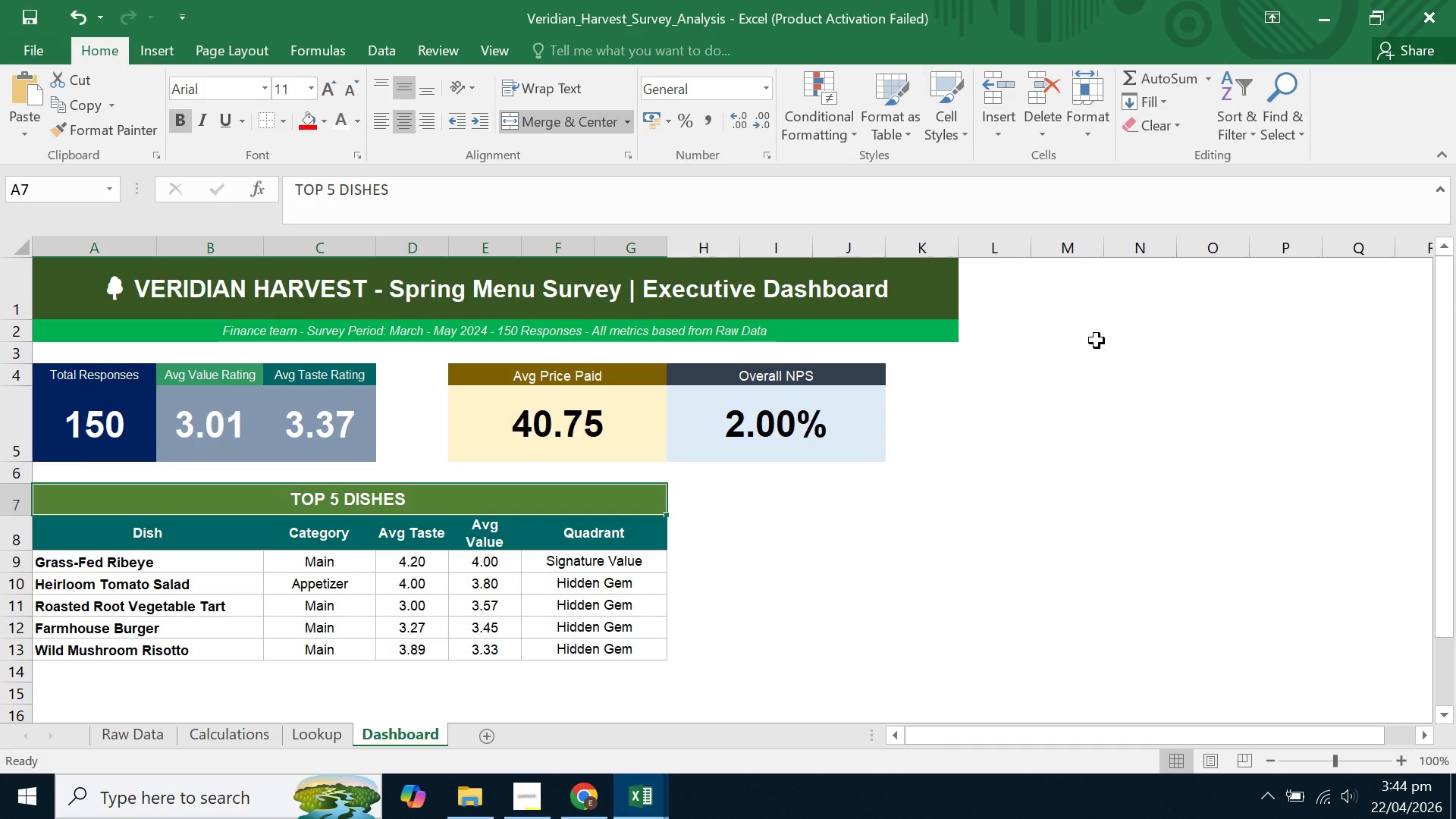 
left_click_drag(start_coordinate=[908, 334], to_coordinate=[1207, 323])
 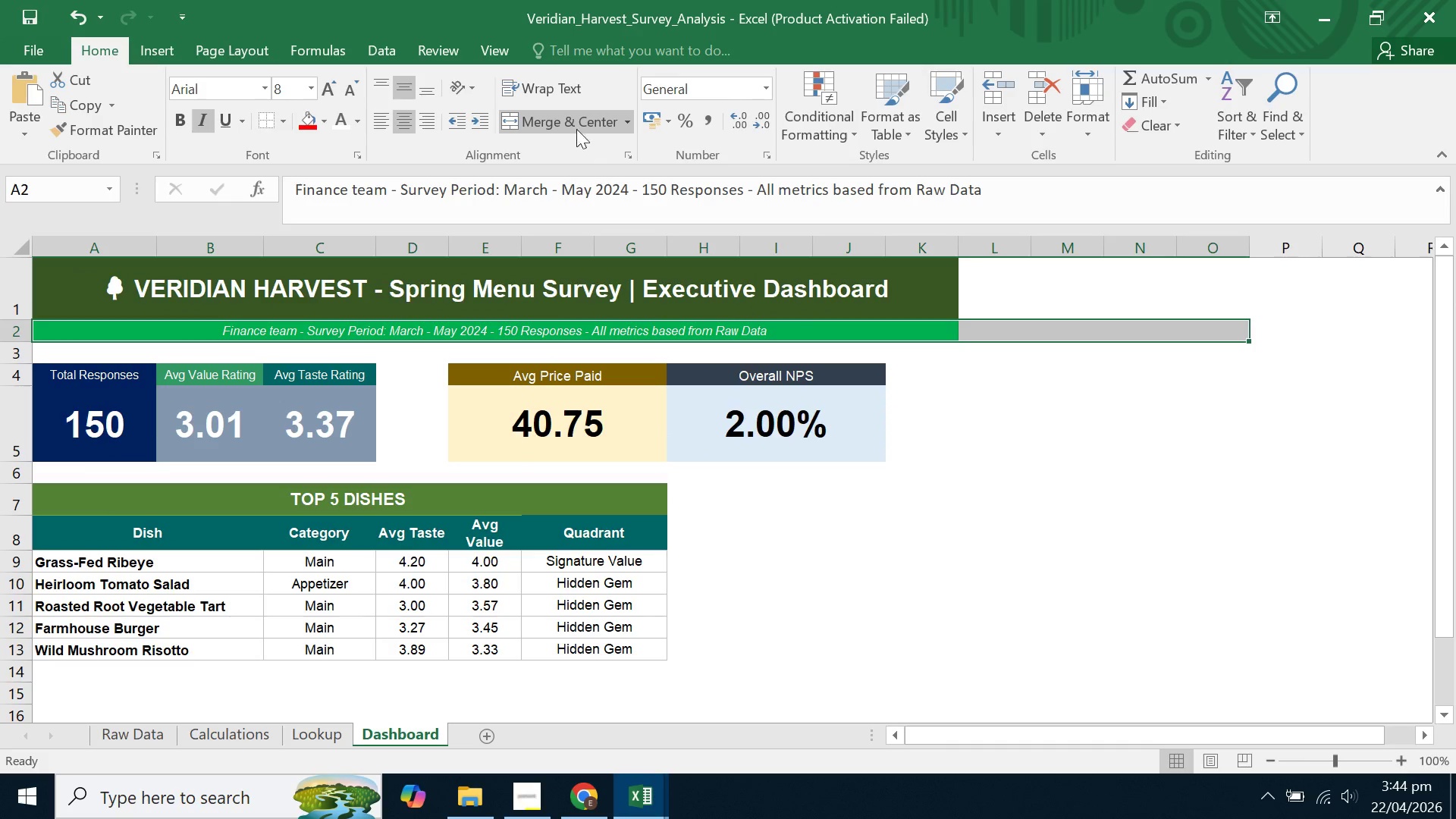 
left_click([570, 118])
 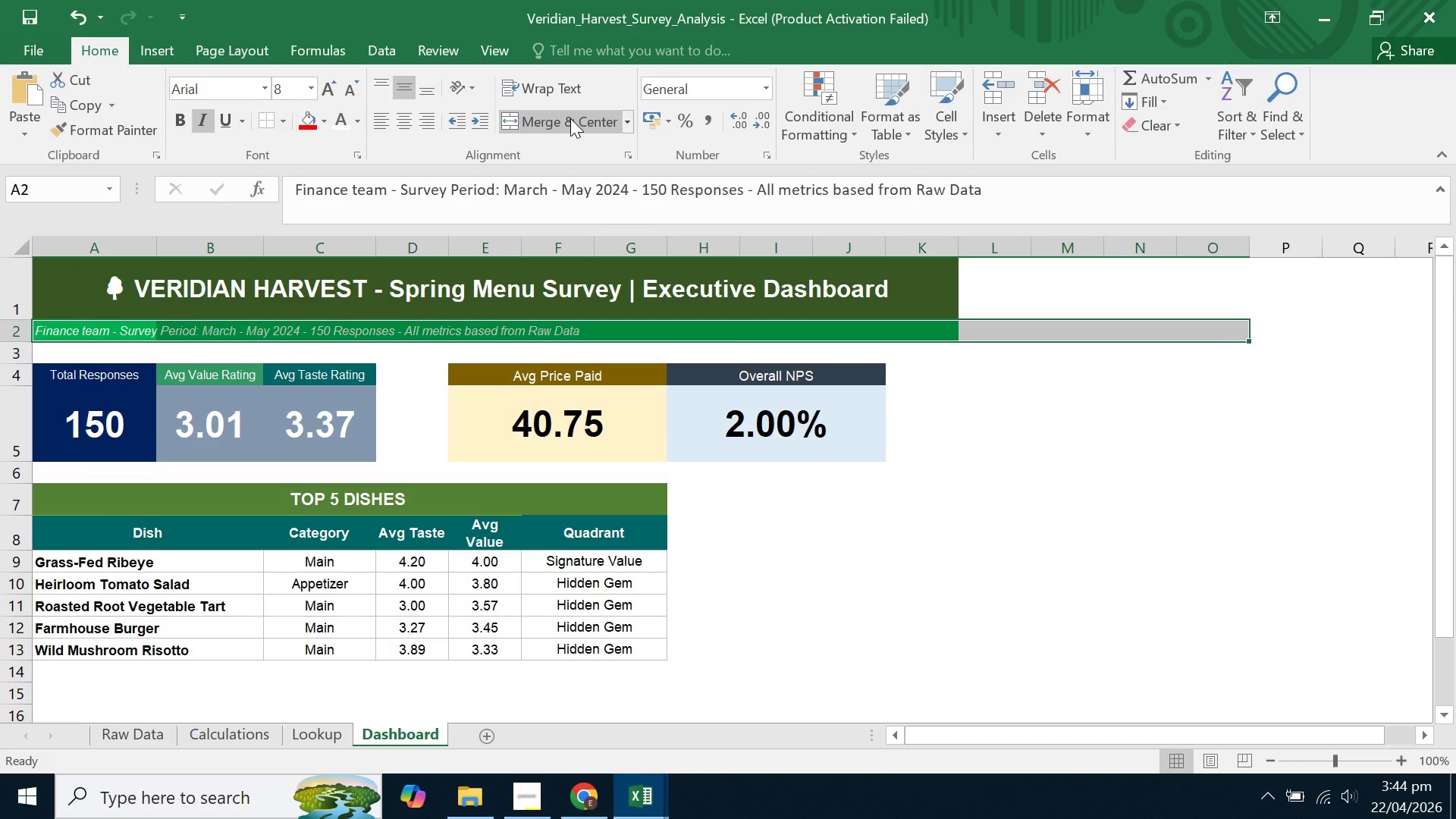 
left_click([570, 118])
 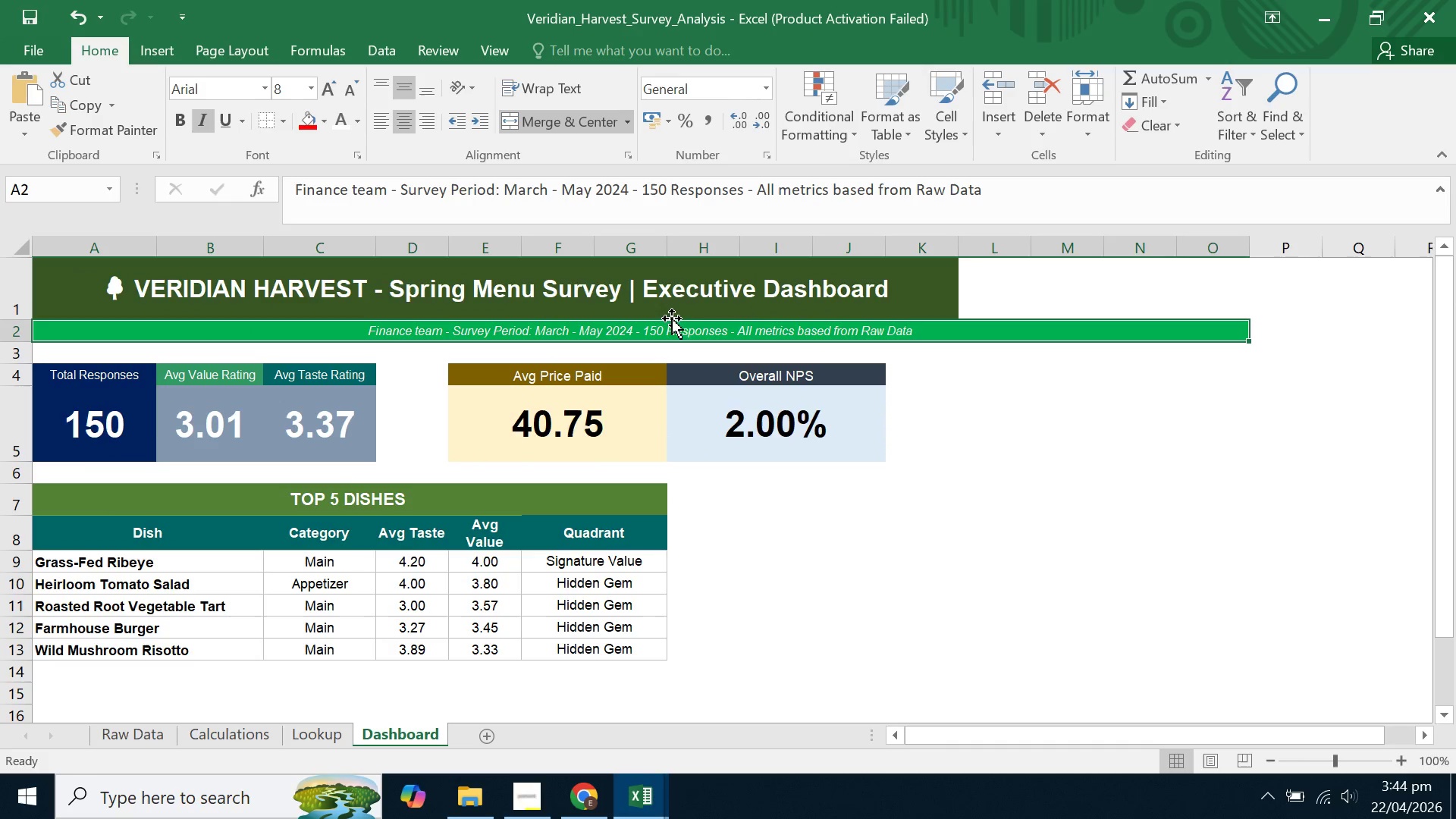 
left_click_drag(start_coordinate=[680, 290], to_coordinate=[1236, 284])
 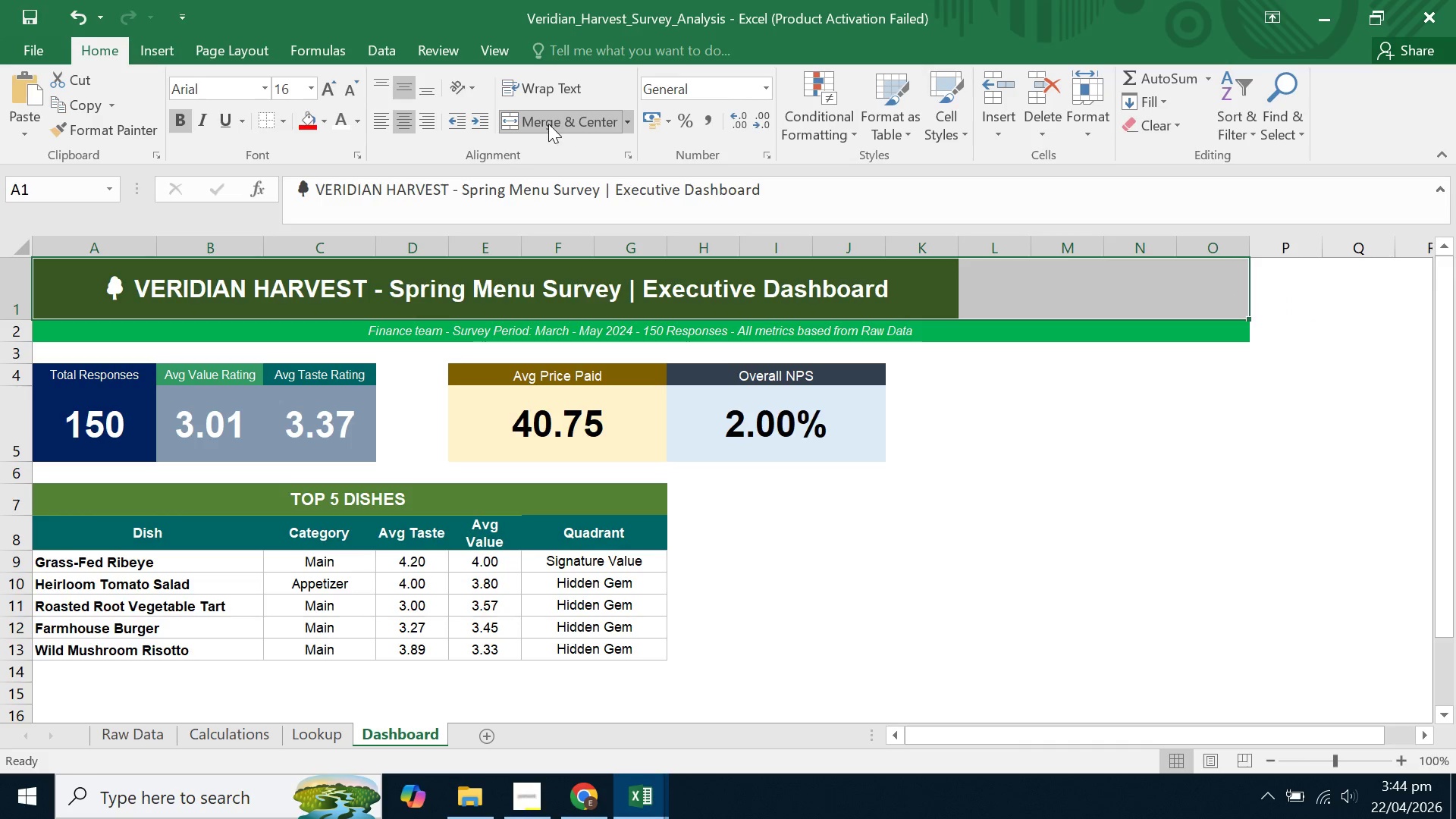 
left_click([548, 124])
 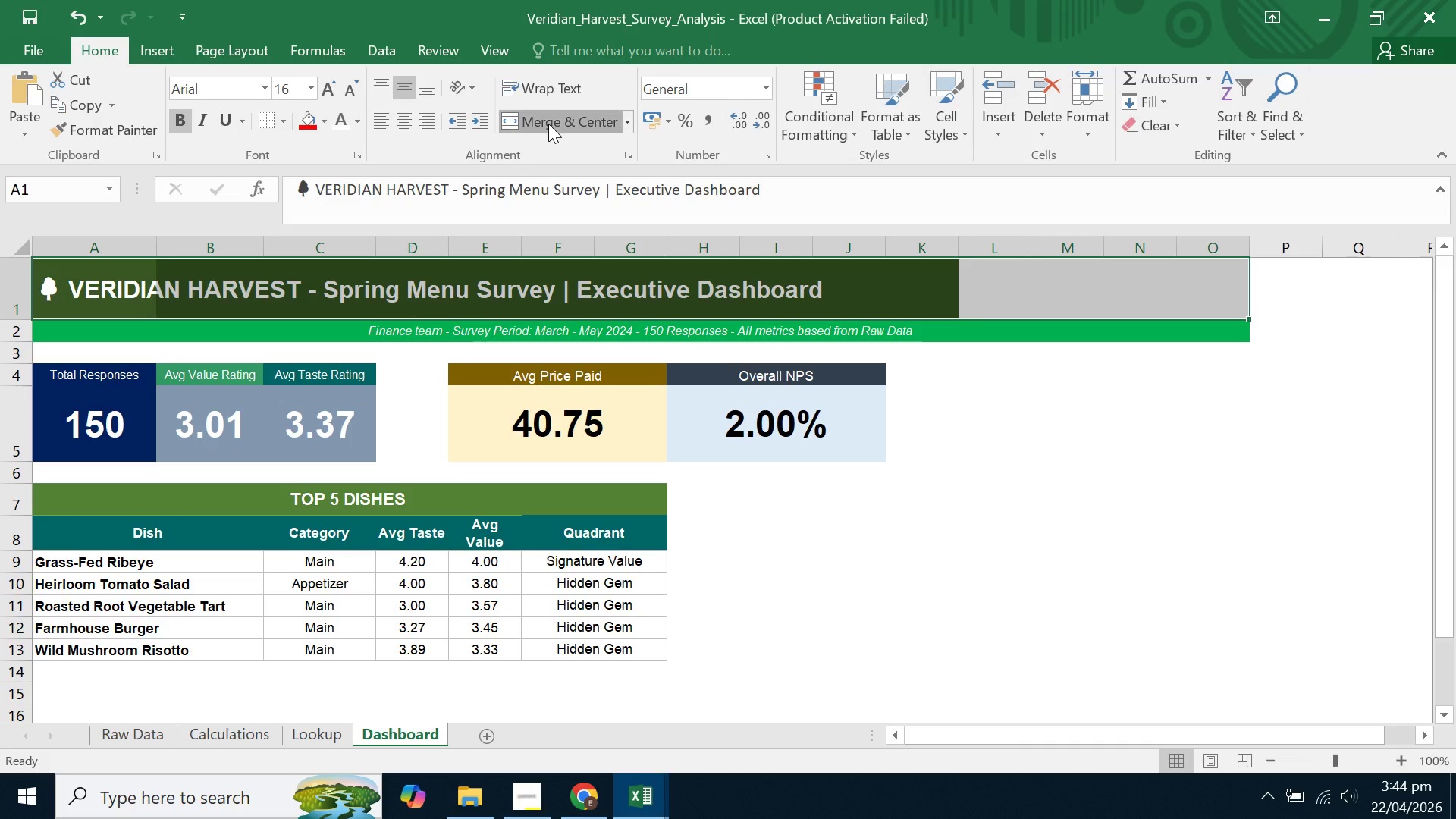 
left_click([548, 124])
 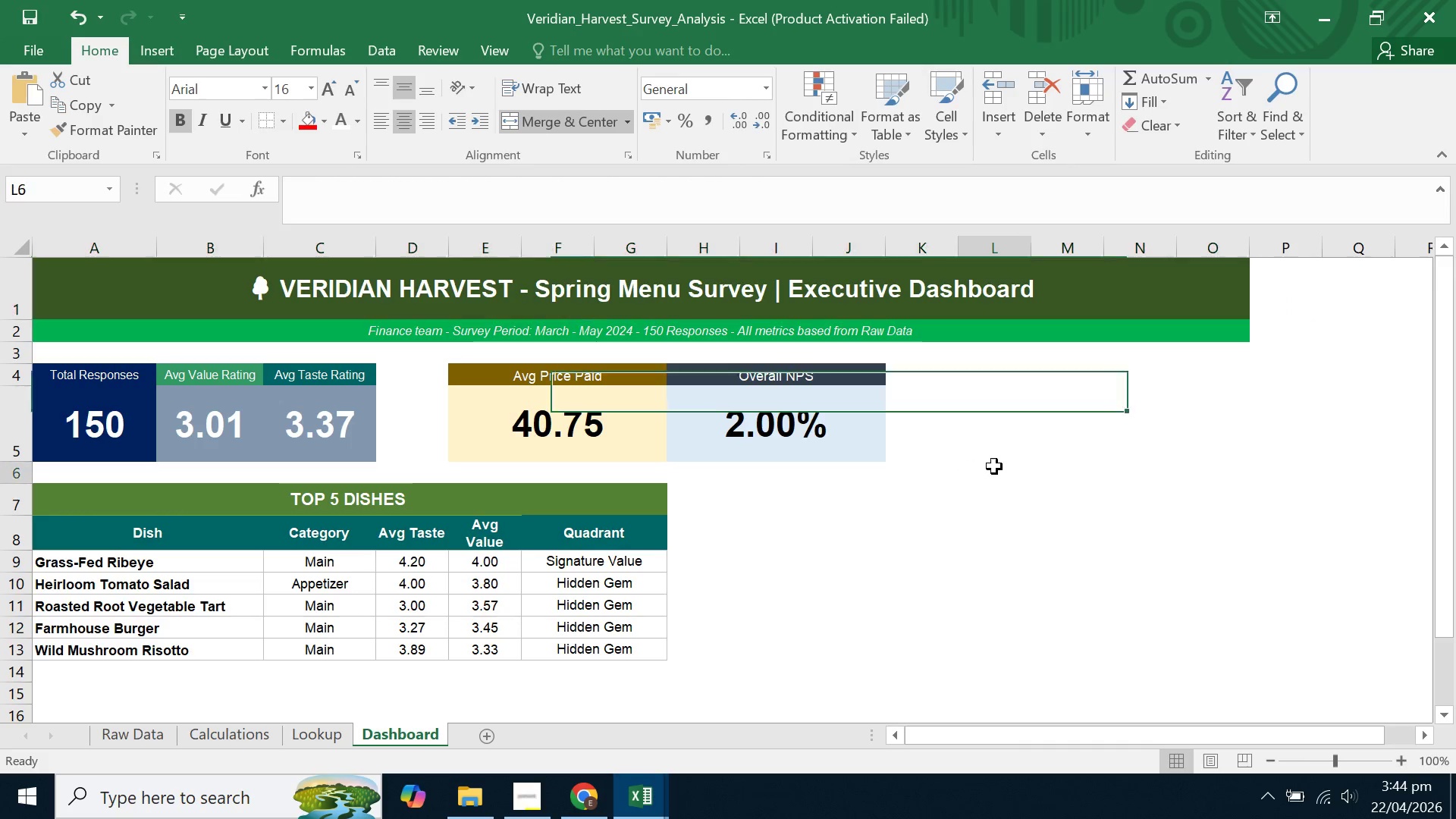 
double_click([981, 438])
 